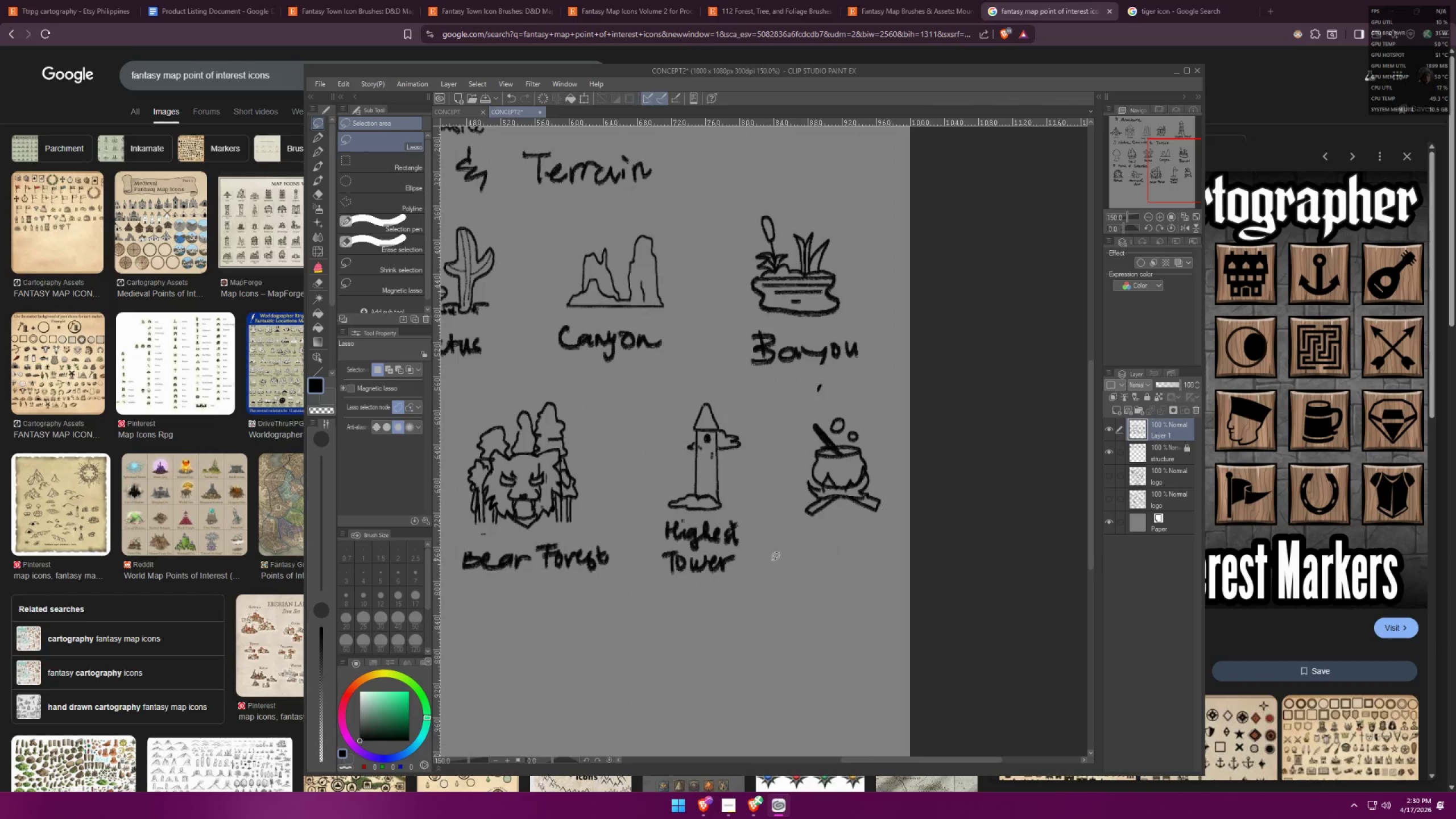 
scroll: coordinate [750, 420], scroll_direction: down, amount: 5.0
 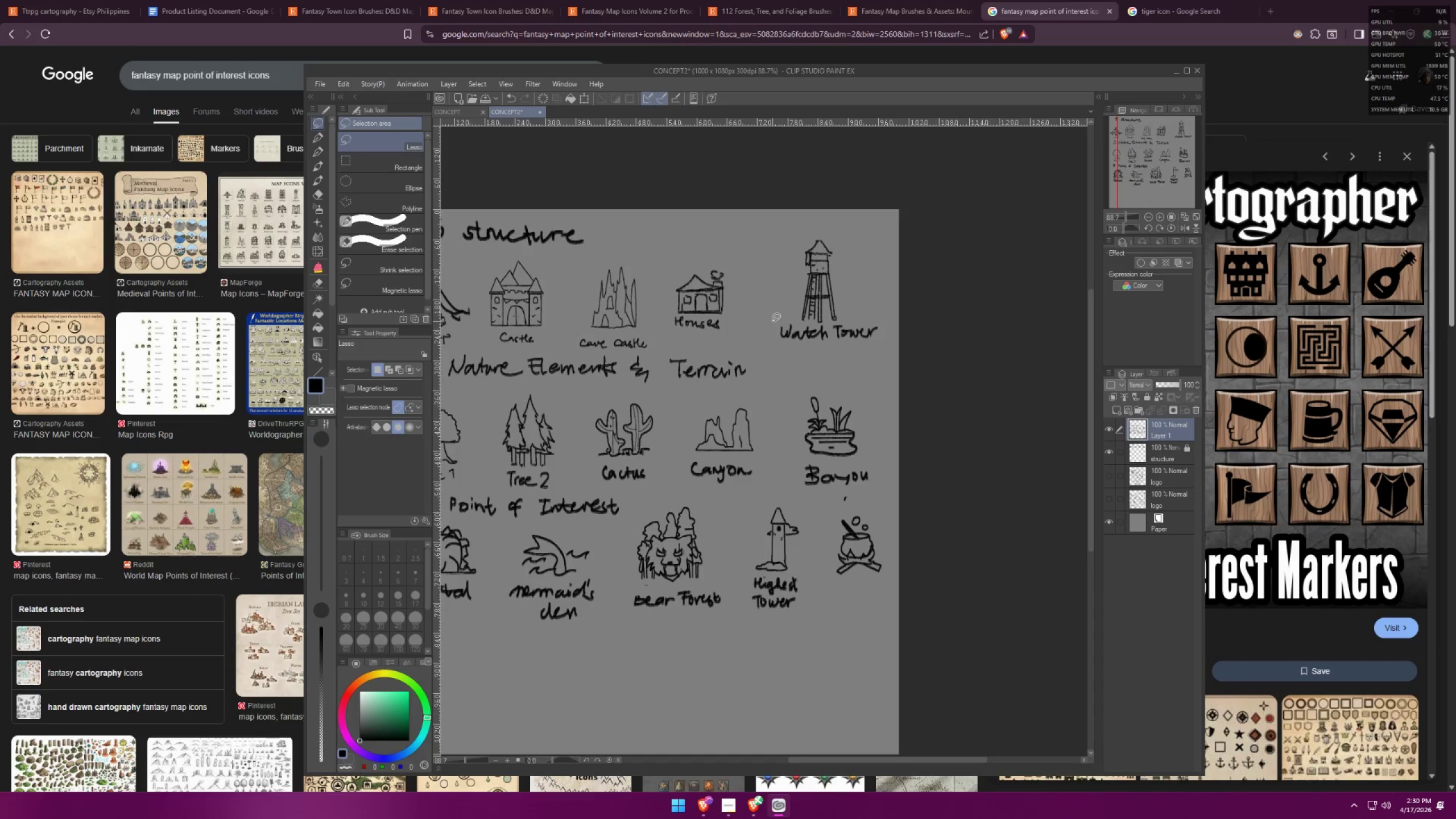 
hold_key(key=Space, duration=1.54)
 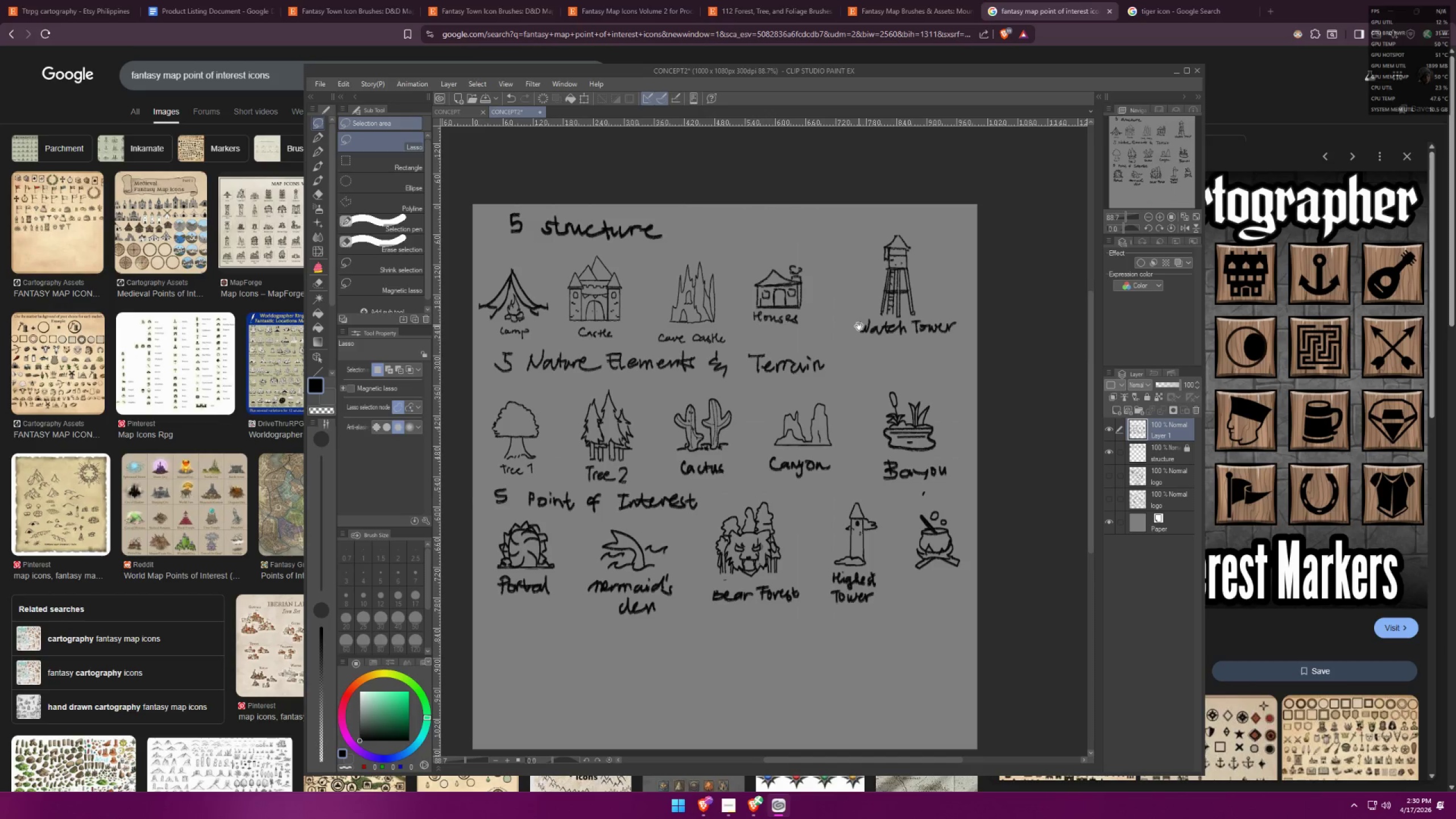 
left_click_drag(start_coordinate=[780, 331], to_coordinate=[859, 326])
 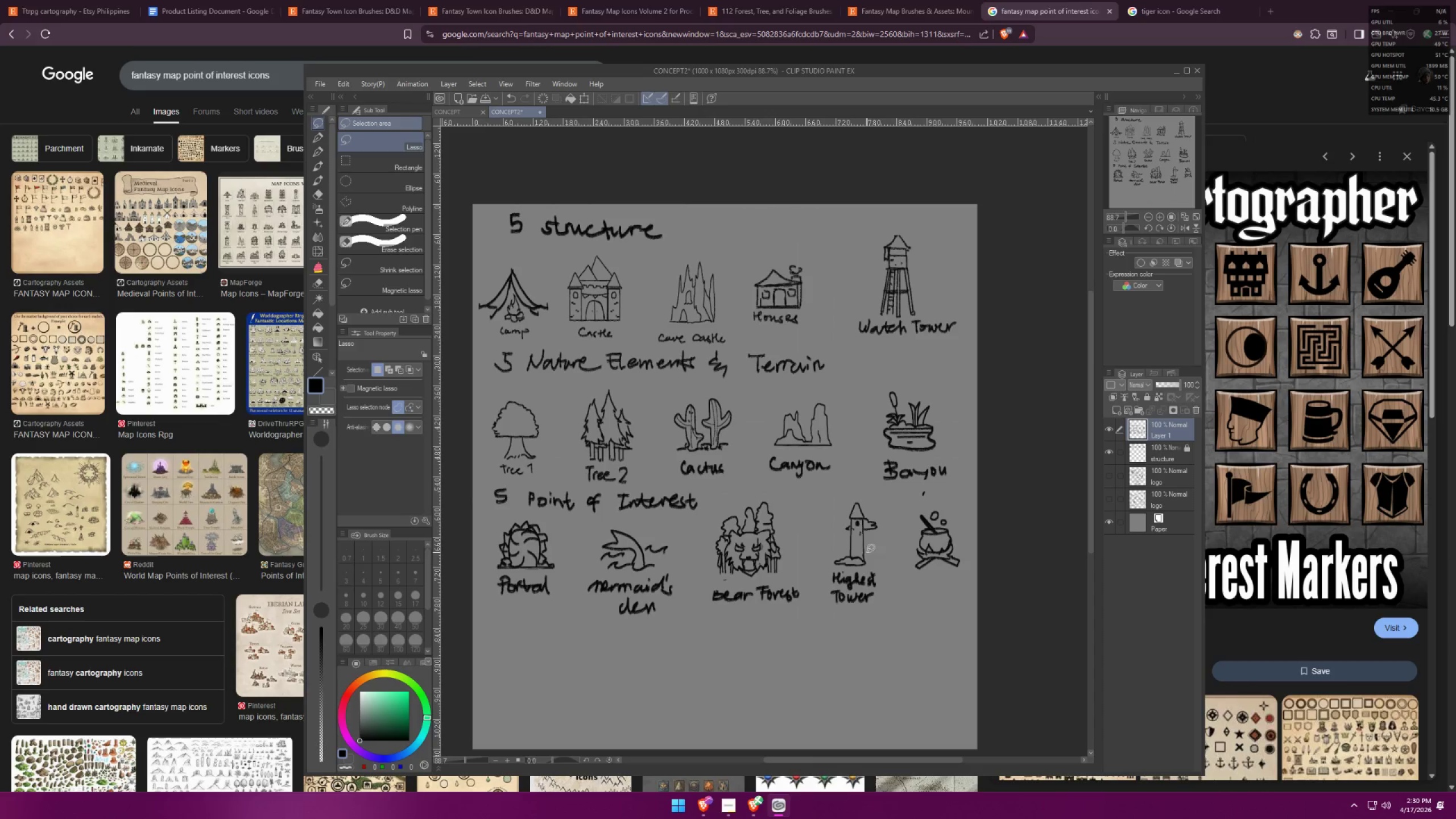 
hold_key(key=Space, duration=1.51)
 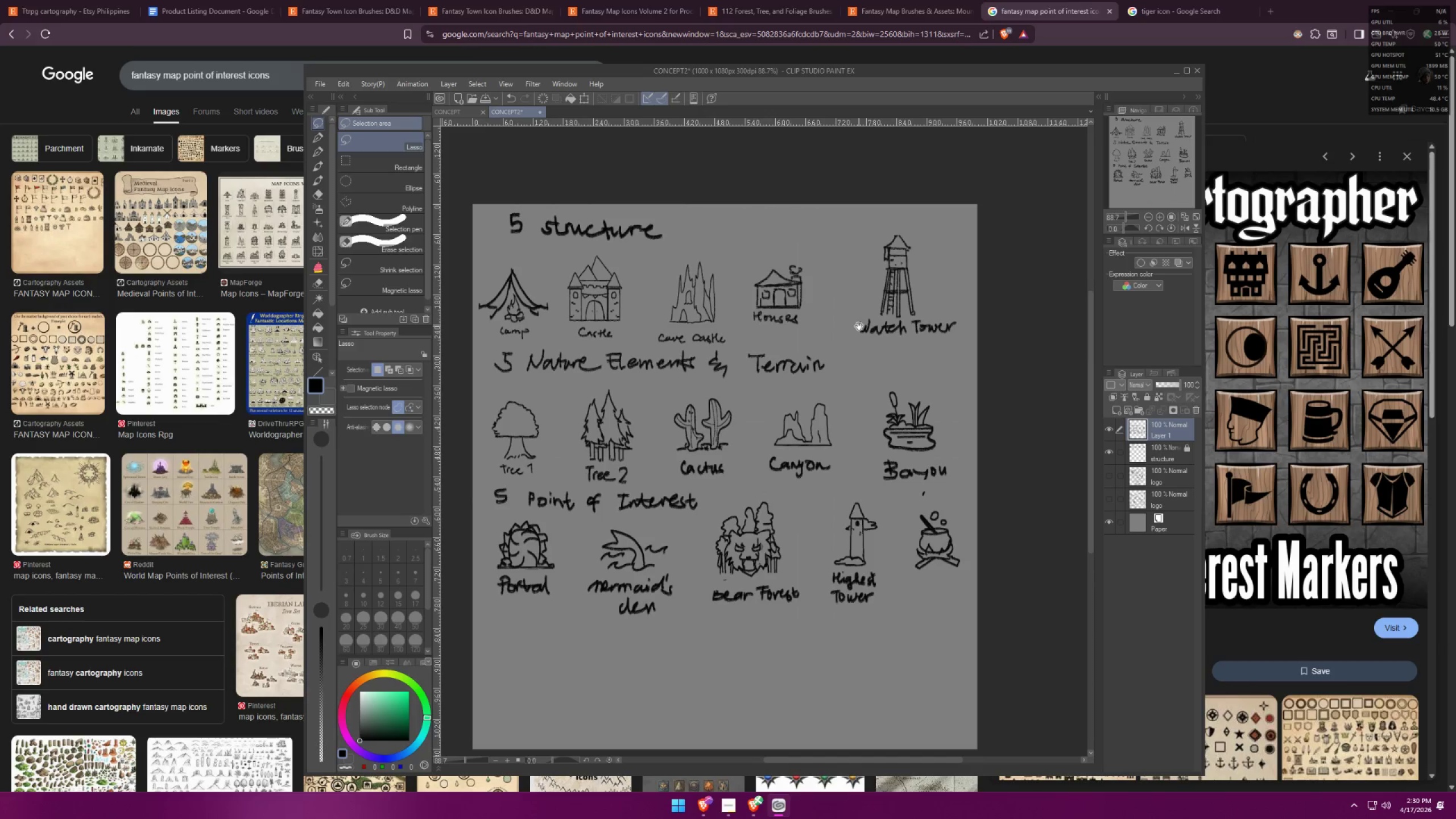 
hold_key(key=Space, duration=1.28)
 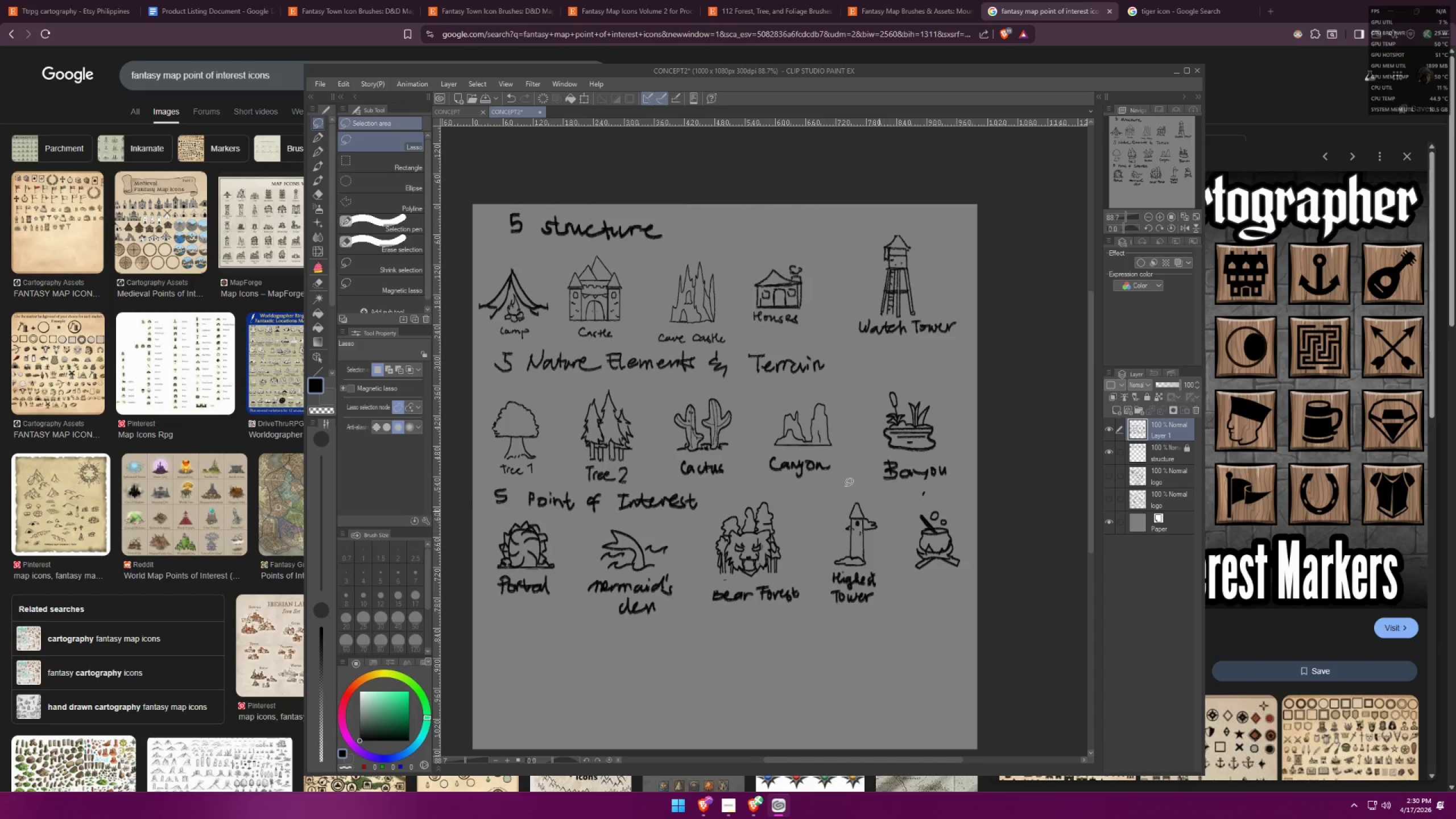 
left_click_drag(start_coordinate=[681, 262], to_coordinate=[706, 245])
 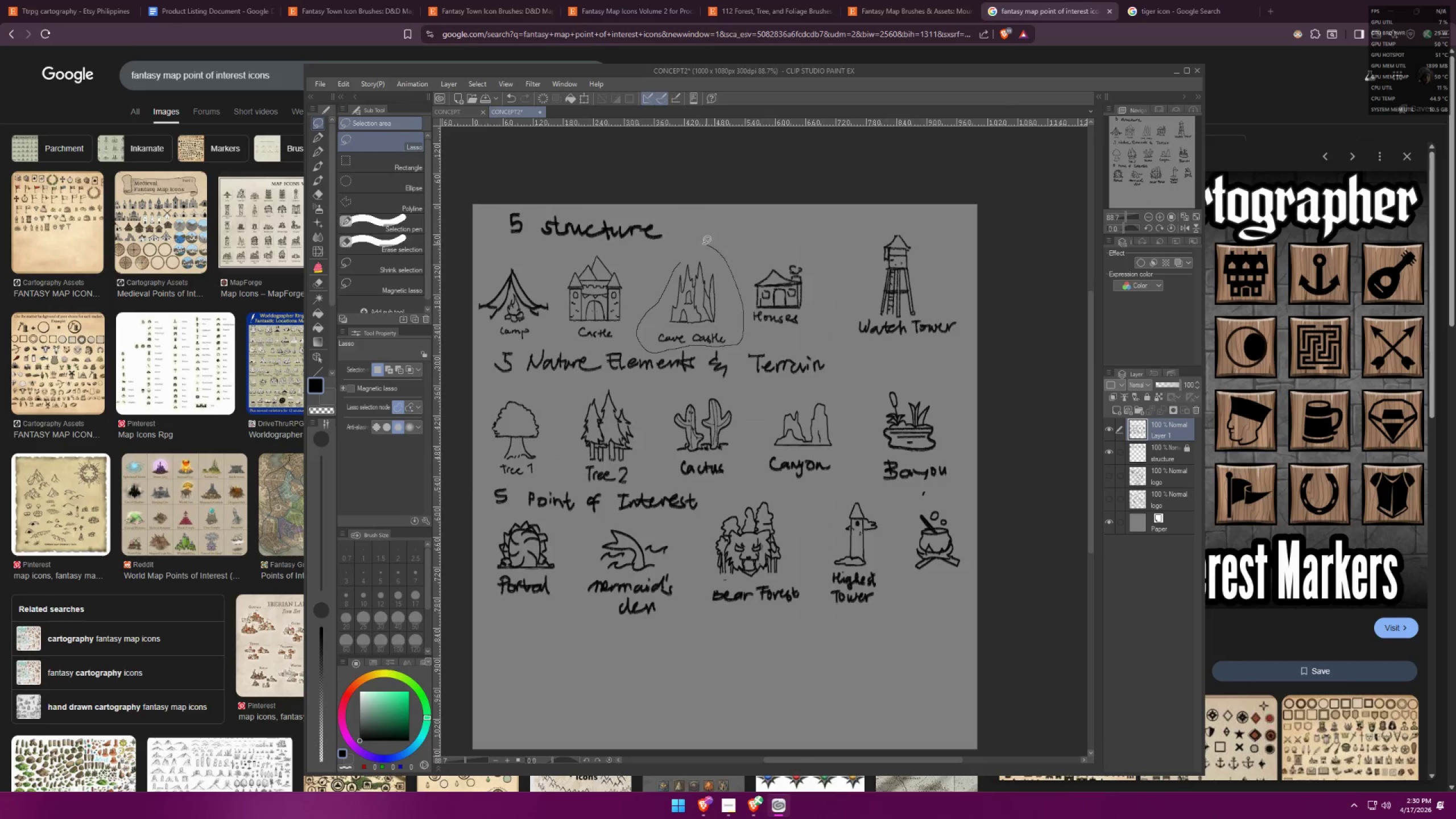 
key(Control+X)
 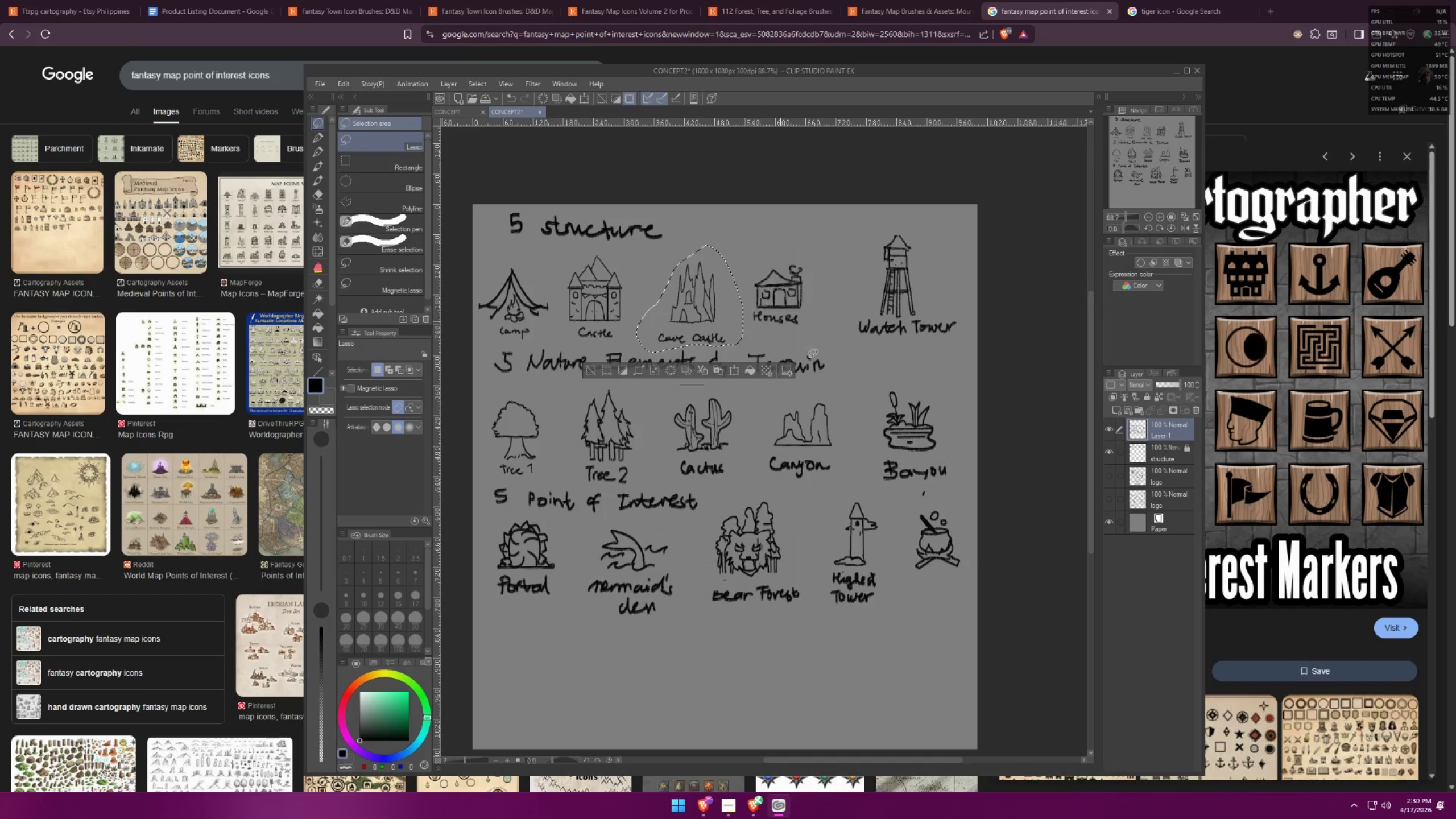 
key(Control+D)
 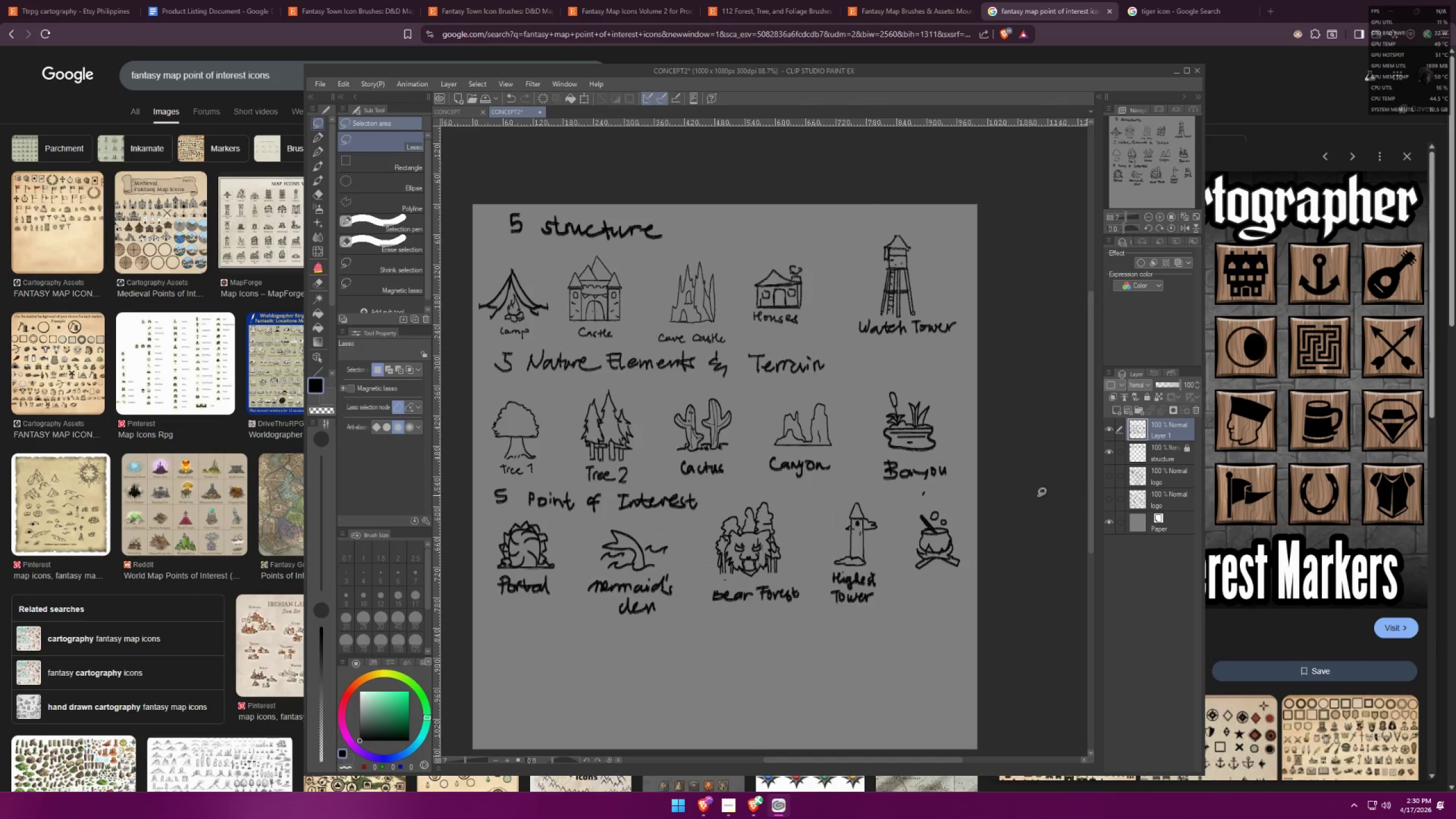 
left_click([1147, 461])
 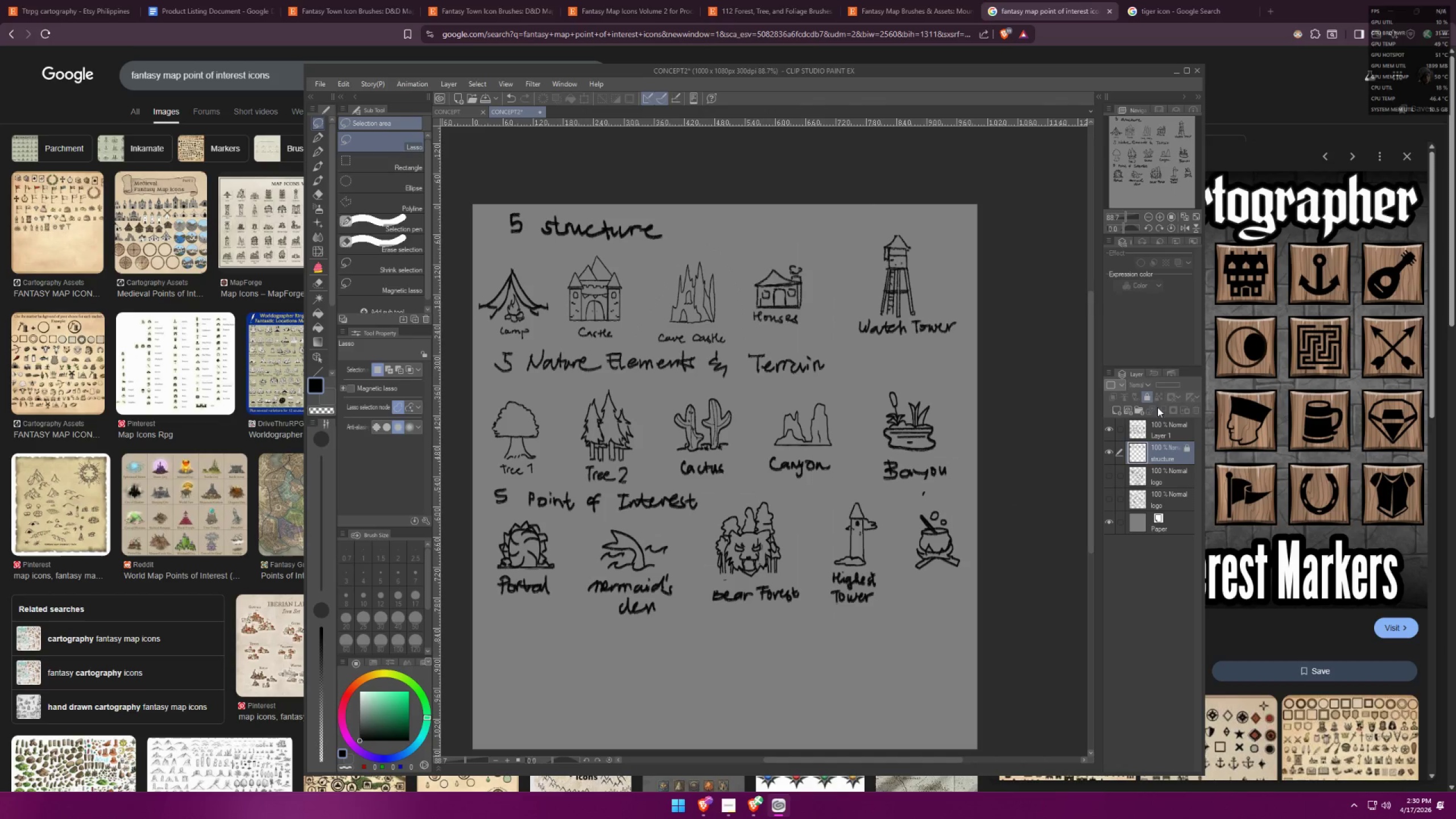 
left_click([1149, 400])
 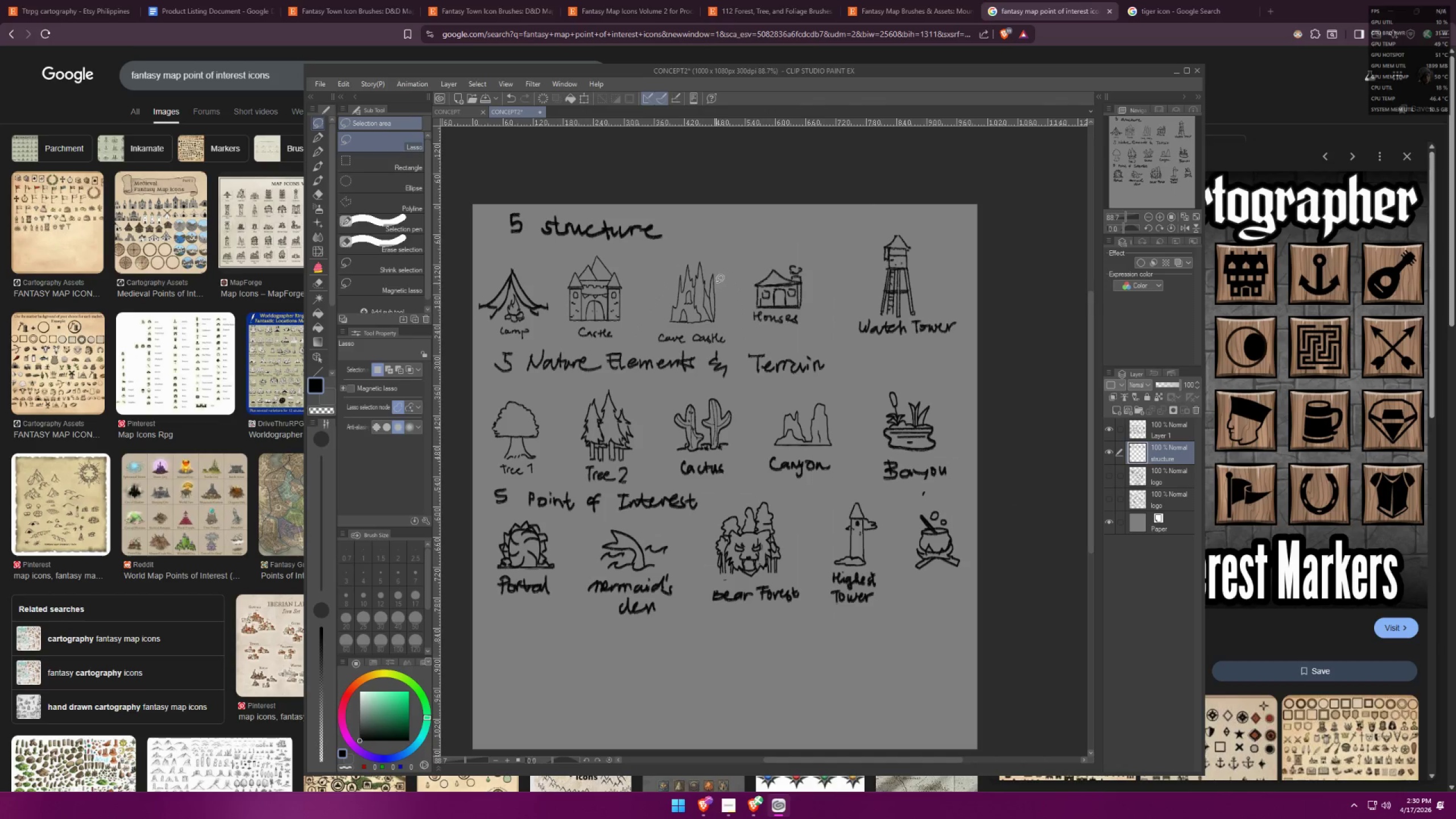 
left_click_drag(start_coordinate=[707, 248], to_coordinate=[742, 257])
 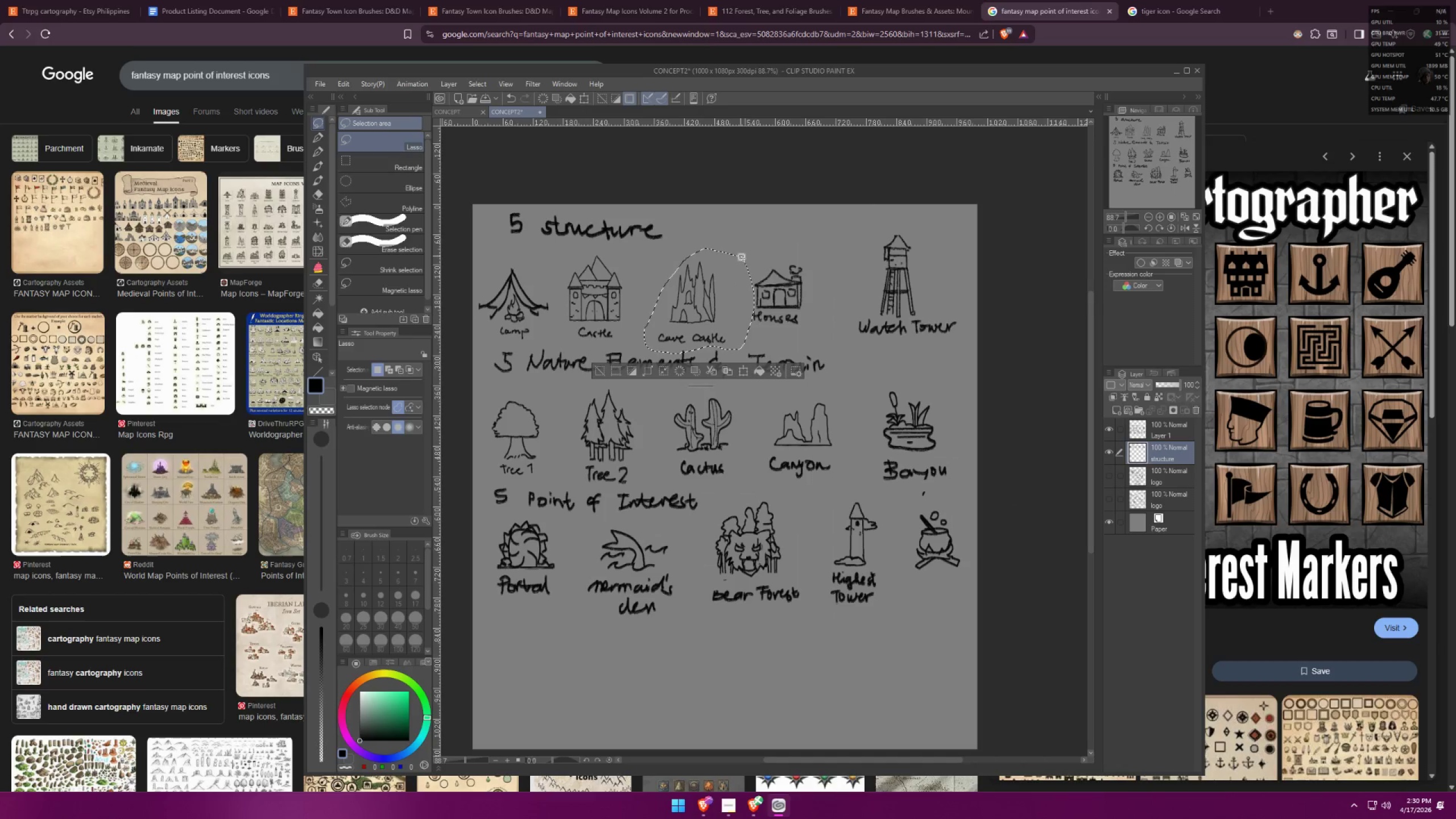 
key(Control+ControlLeft)
 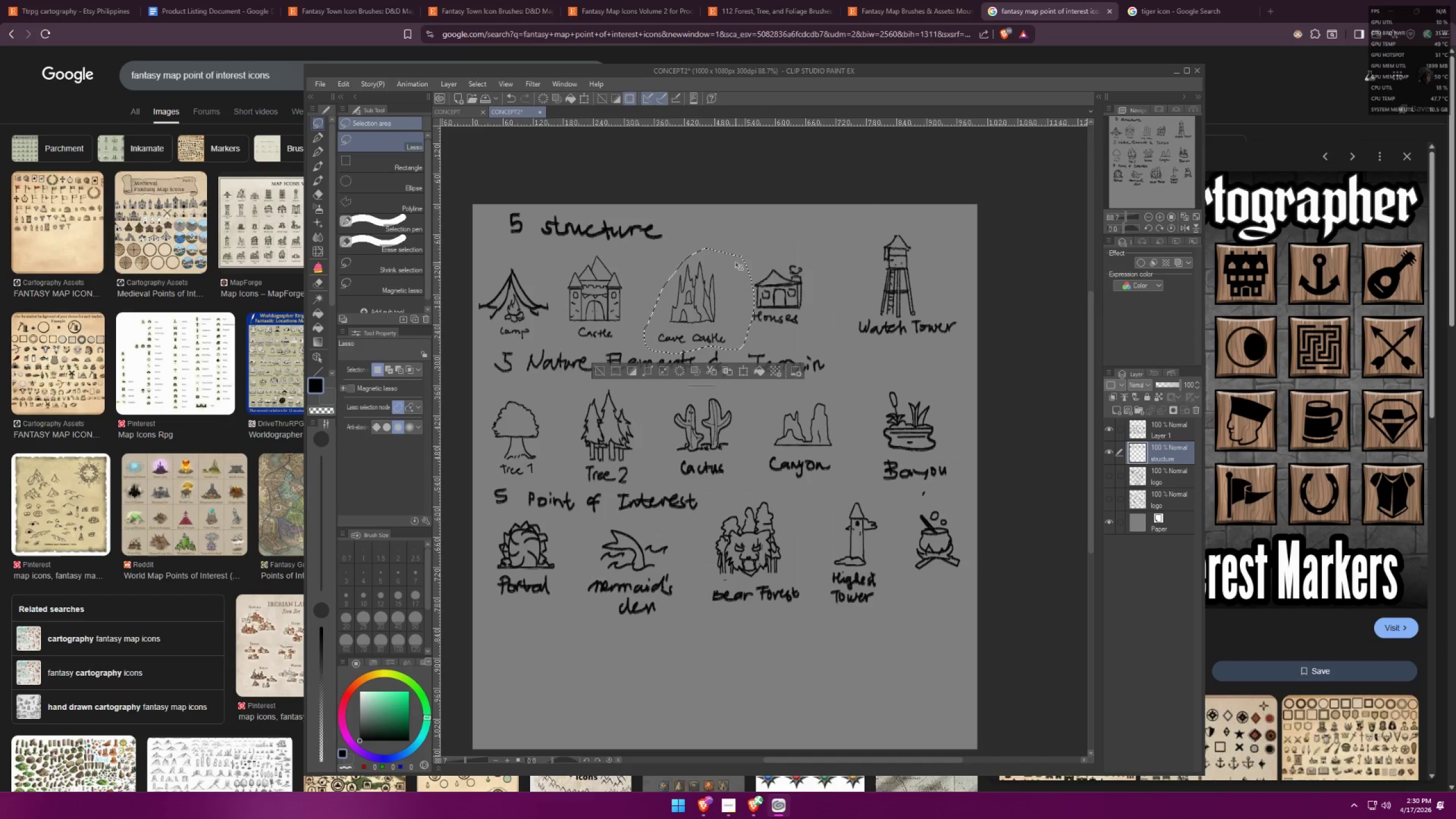 
key(Control+D)
 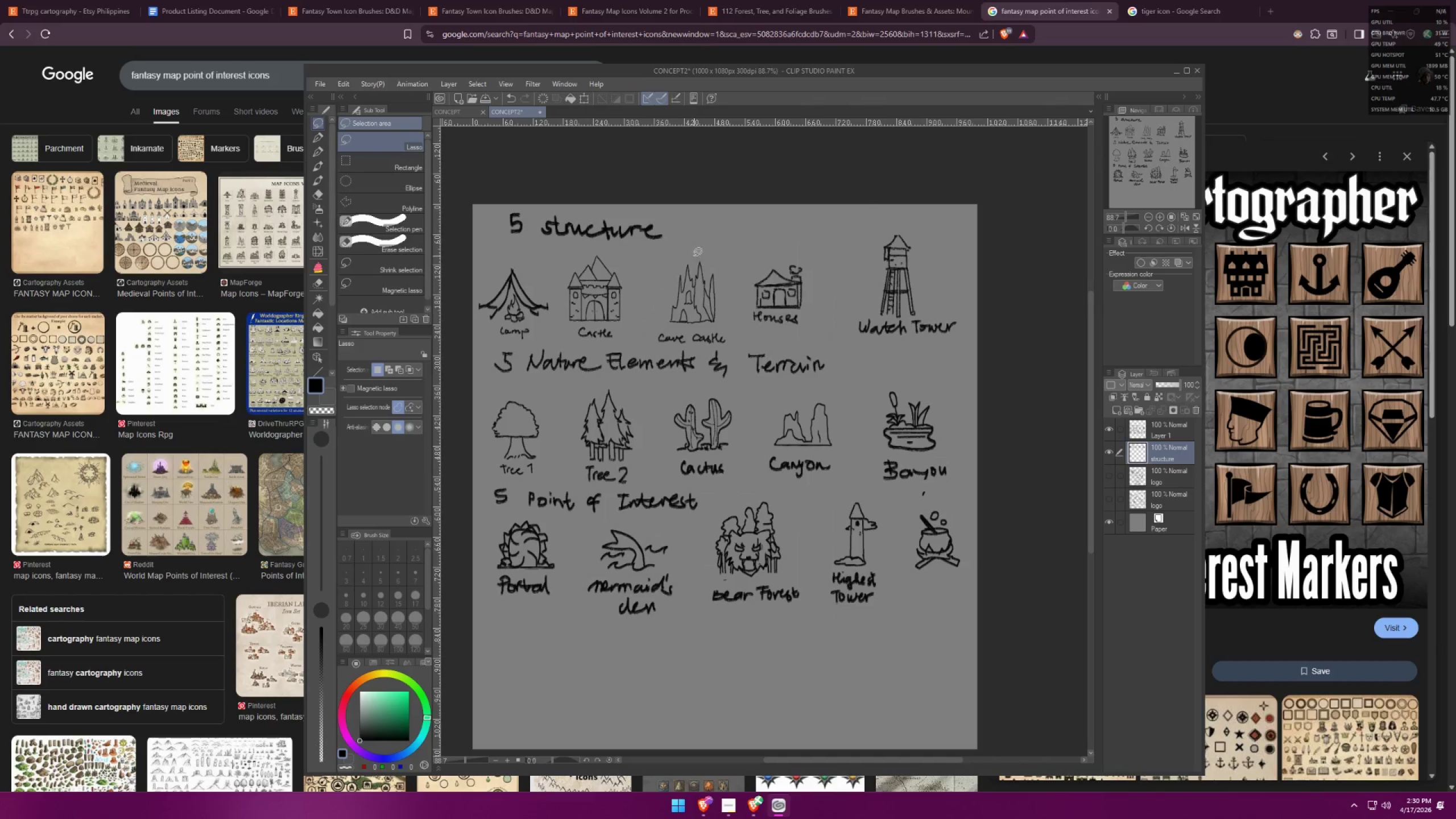 
left_click_drag(start_coordinate=[688, 249], to_coordinate=[723, 238])
 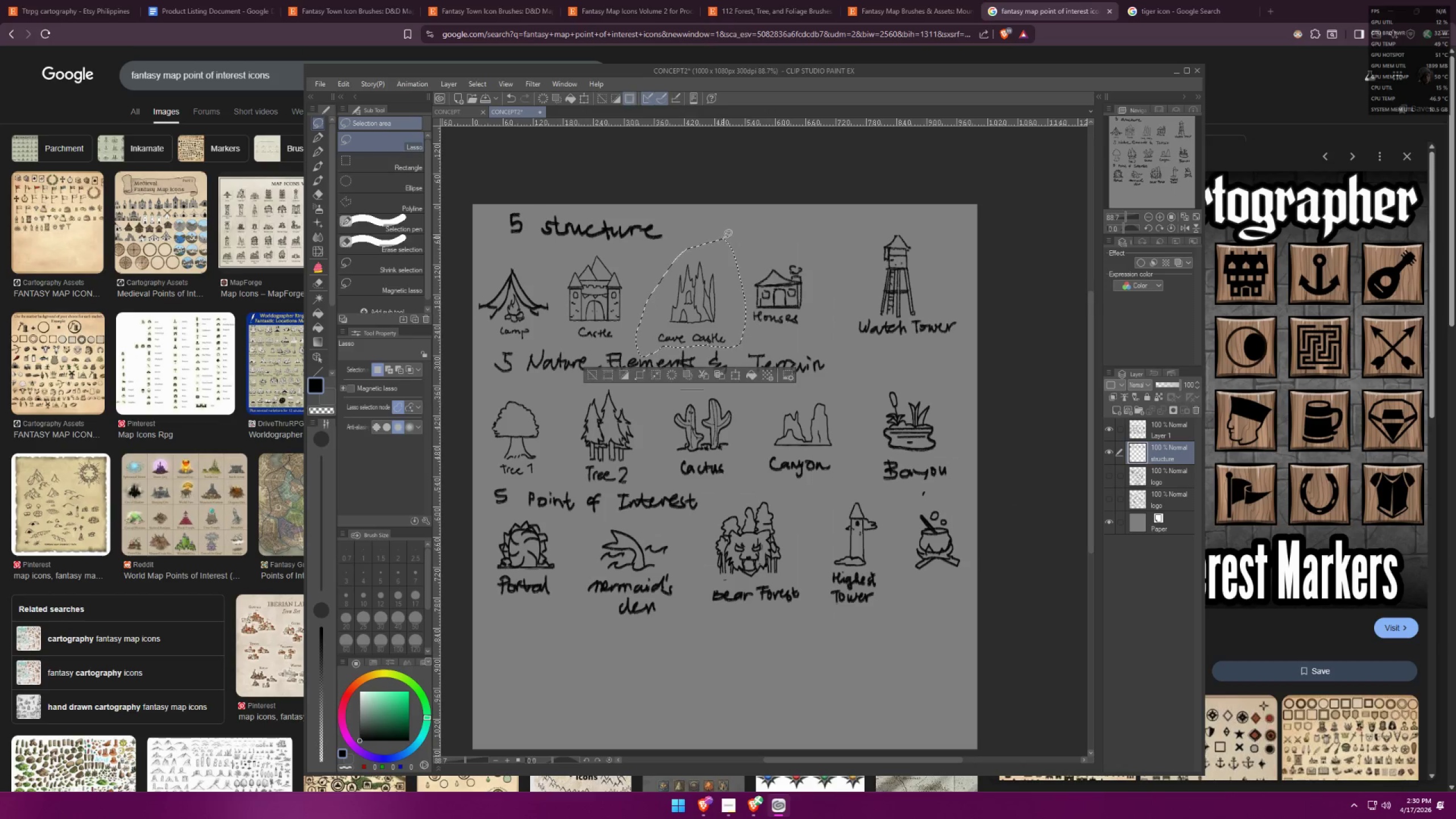 
key(Control+ControlLeft)
 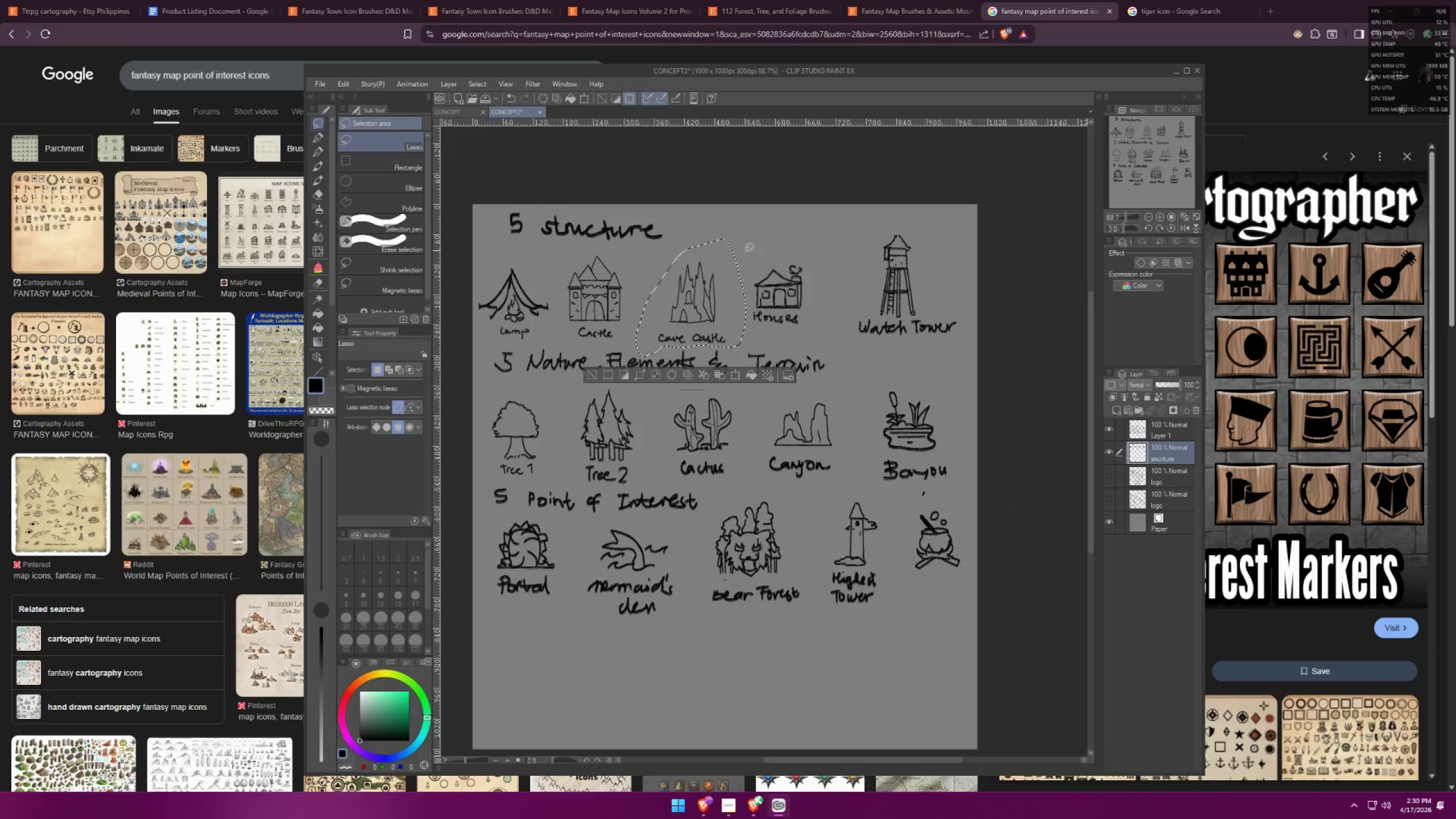 
key(Control+X)
 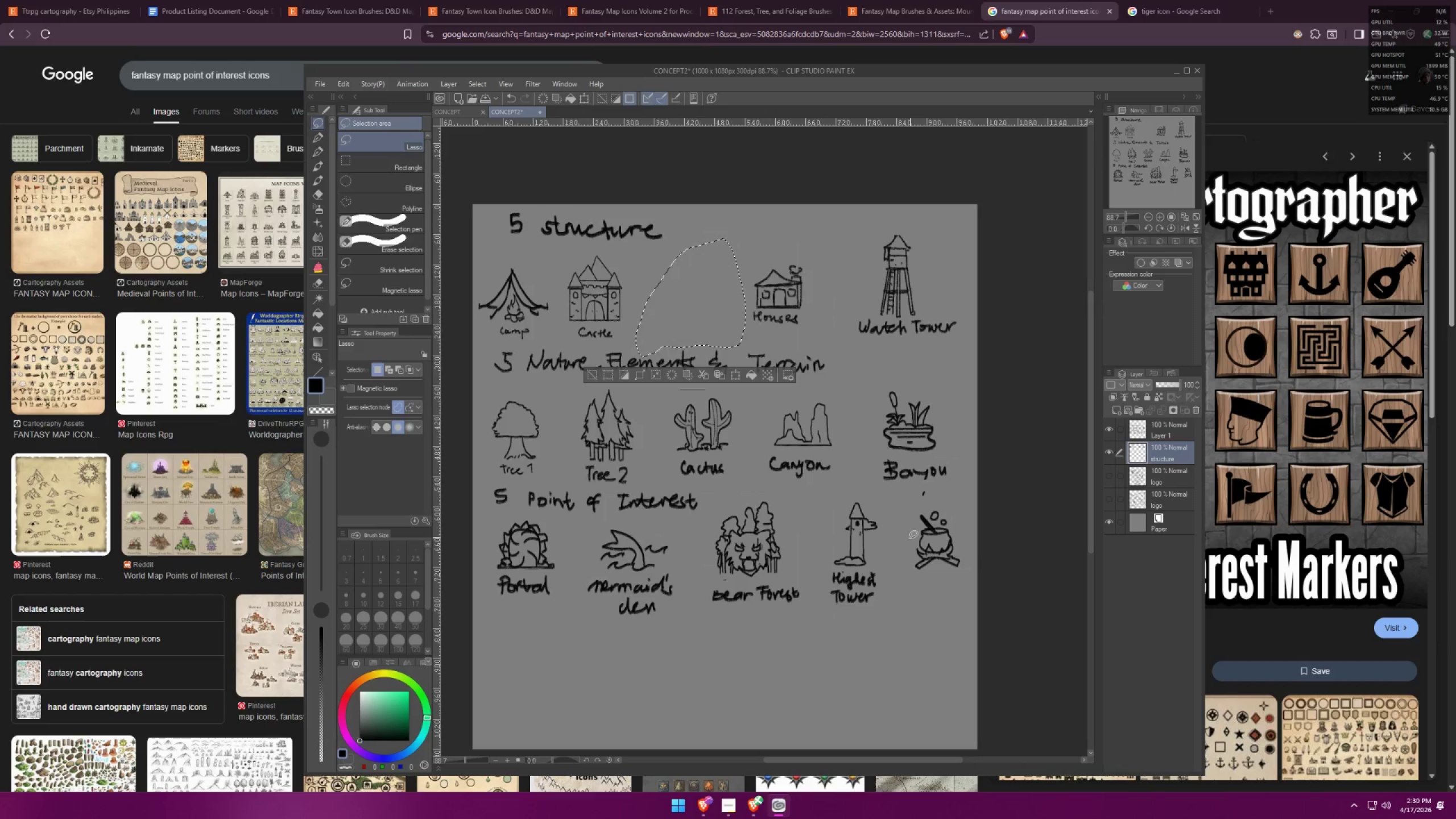 
key(Control+ControlLeft)
 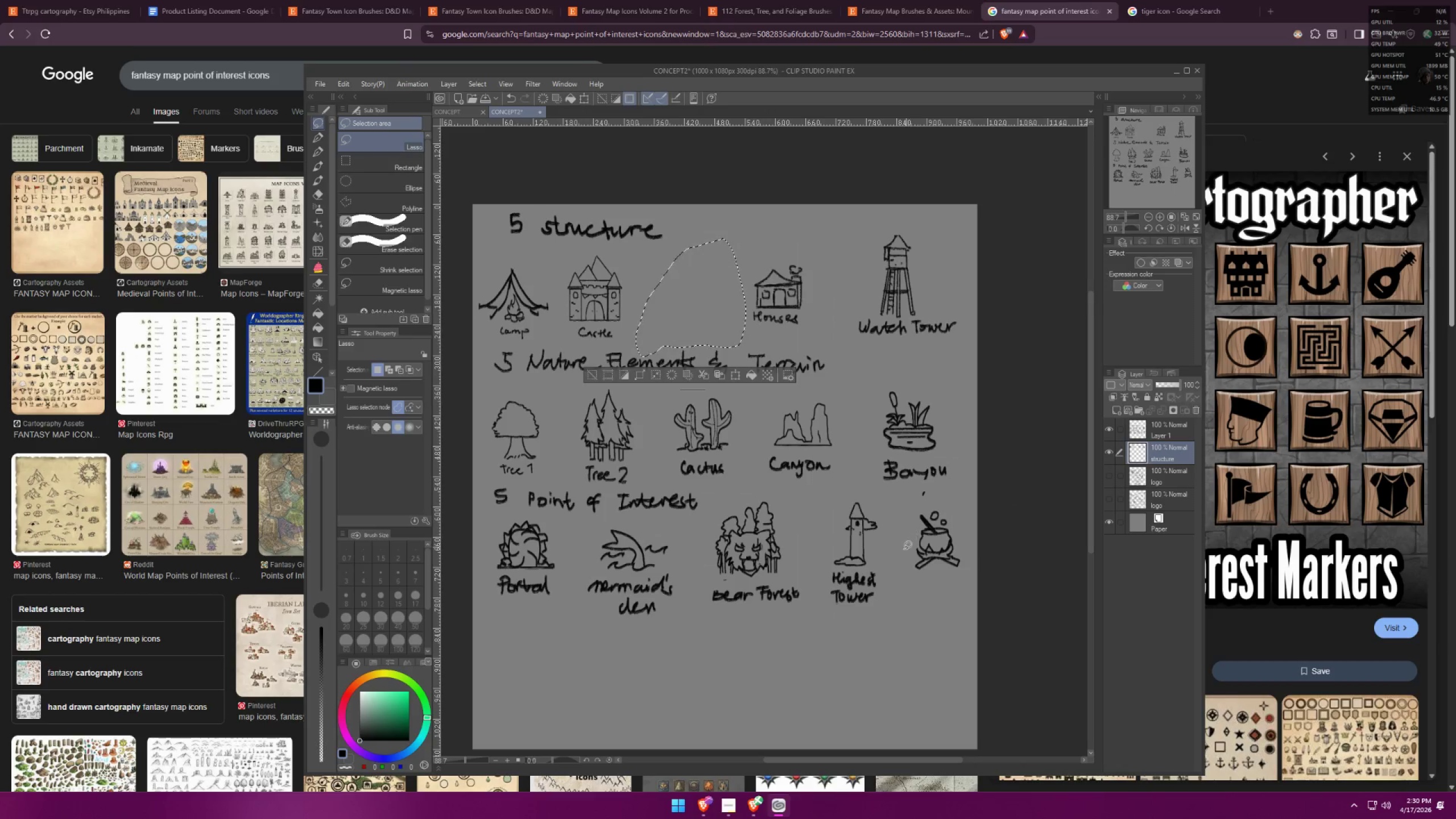 
key(Control+D)
 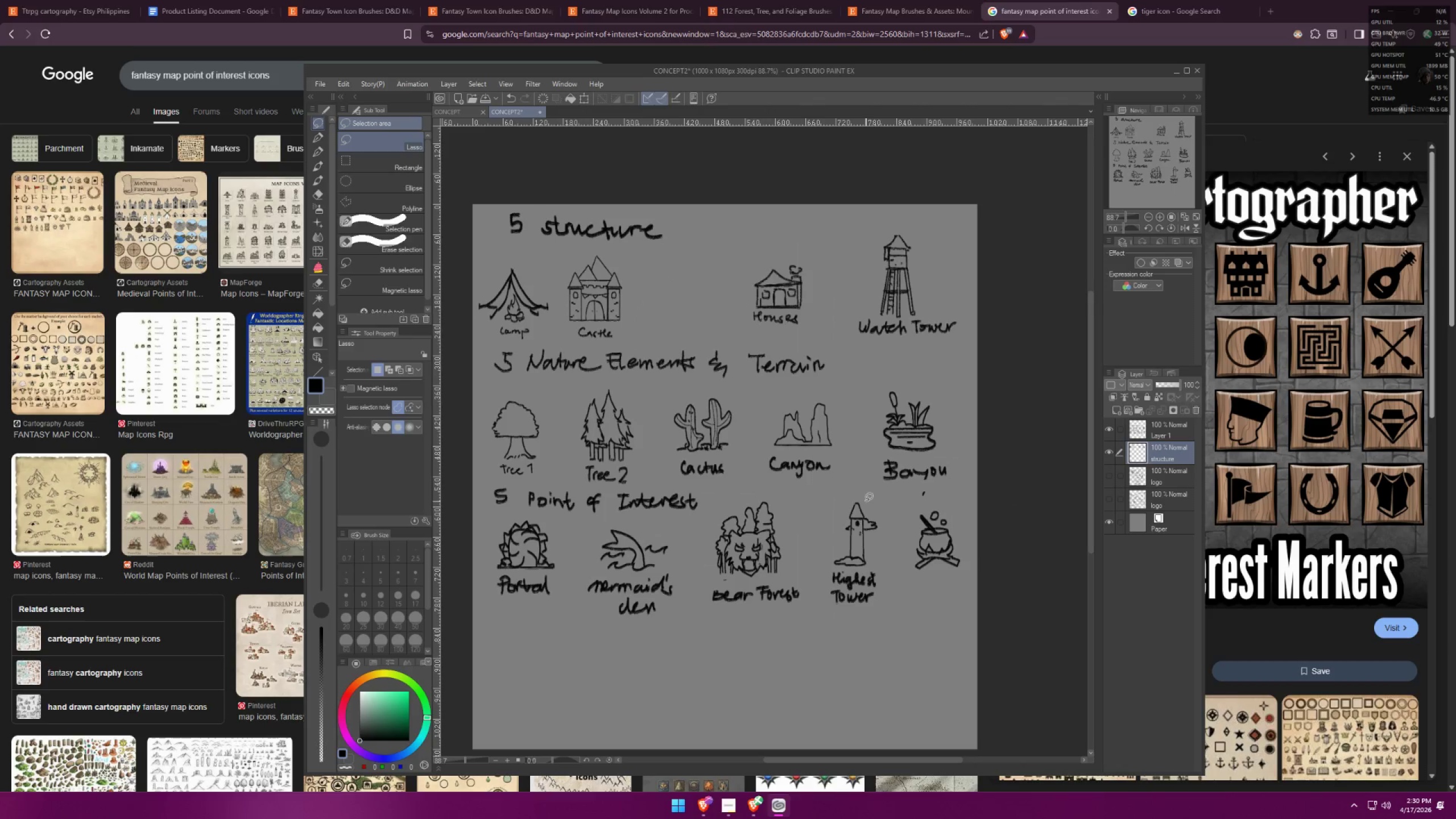 
left_click_drag(start_coordinate=[849, 486], to_coordinate=[861, 496])
 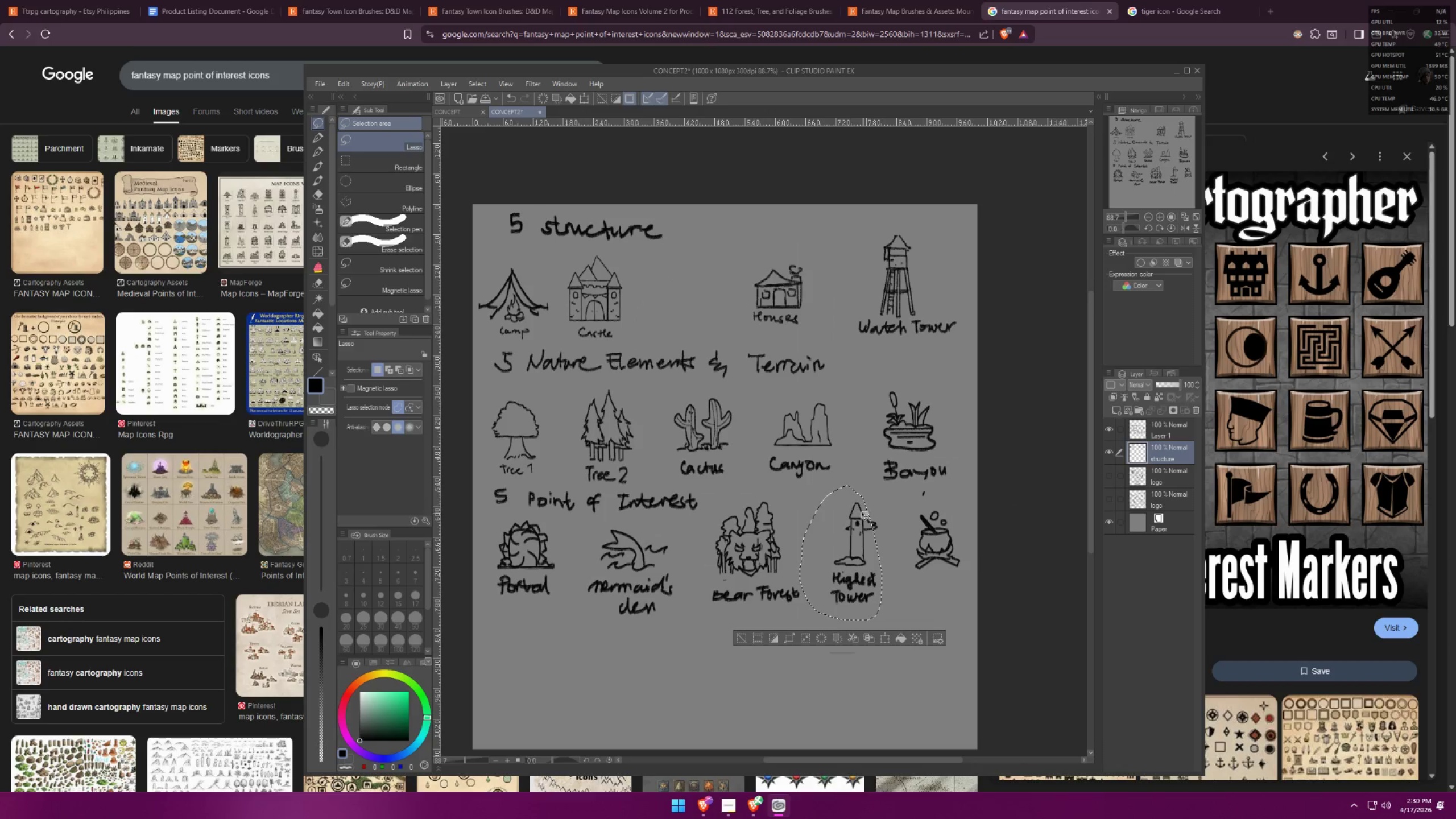 
key(Control+ControlLeft)
 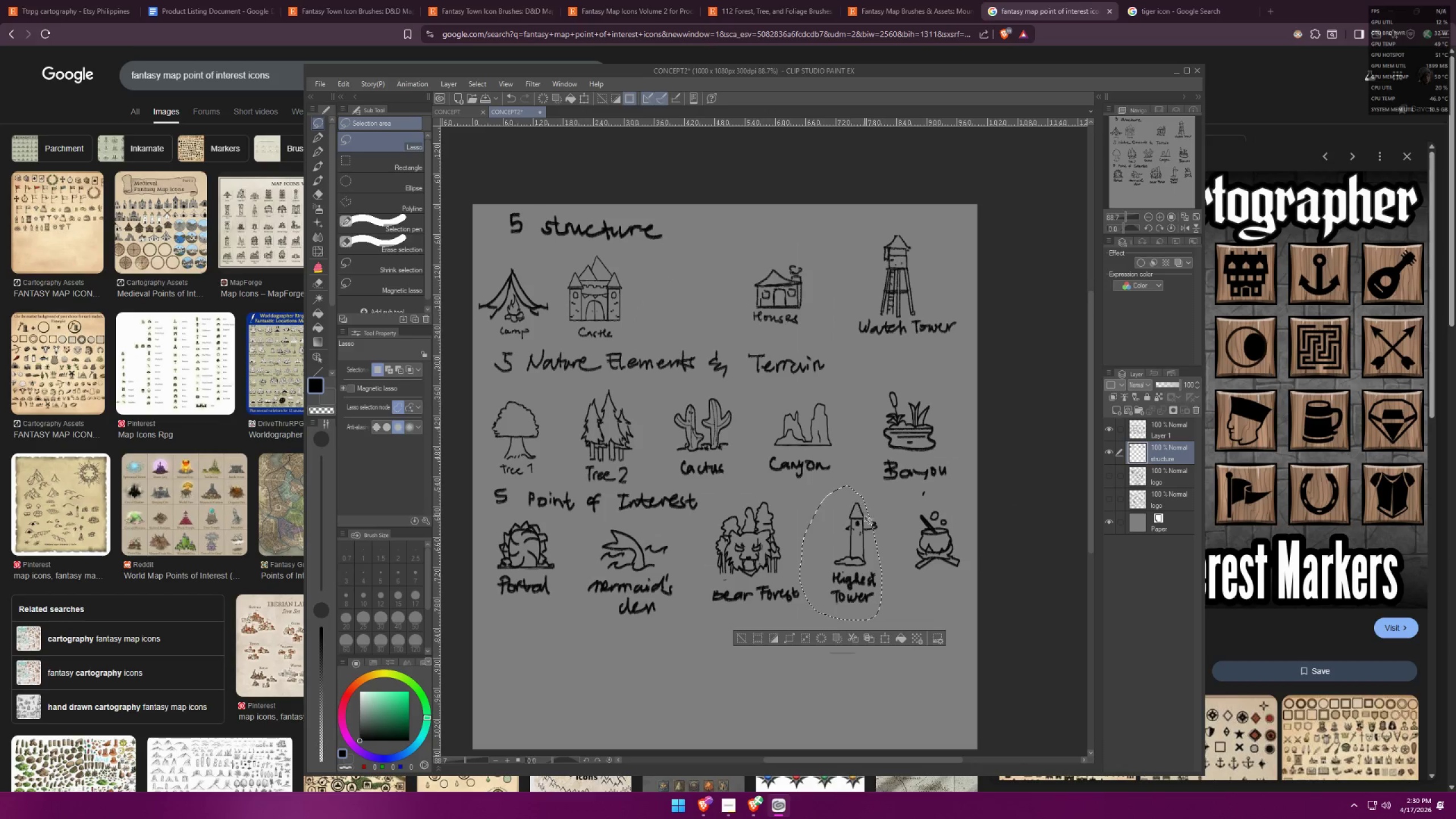 
key(Control+D)
 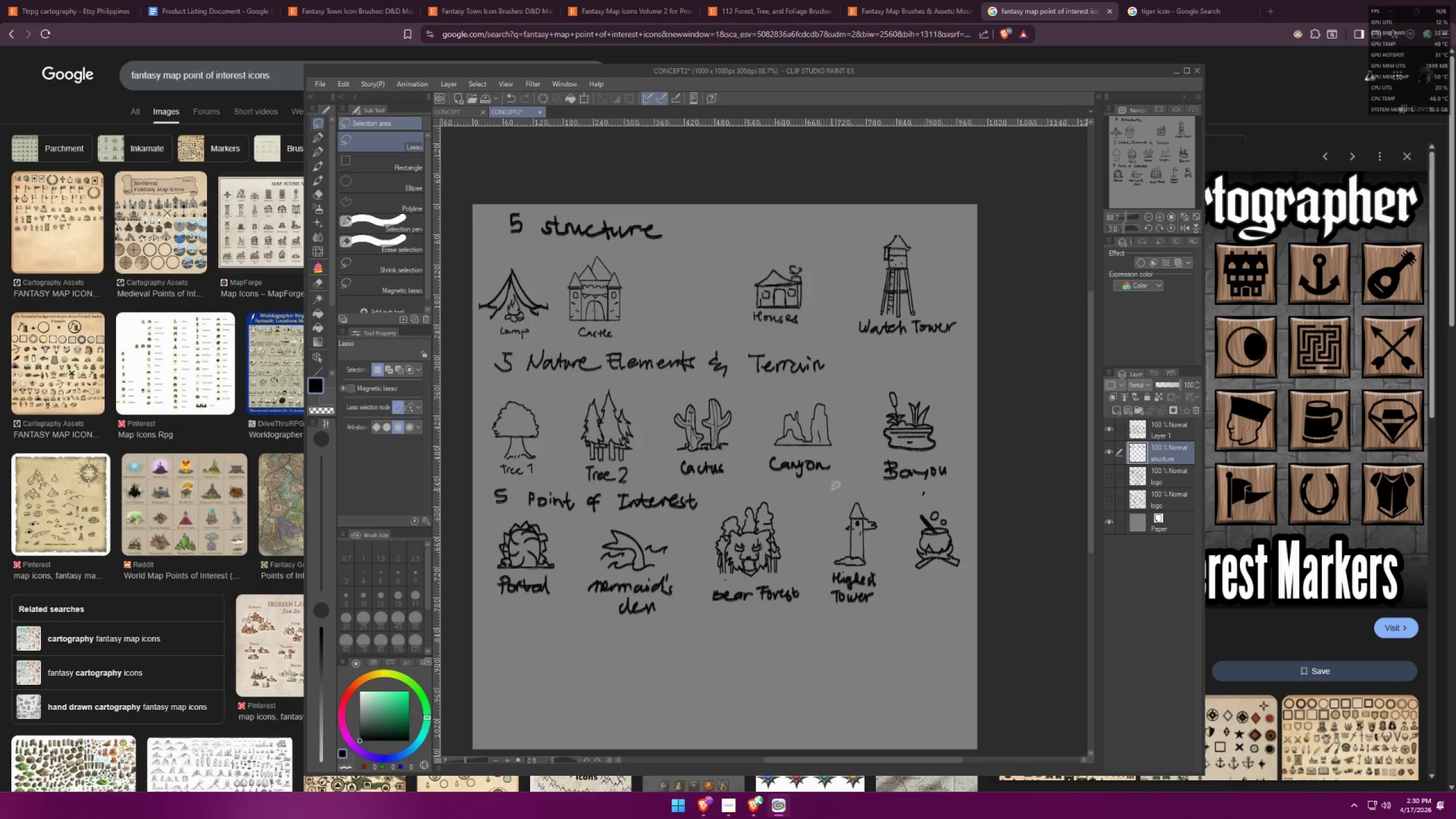 
left_click_drag(start_coordinate=[824, 493], to_coordinate=[829, 507])
 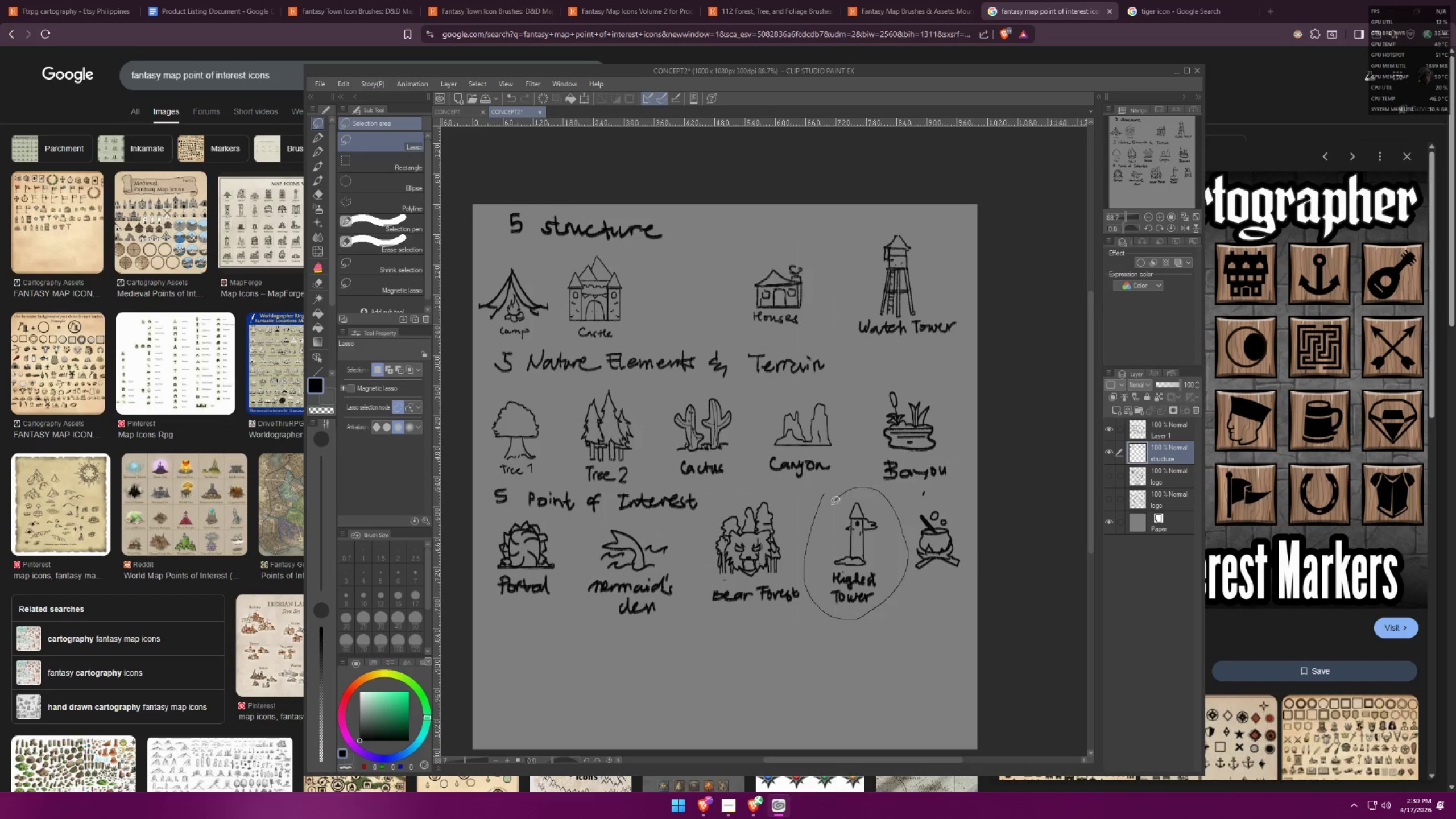 
key(Control+ControlLeft)
 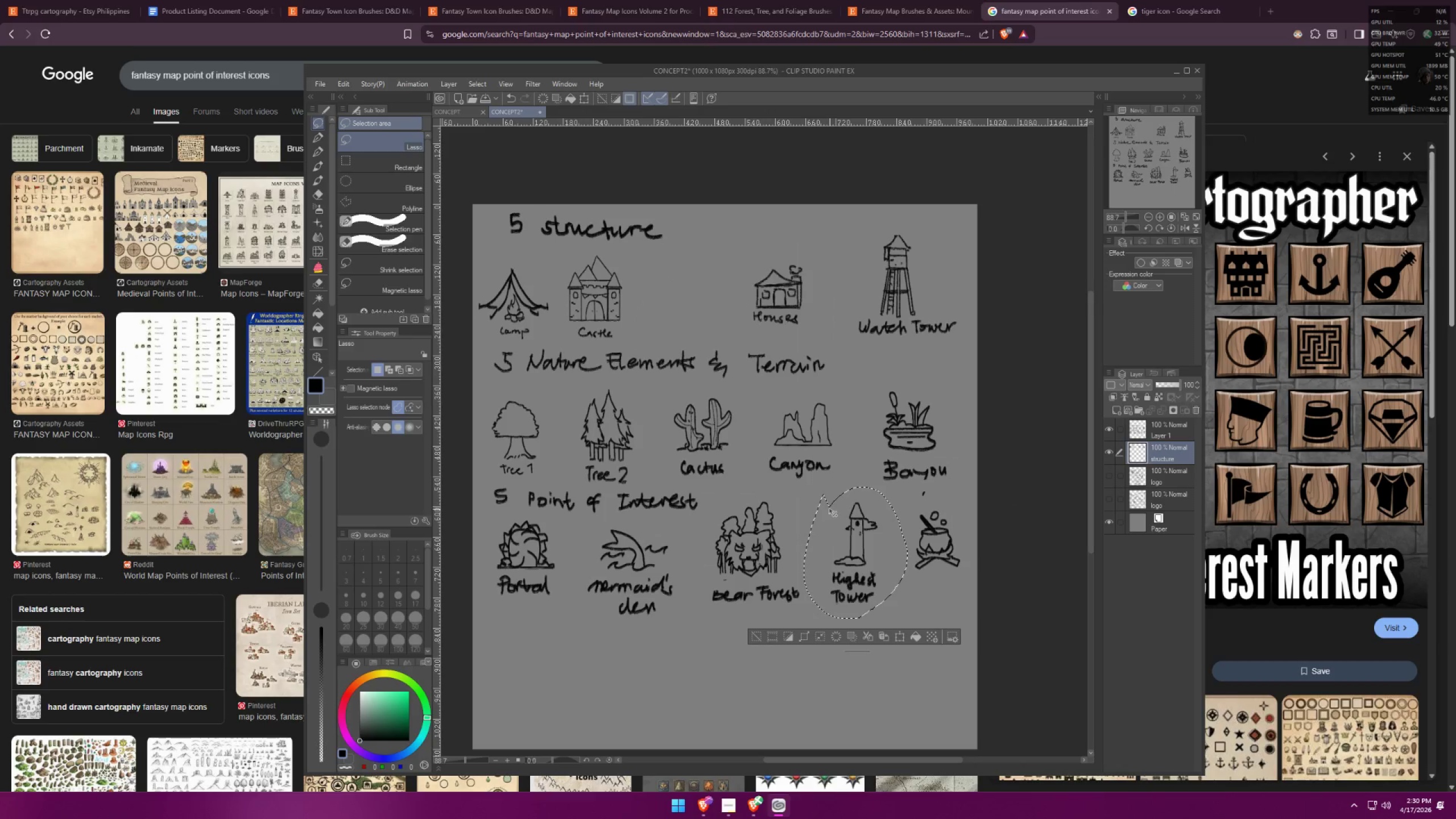 
key(Control+X)
 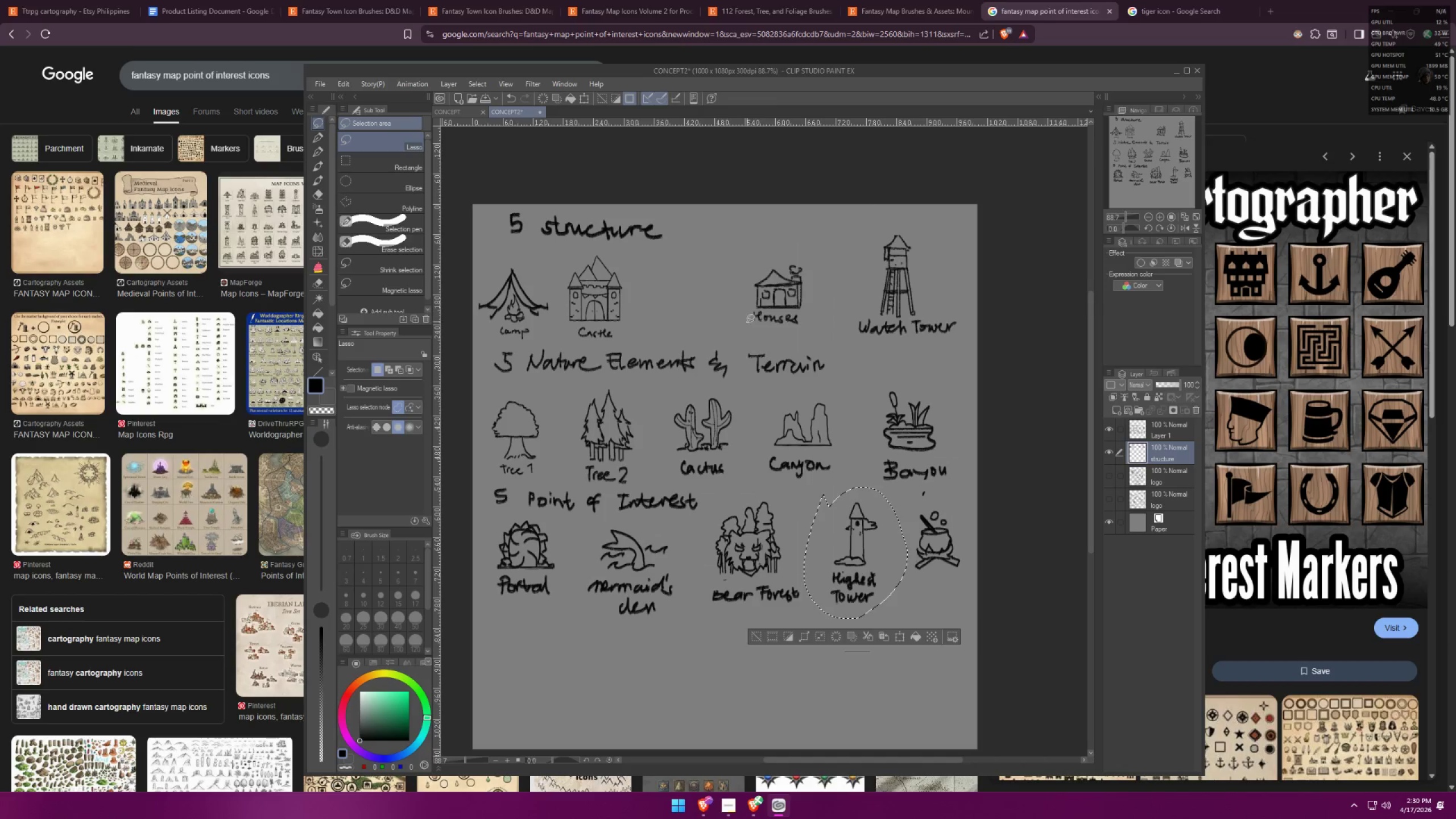 
key(Control+X)
 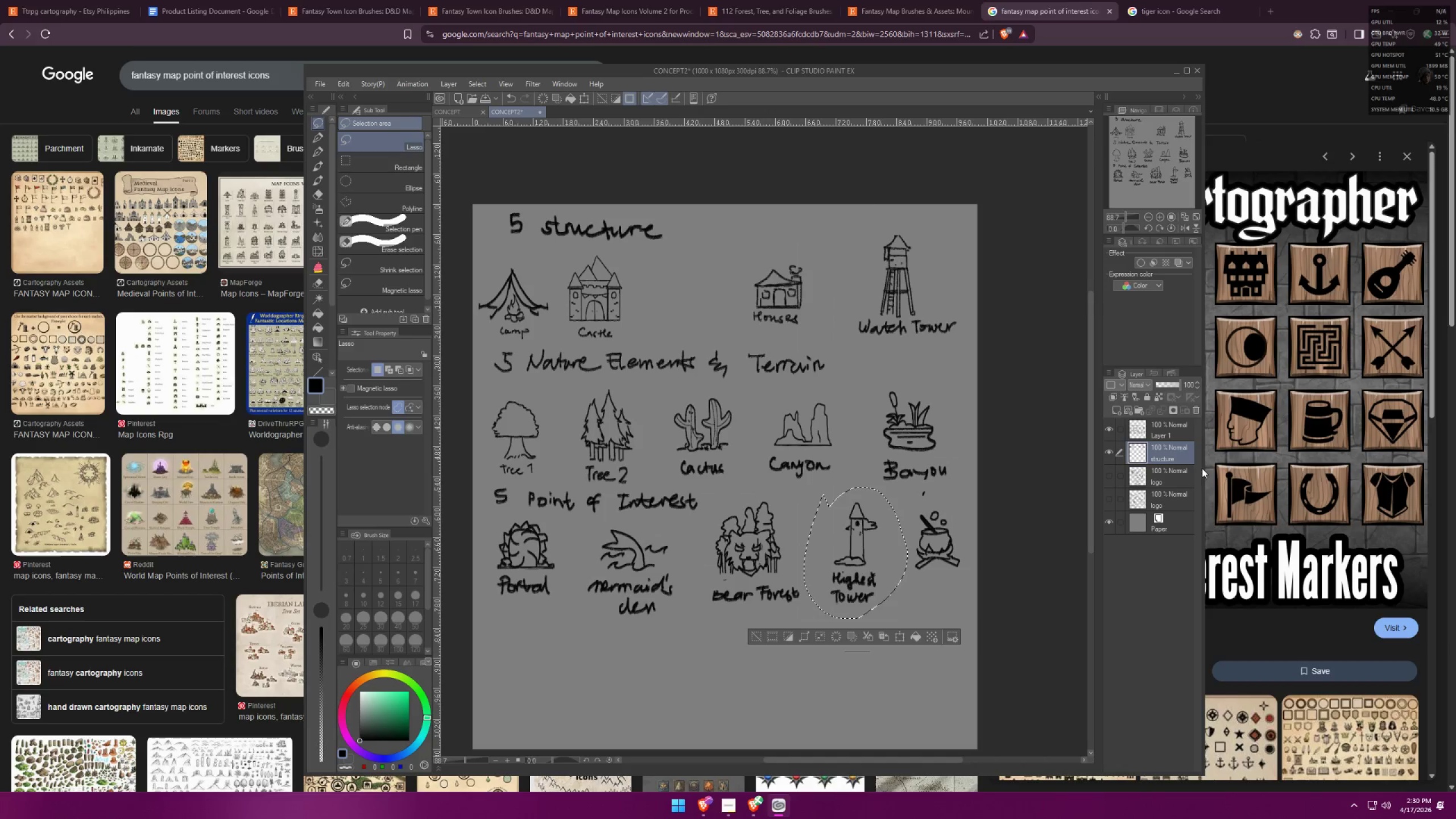 
left_click([1179, 436])
 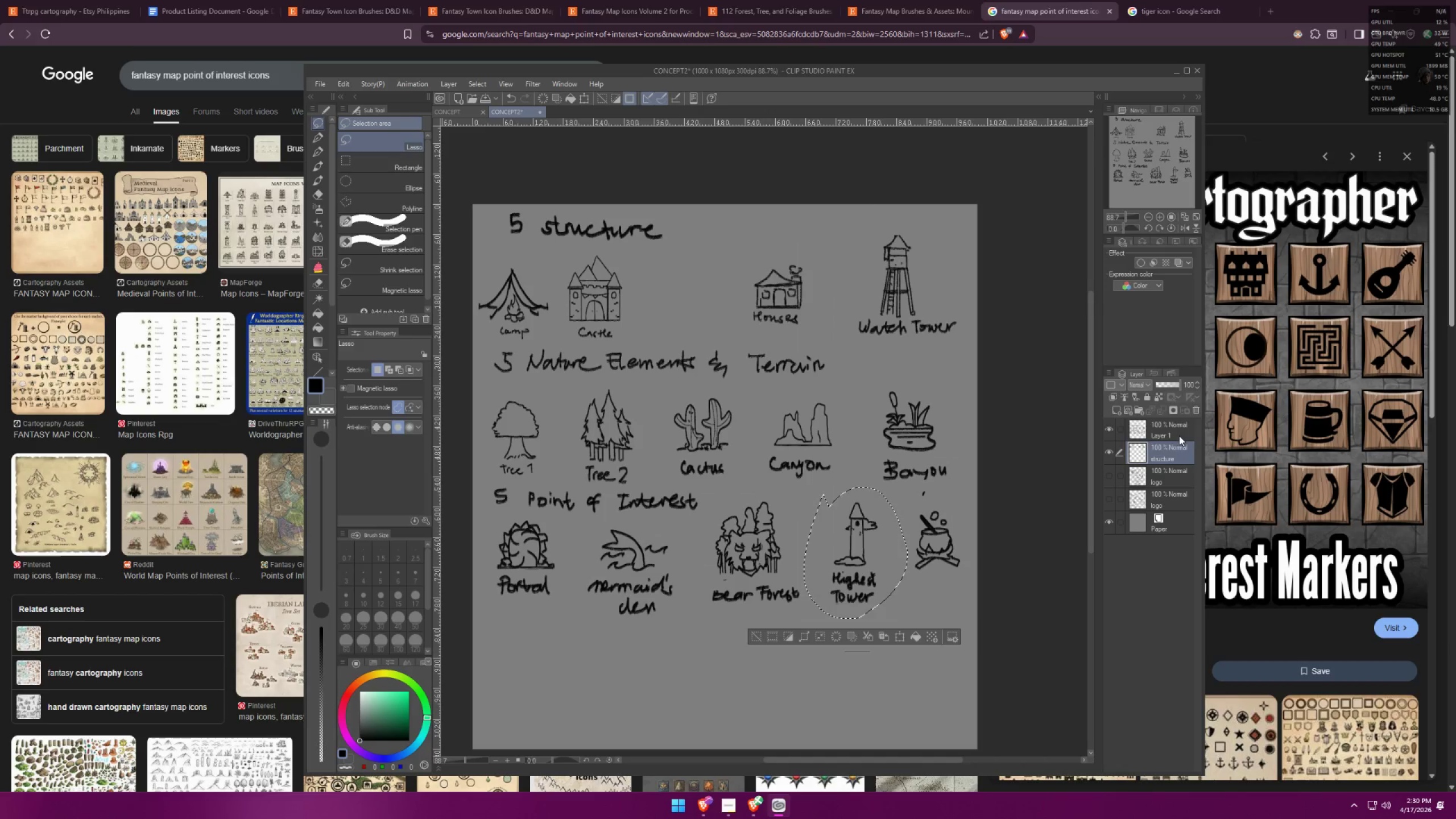 
key(Control+ControlLeft)
 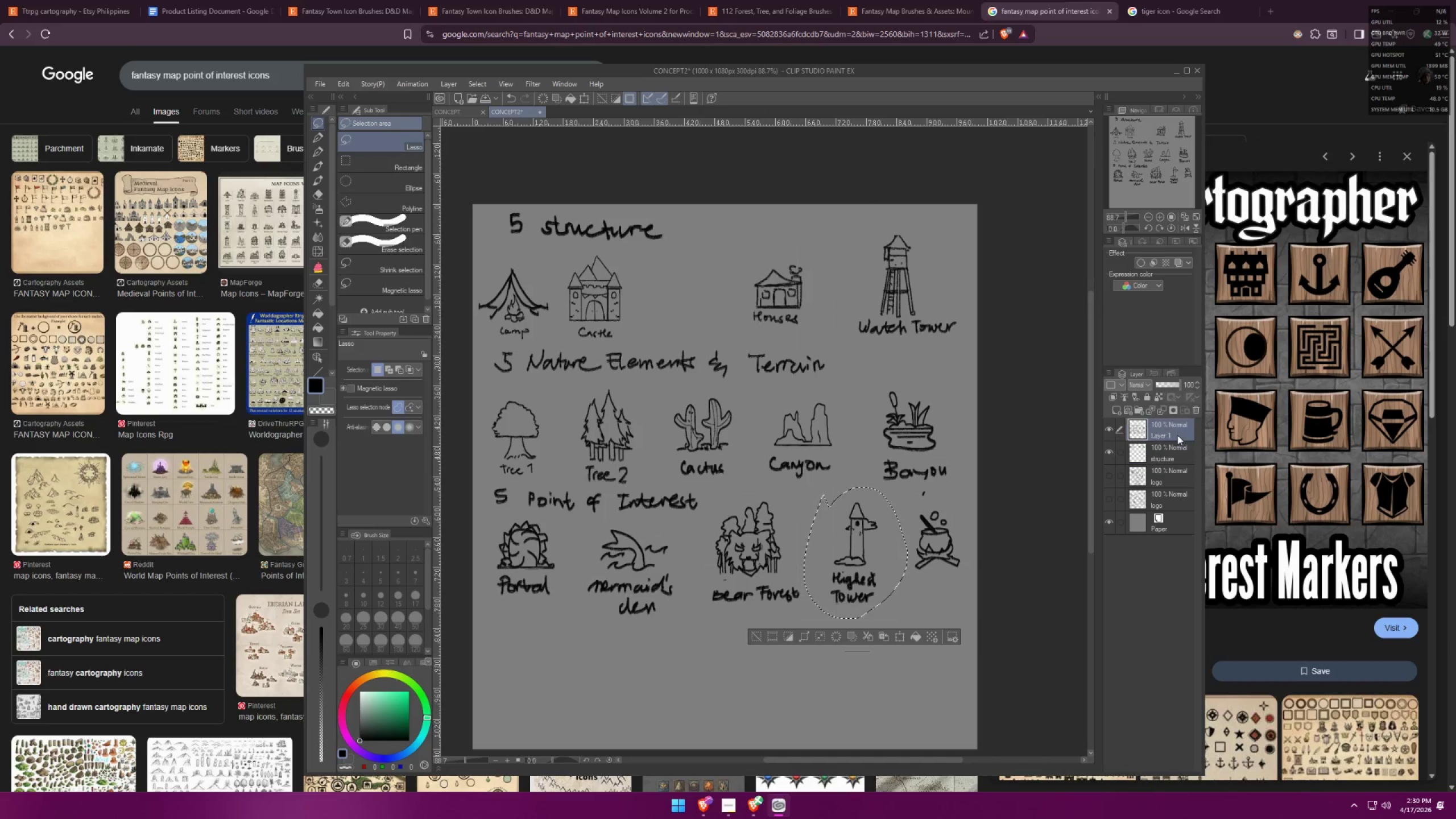 
key(Control+X)
 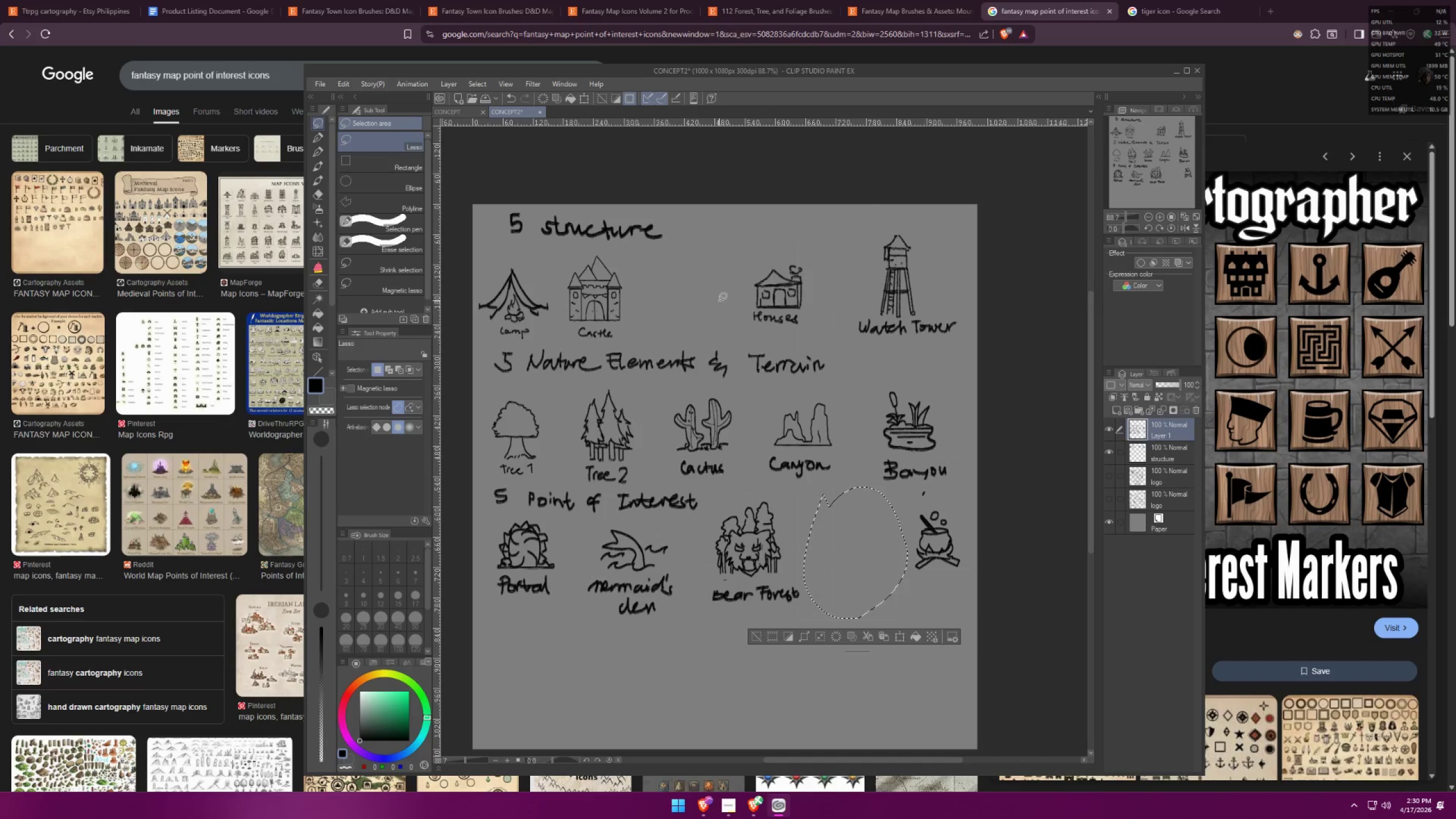 
key(Control+ControlLeft)
 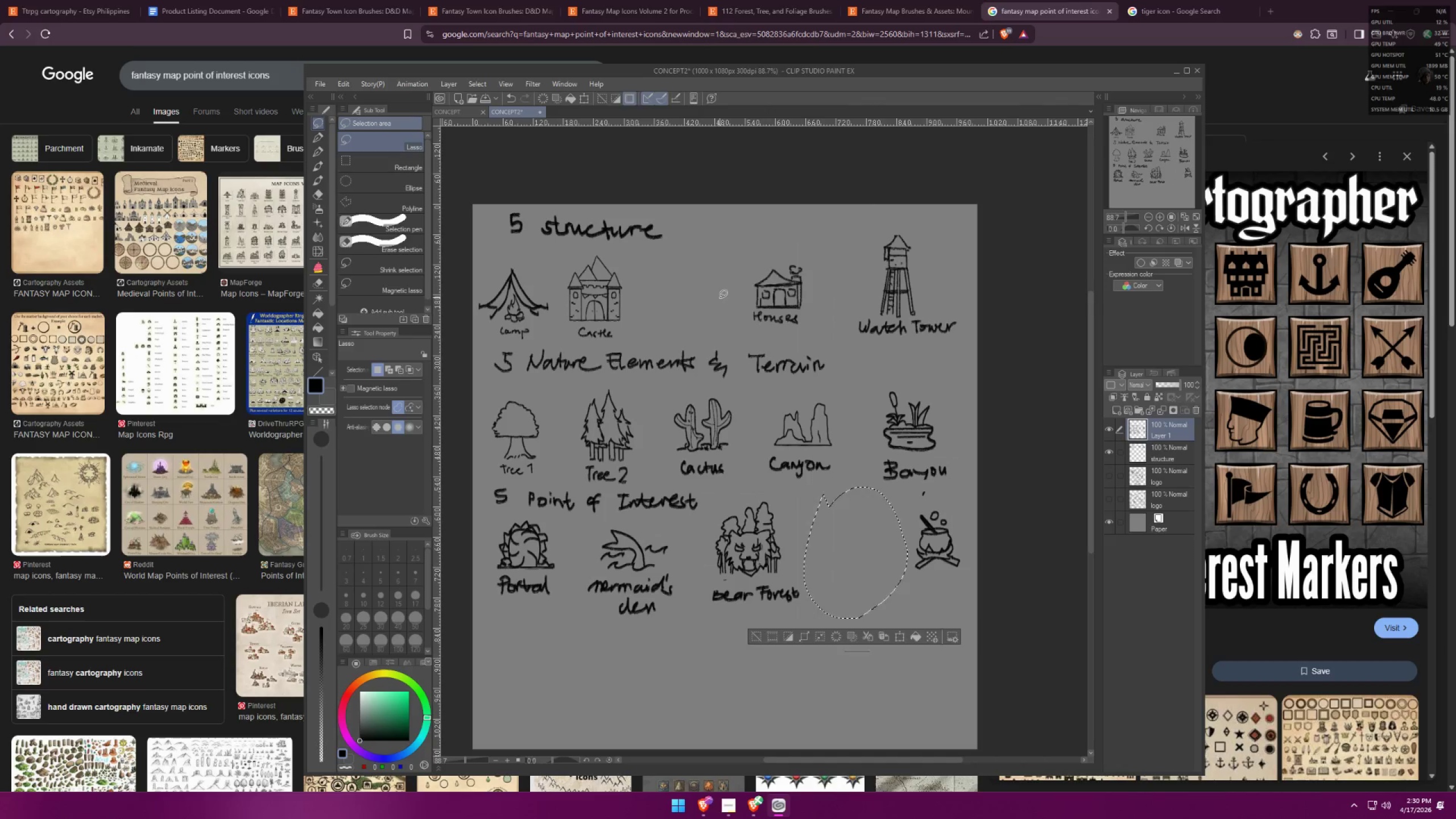 
key(Control+V)
 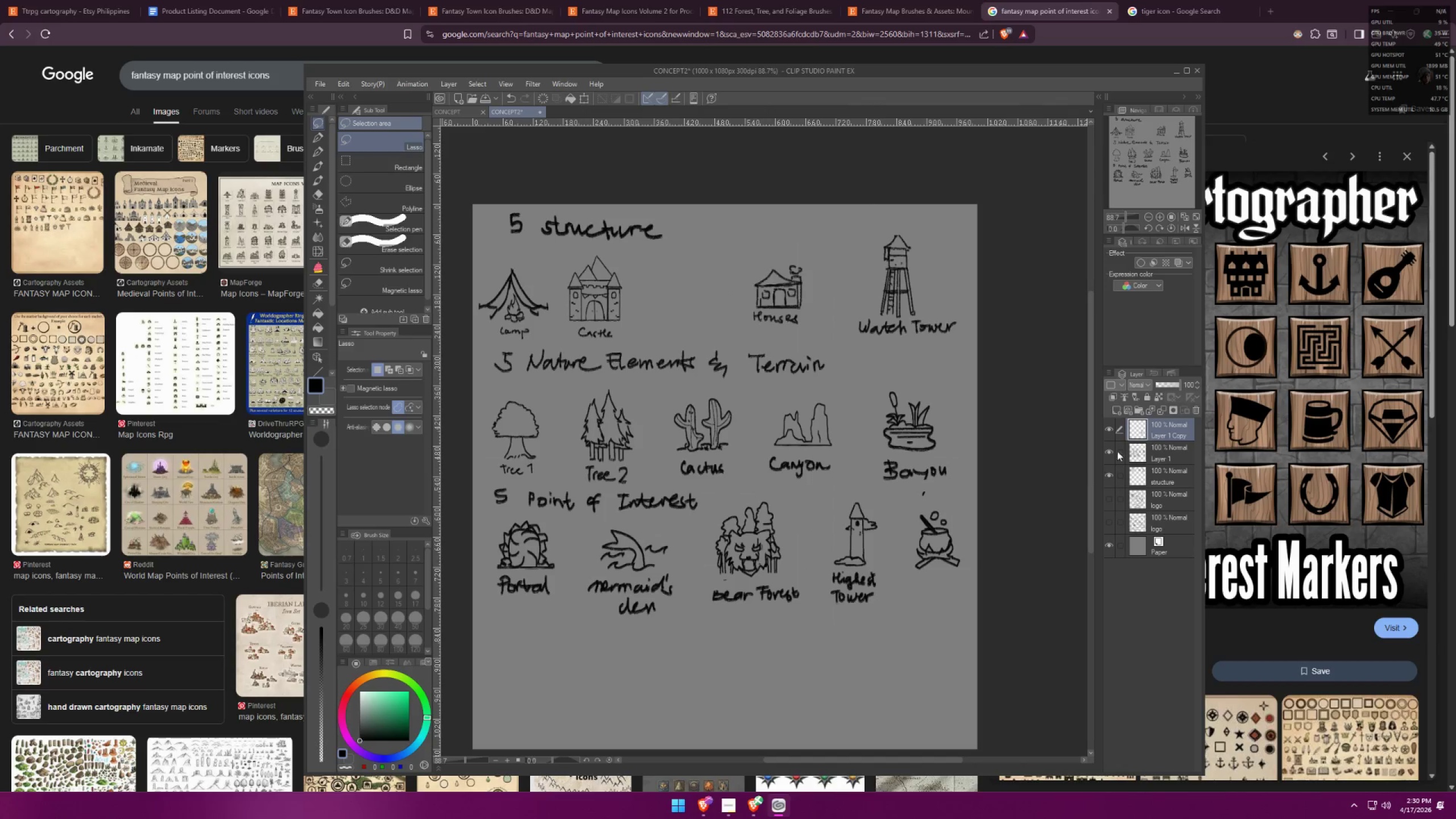 
left_click_drag(start_coordinate=[1155, 428], to_coordinate=[1157, 456])
 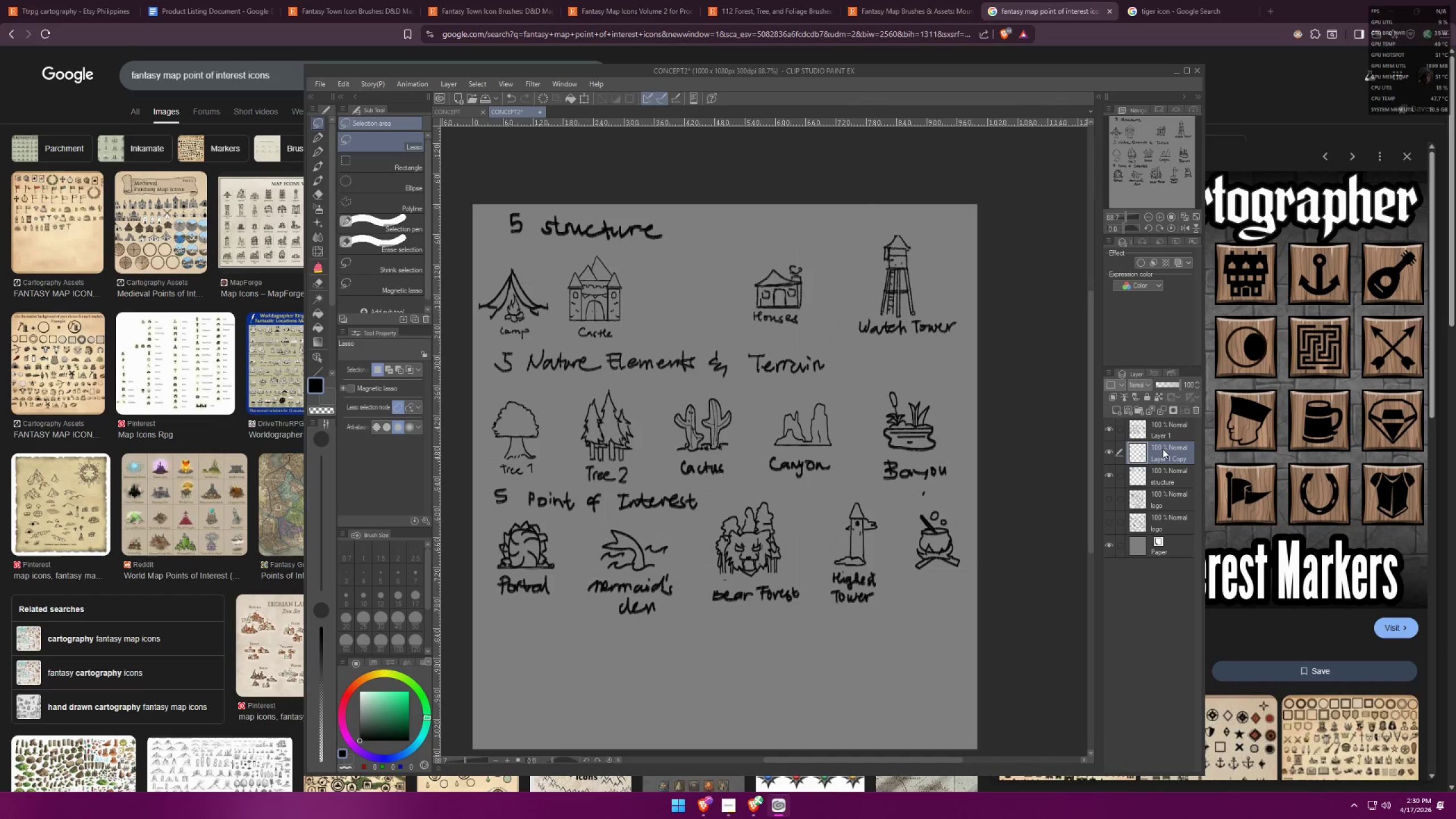 
key(Control+ControlLeft)
 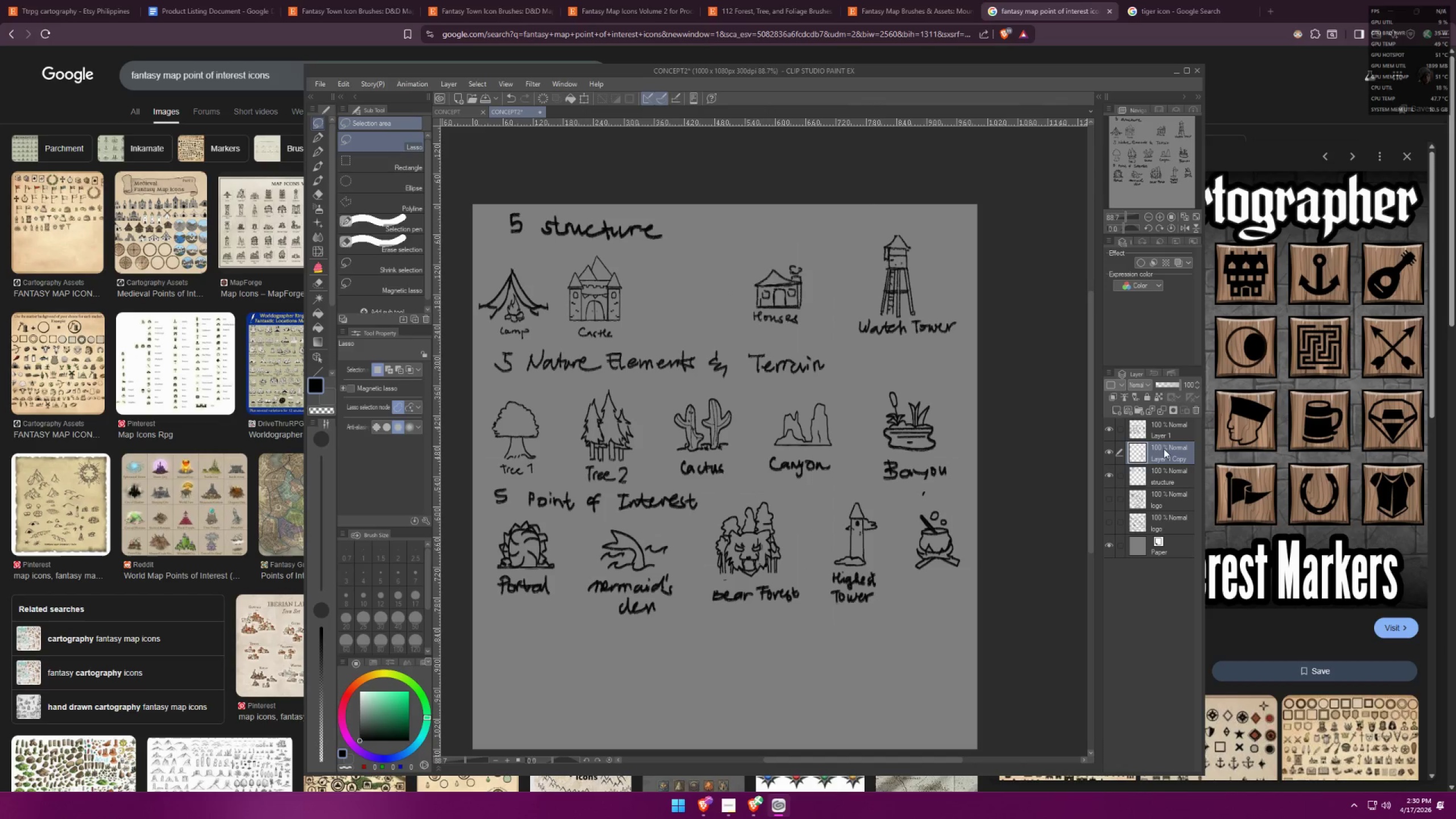 
key(Control+ControlLeft)
 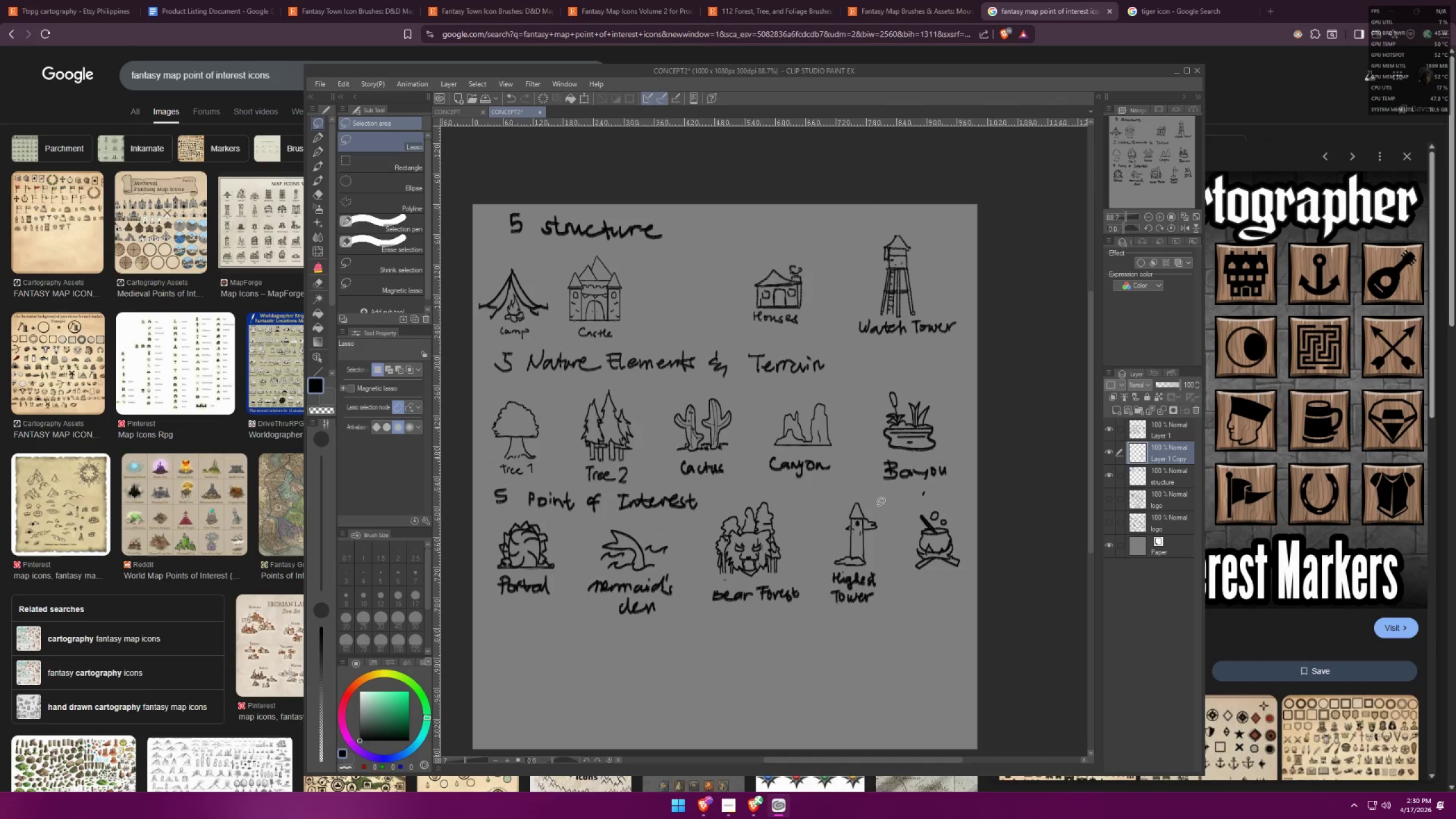 
left_click_drag(start_coordinate=[850, 481], to_coordinate=[819, 601])
 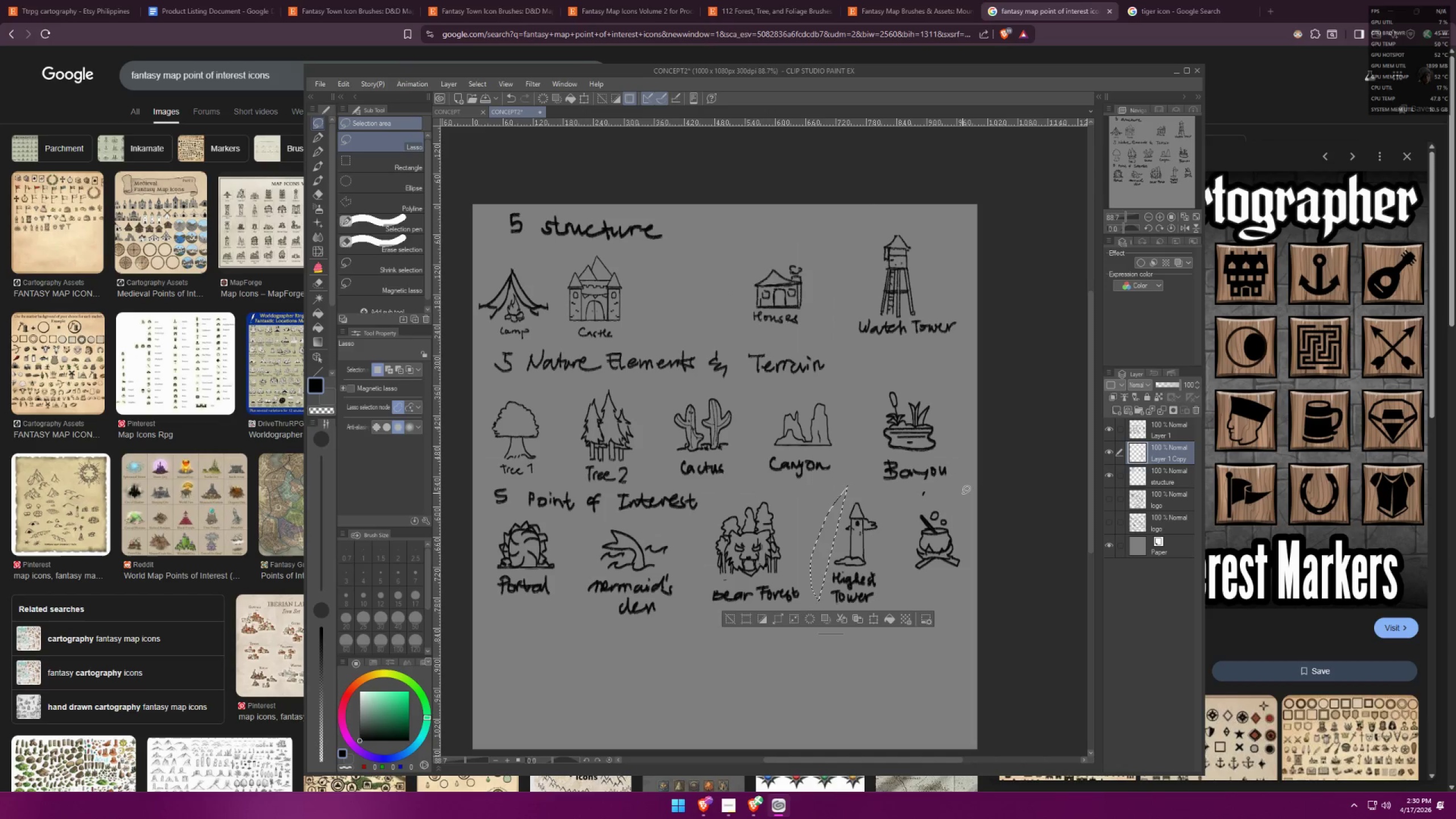 
key(Control+D)
 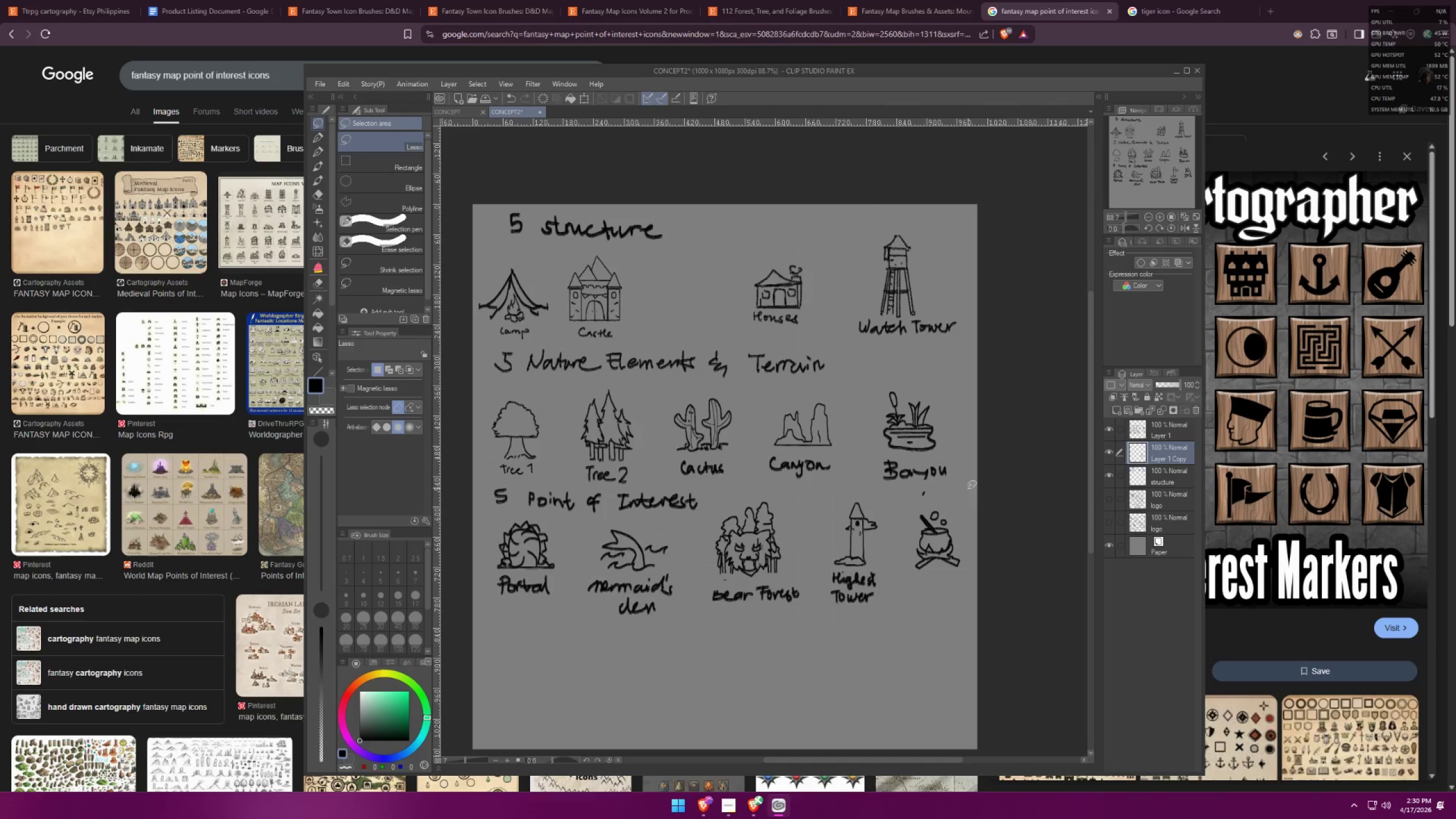 
key(Control+T)
 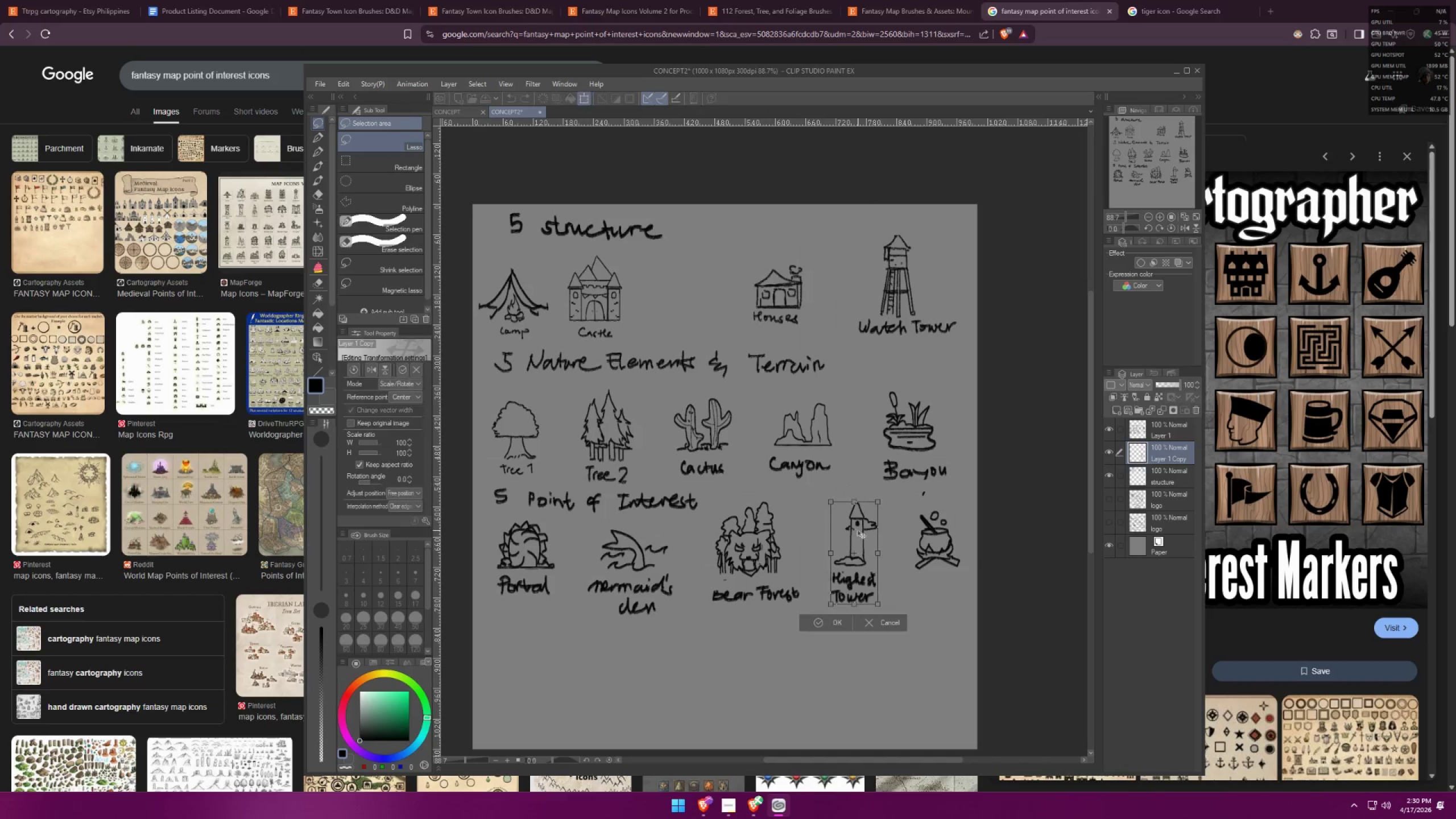 
left_click_drag(start_coordinate=[857, 544], to_coordinate=[697, 286])
 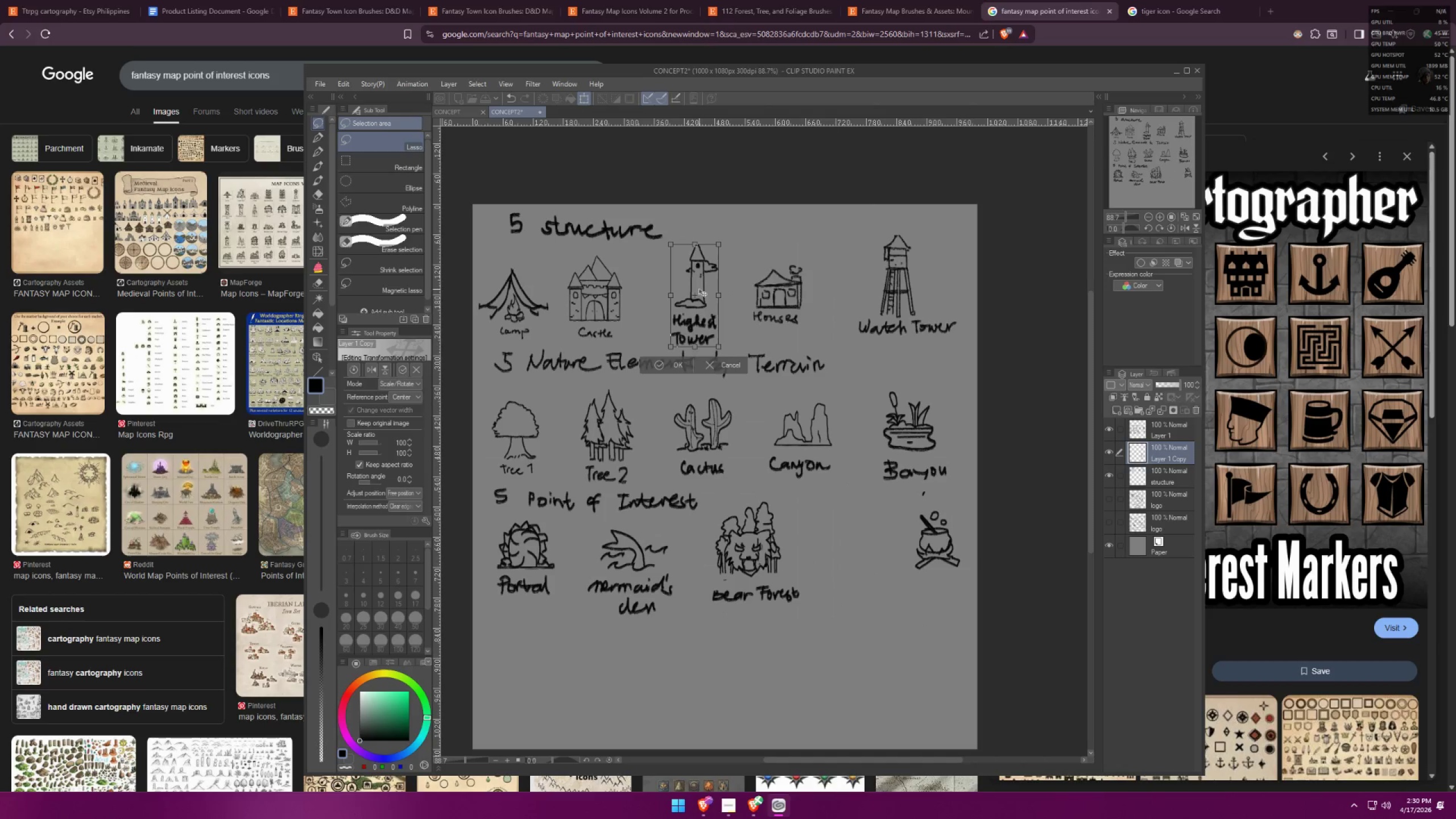 
left_click_drag(start_coordinate=[698, 290], to_coordinate=[698, 295])
 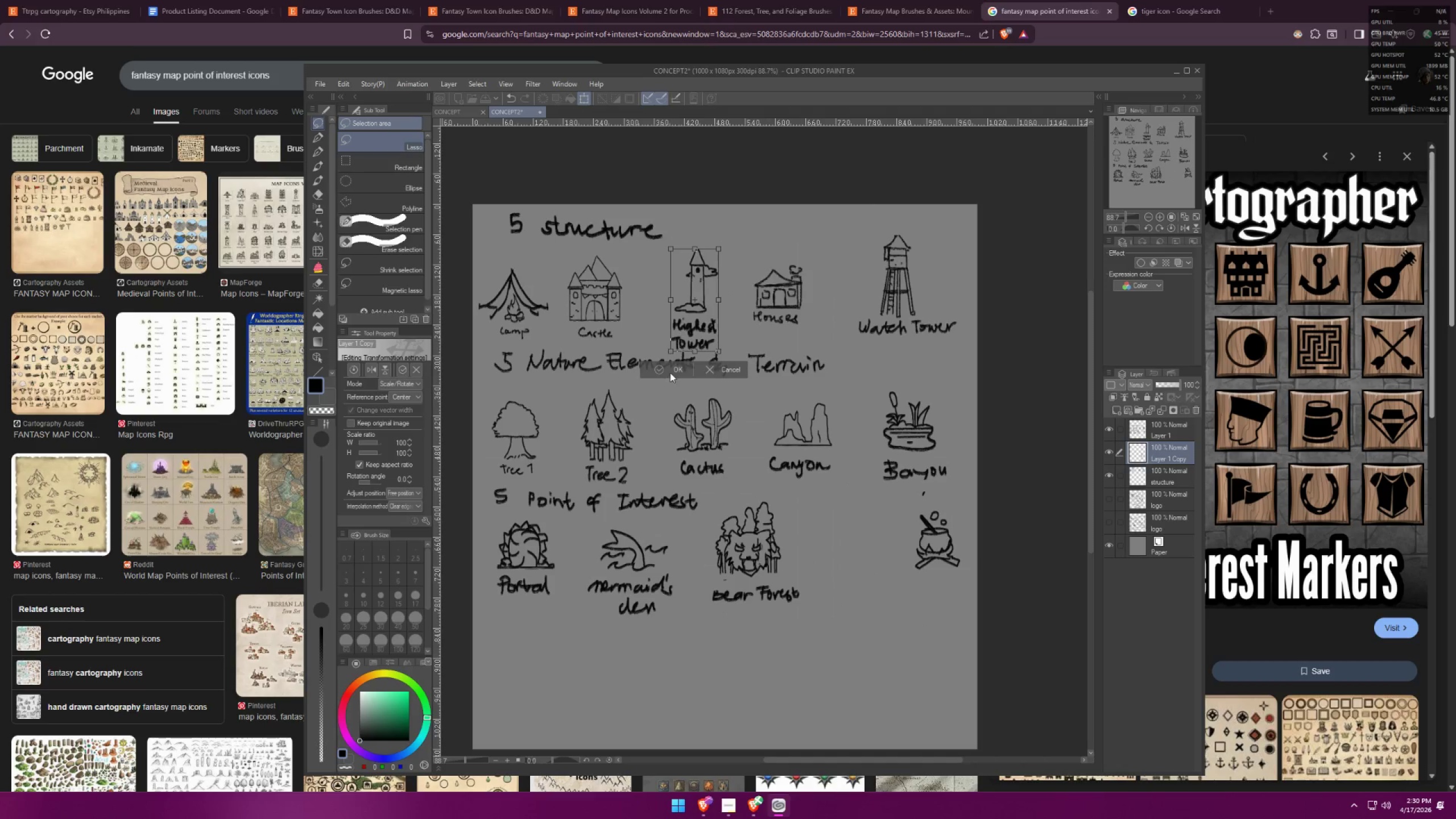 
left_click([671, 366])
 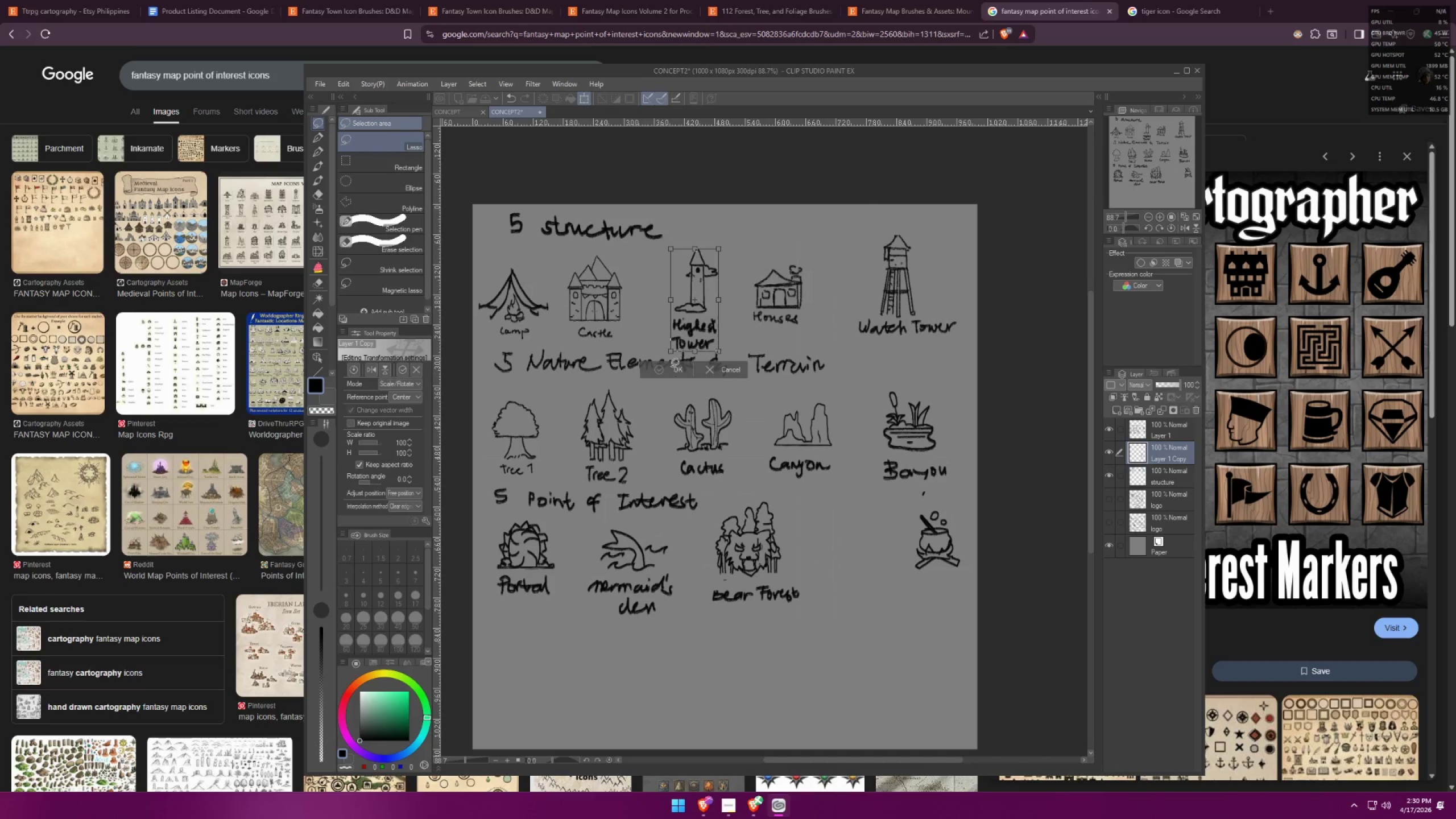 
key(Control+ControlLeft)
 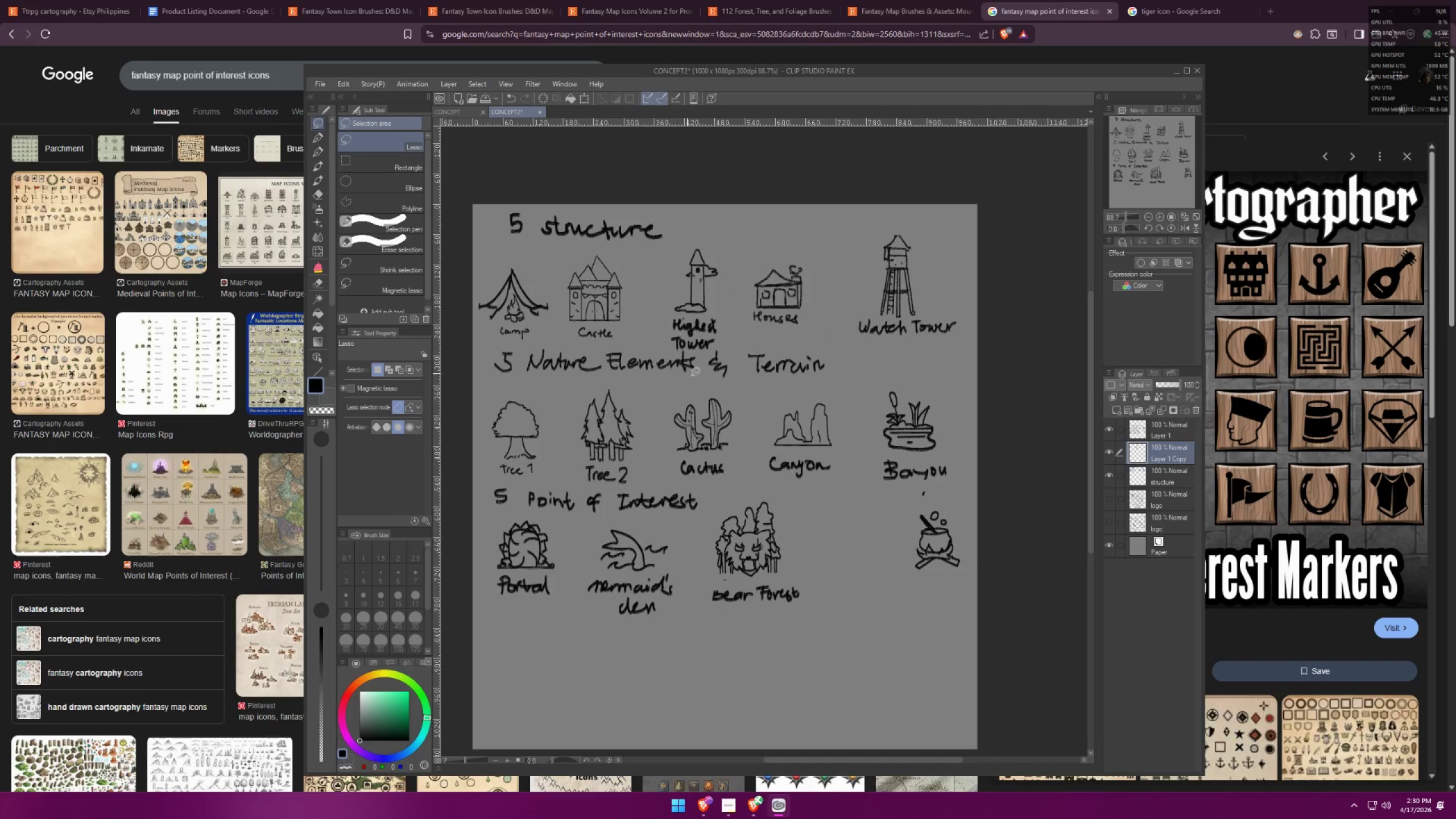 
key(Control+D)
 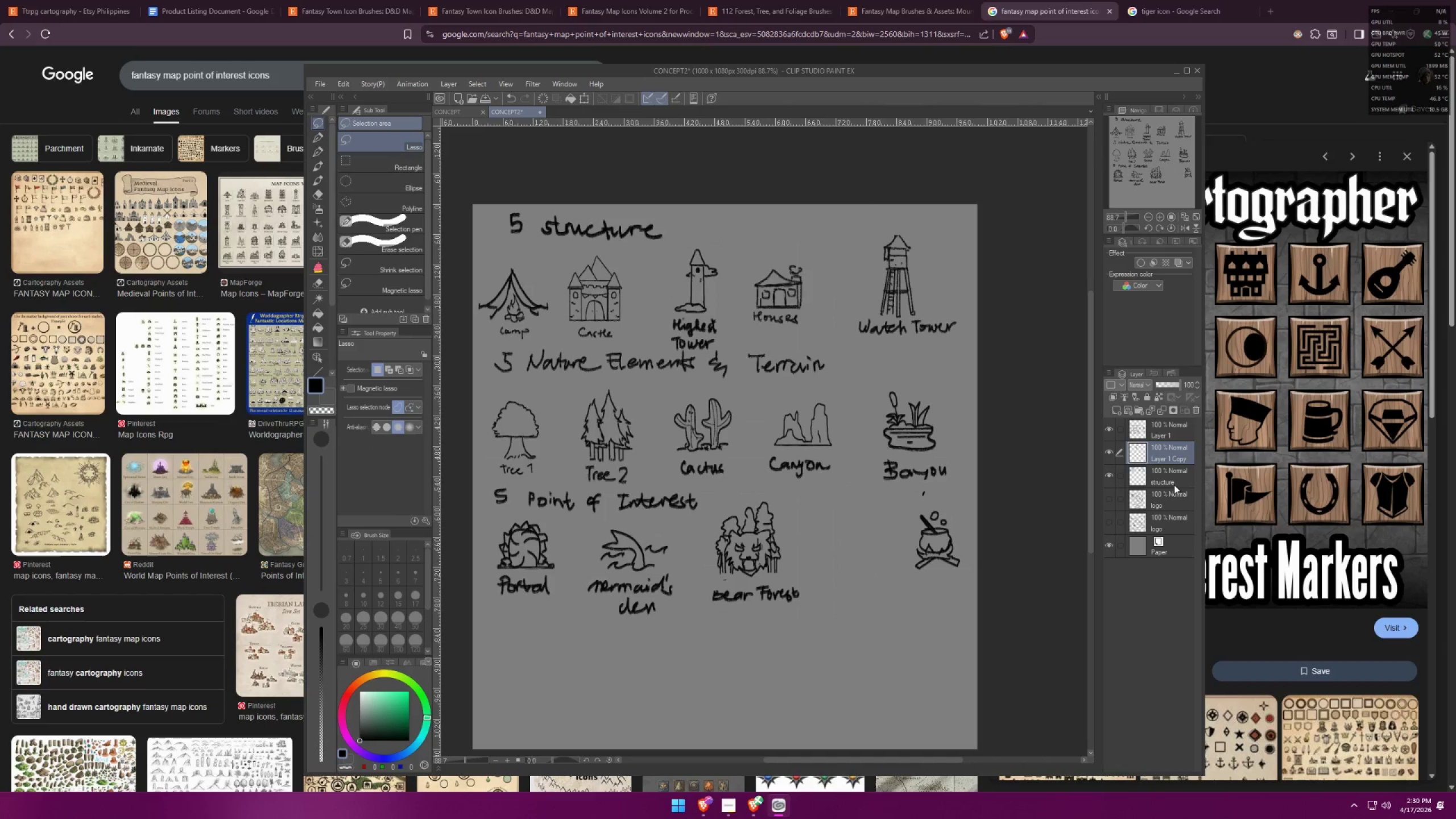 
key(Control+ControlLeft)
 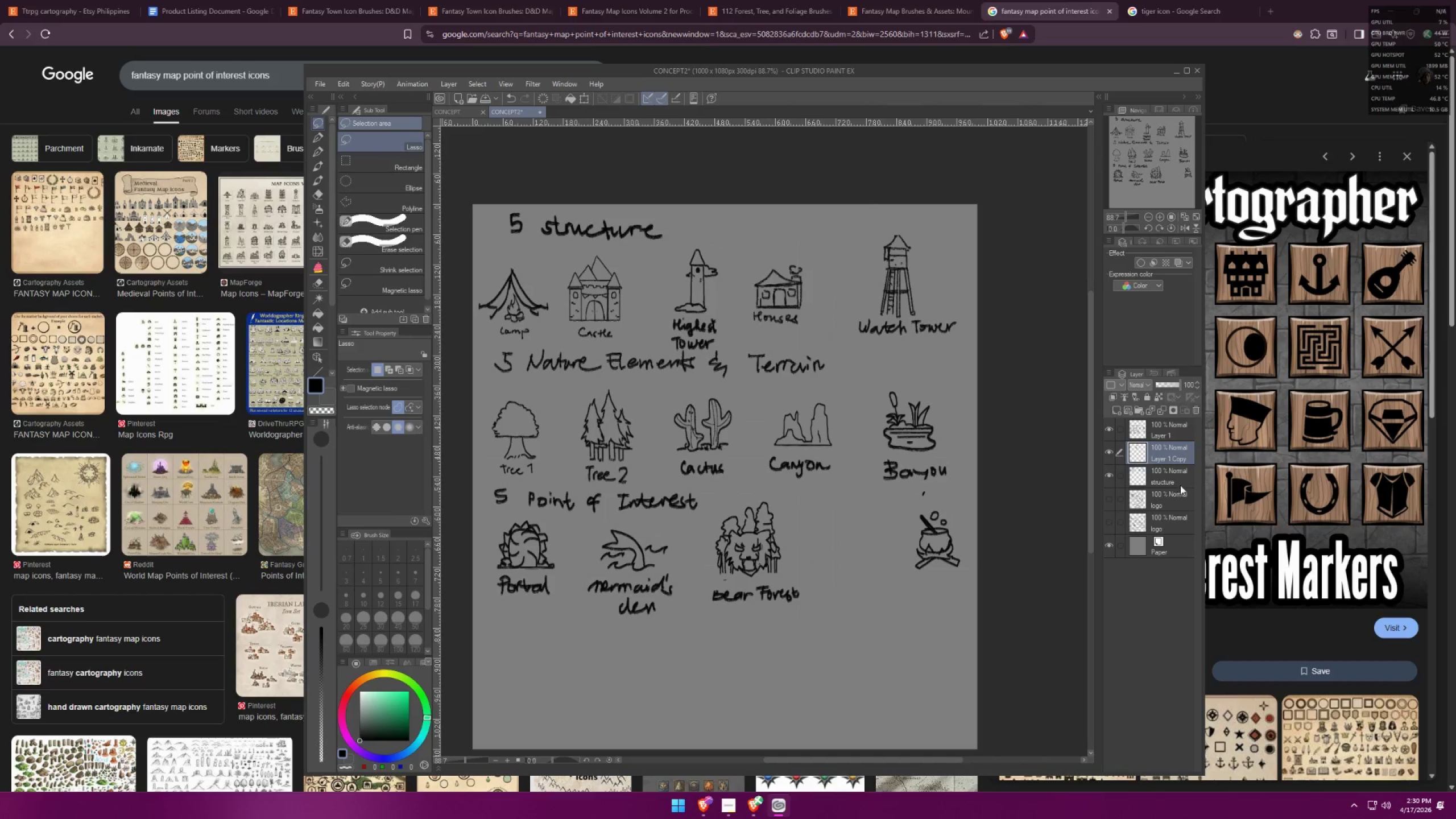 
key(Control+E)
 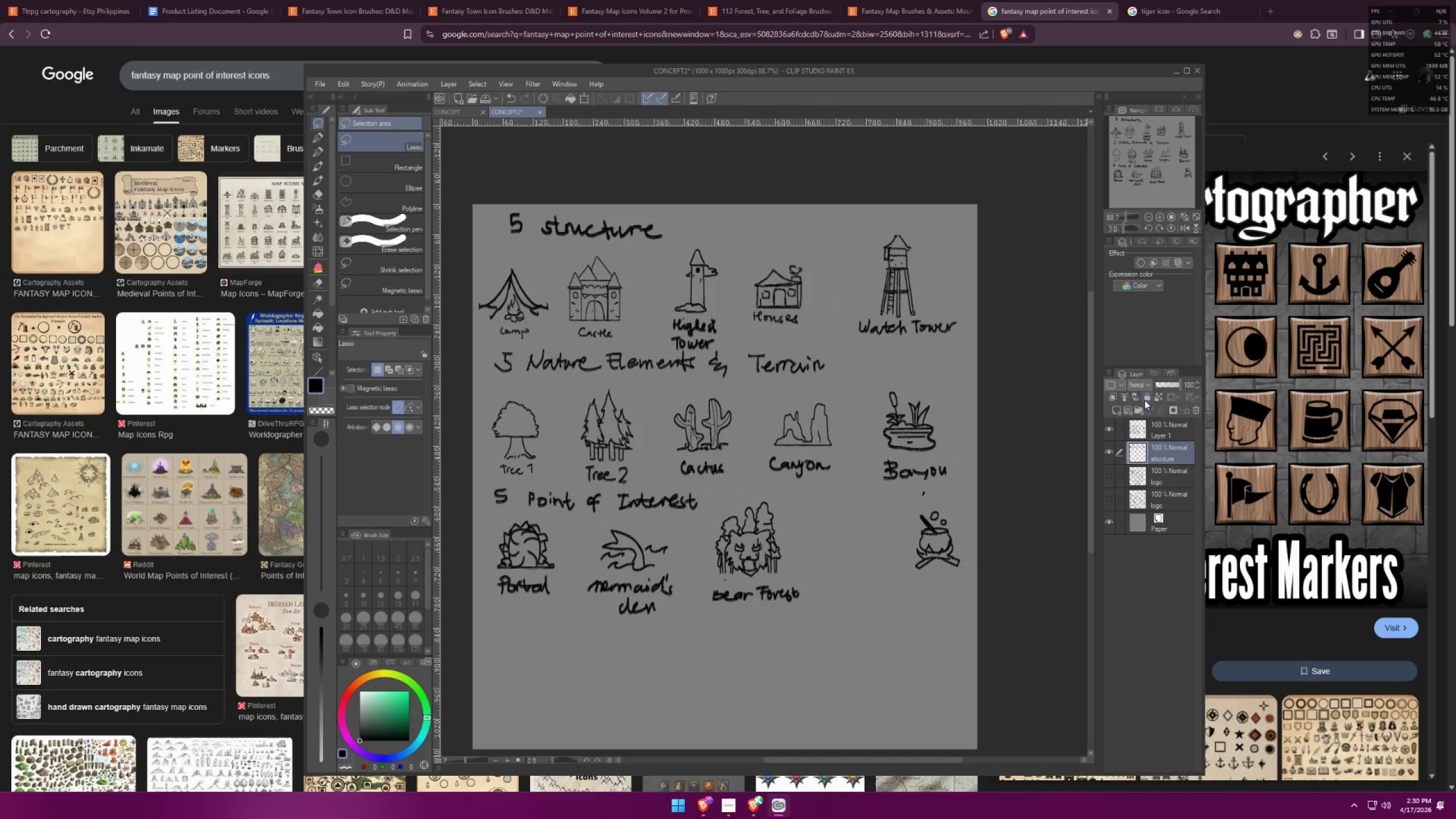 
double_click([1130, 432])
 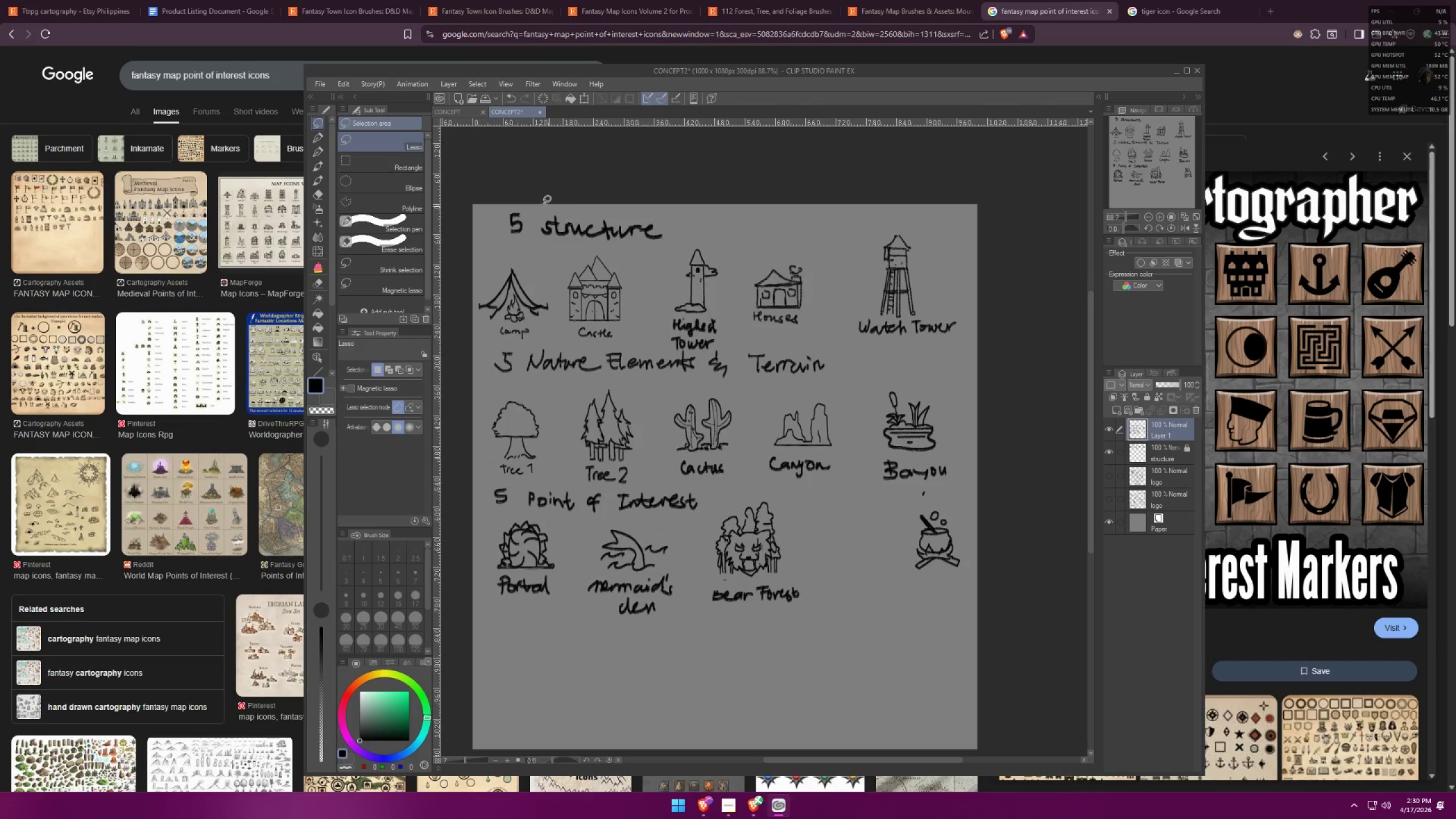 
wait(5.82)
 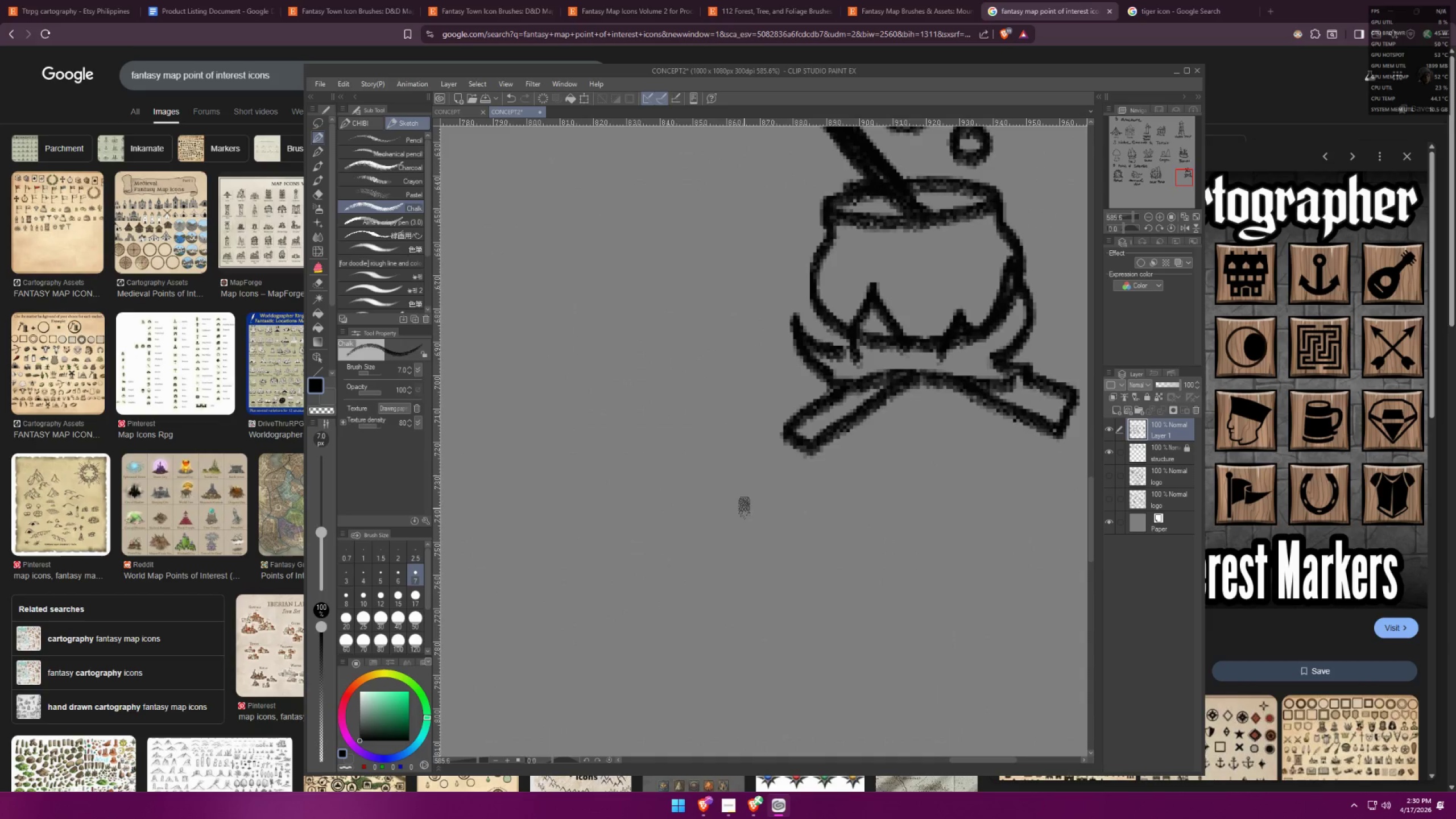 
left_click_drag(start_coordinate=[744, 508], to_coordinate=[824, 497])
 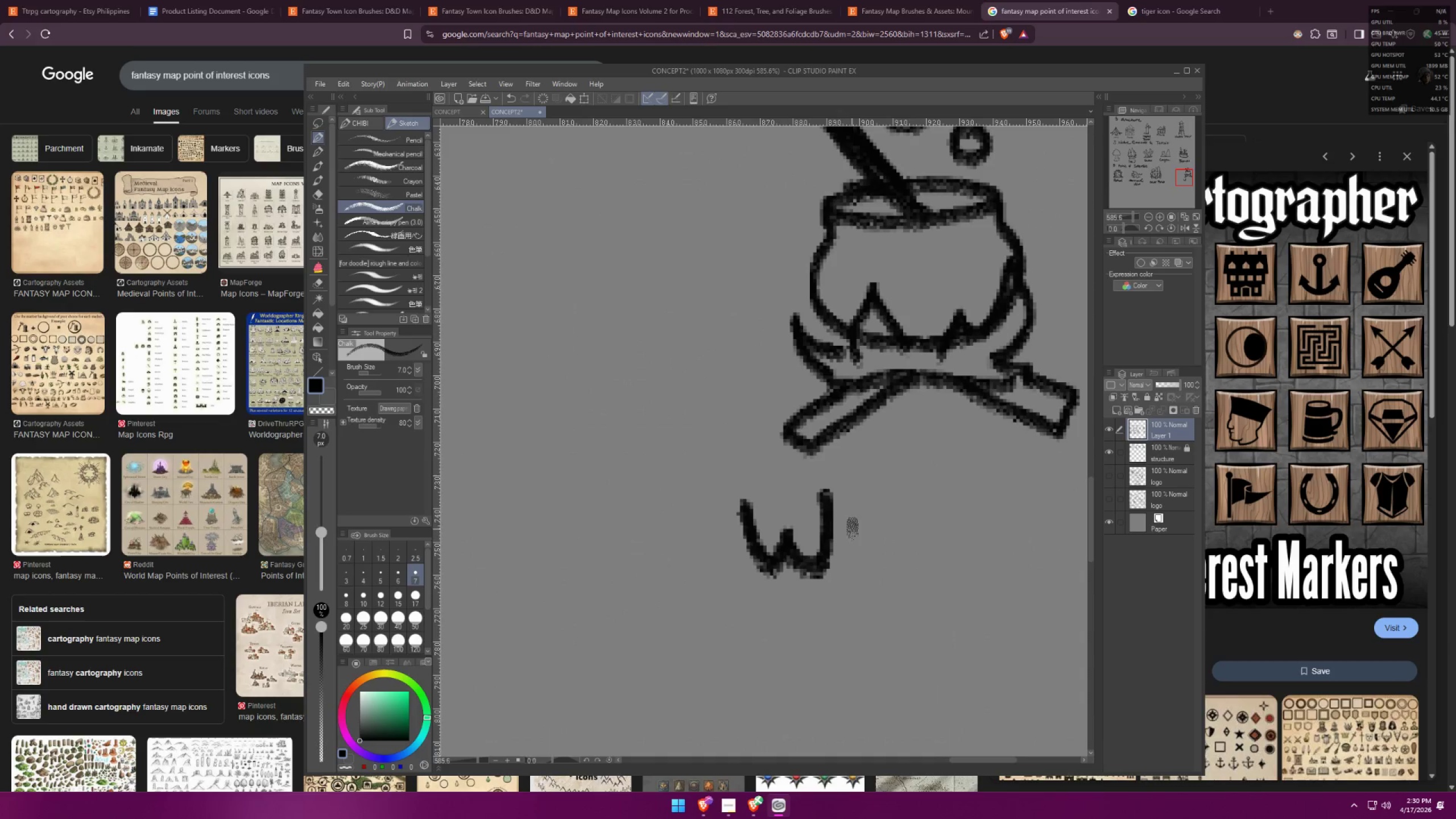 
scroll: coordinate [826, 500], scroll_direction: up, amount: 24.0
 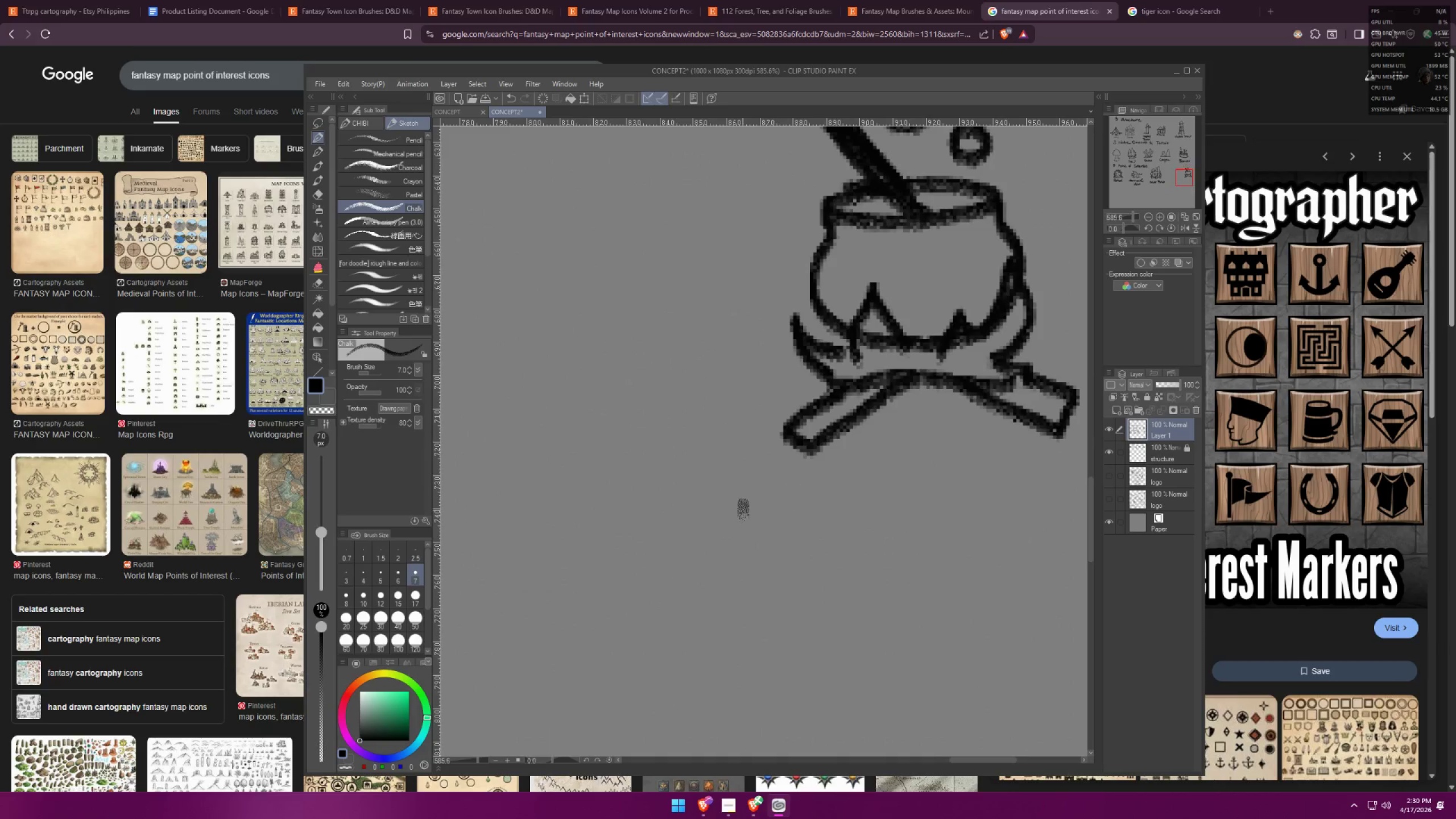 
key(Control+ControlLeft)
 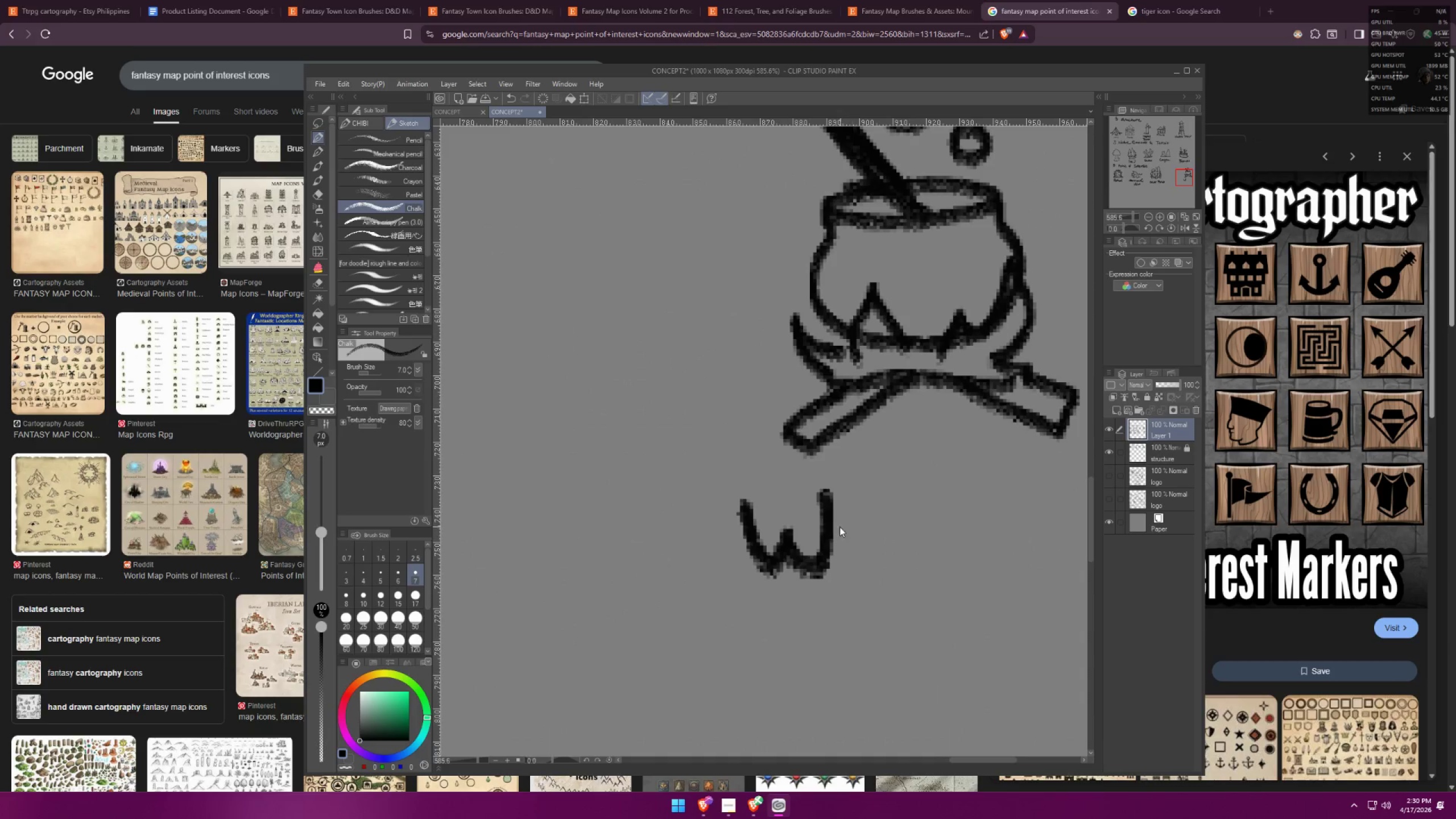 
key(Control+Z)
 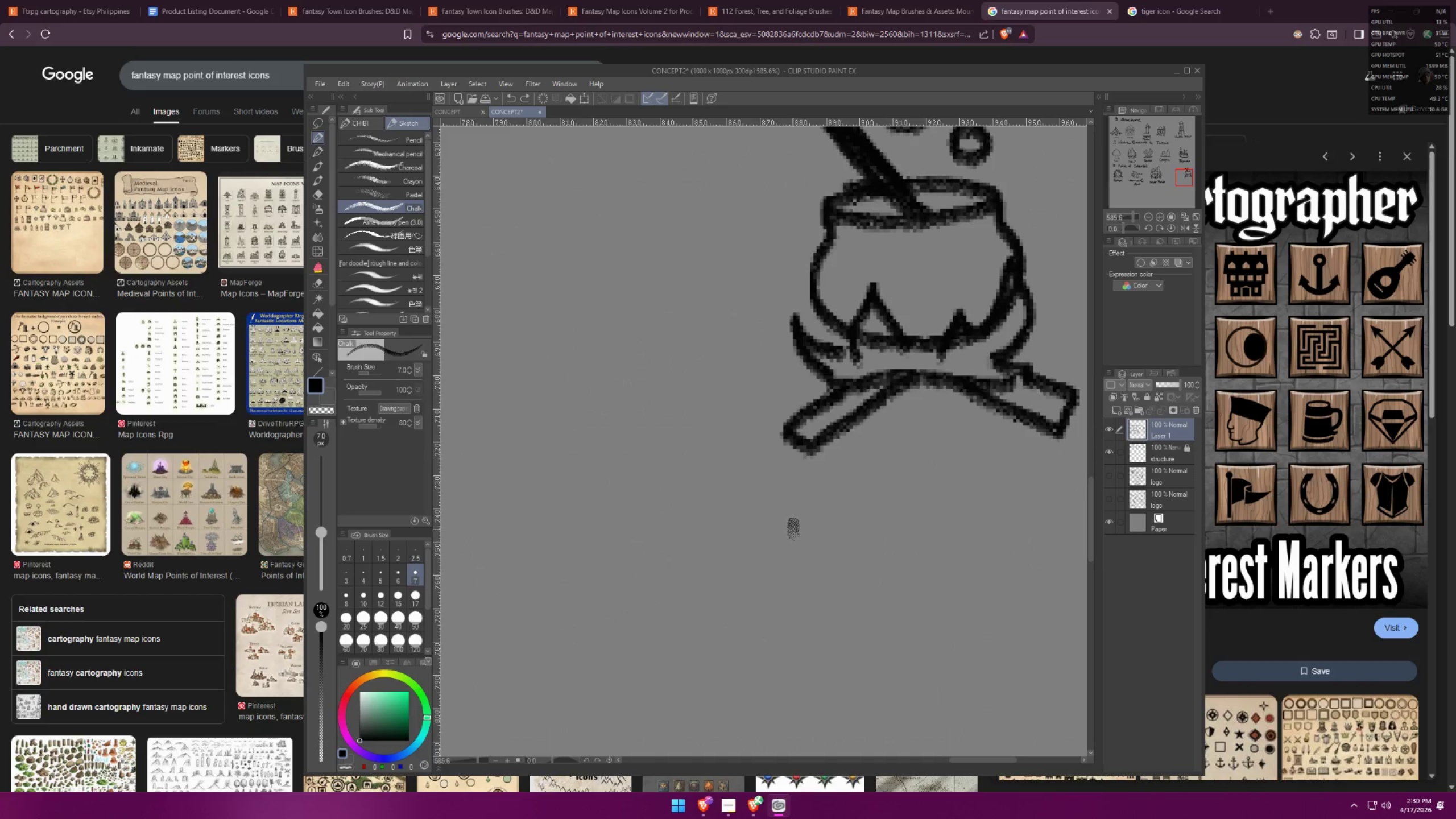 
scroll: coordinate [843, 484], scroll_direction: down, amount: 5.0
 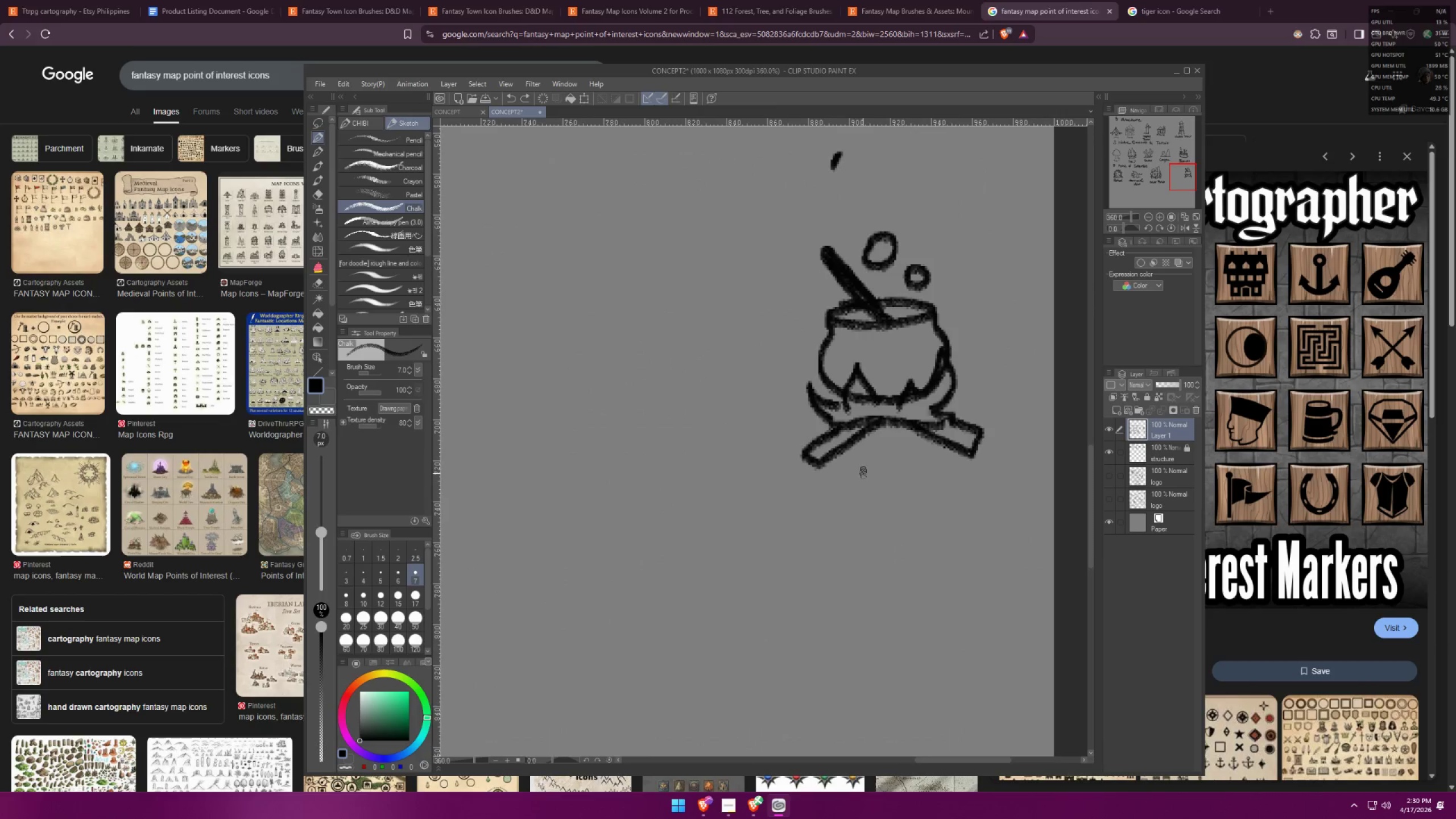 
left_click_drag(start_coordinate=[791, 489], to_coordinate=[819, 557])
 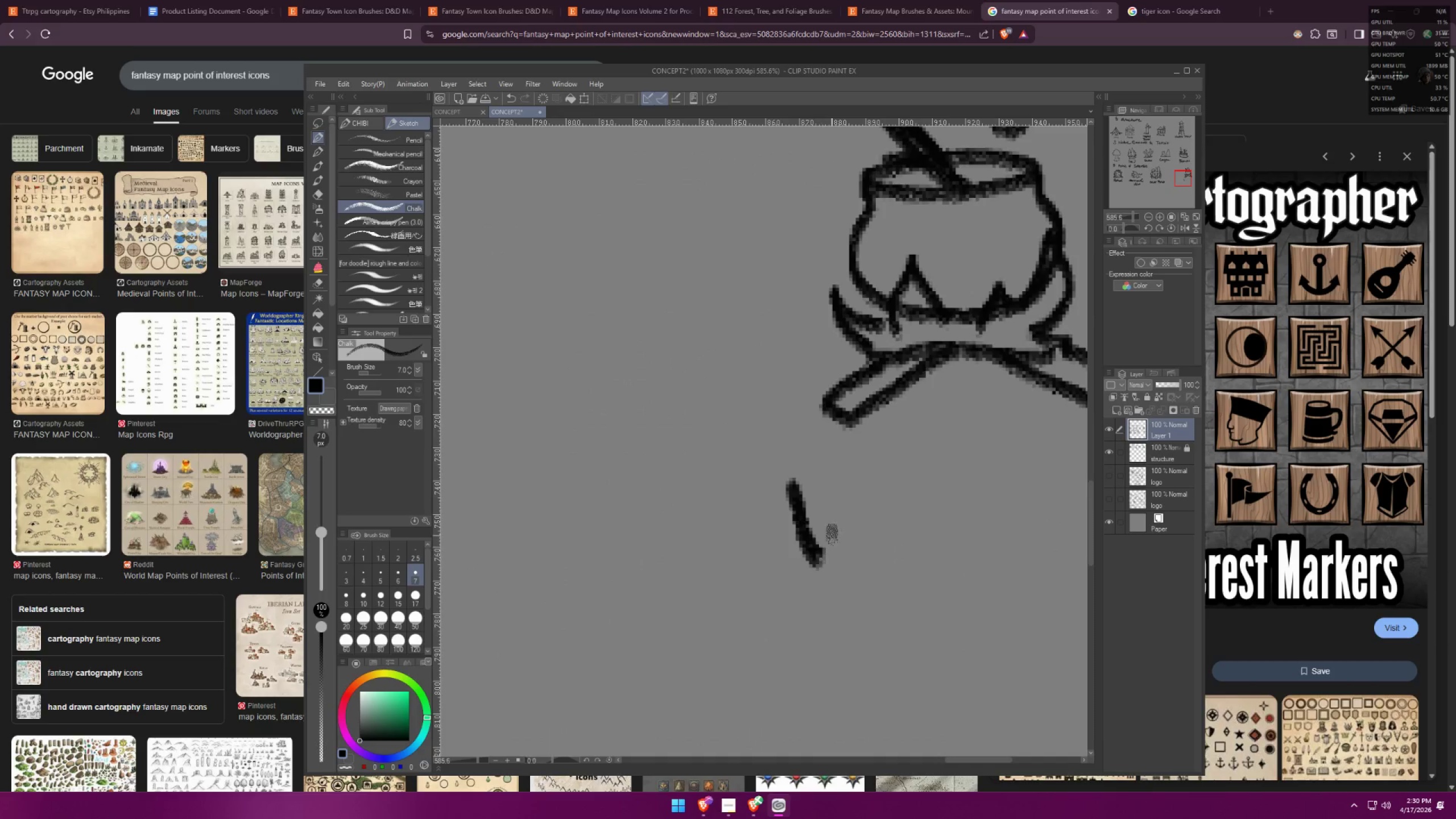 
scroll: coordinate [766, 539], scroll_direction: up, amount: 7.0
 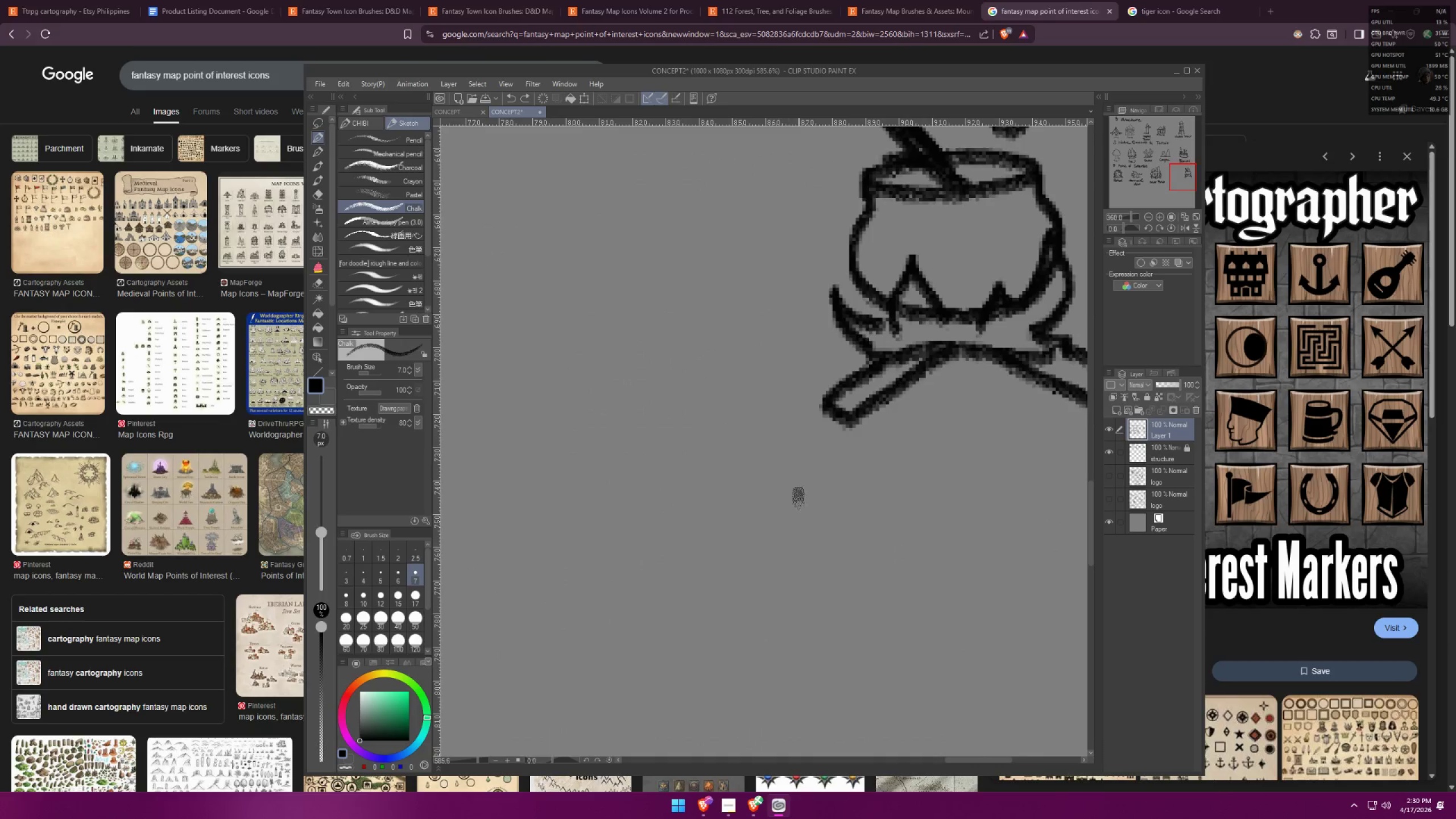 
key(Control+ControlLeft)
 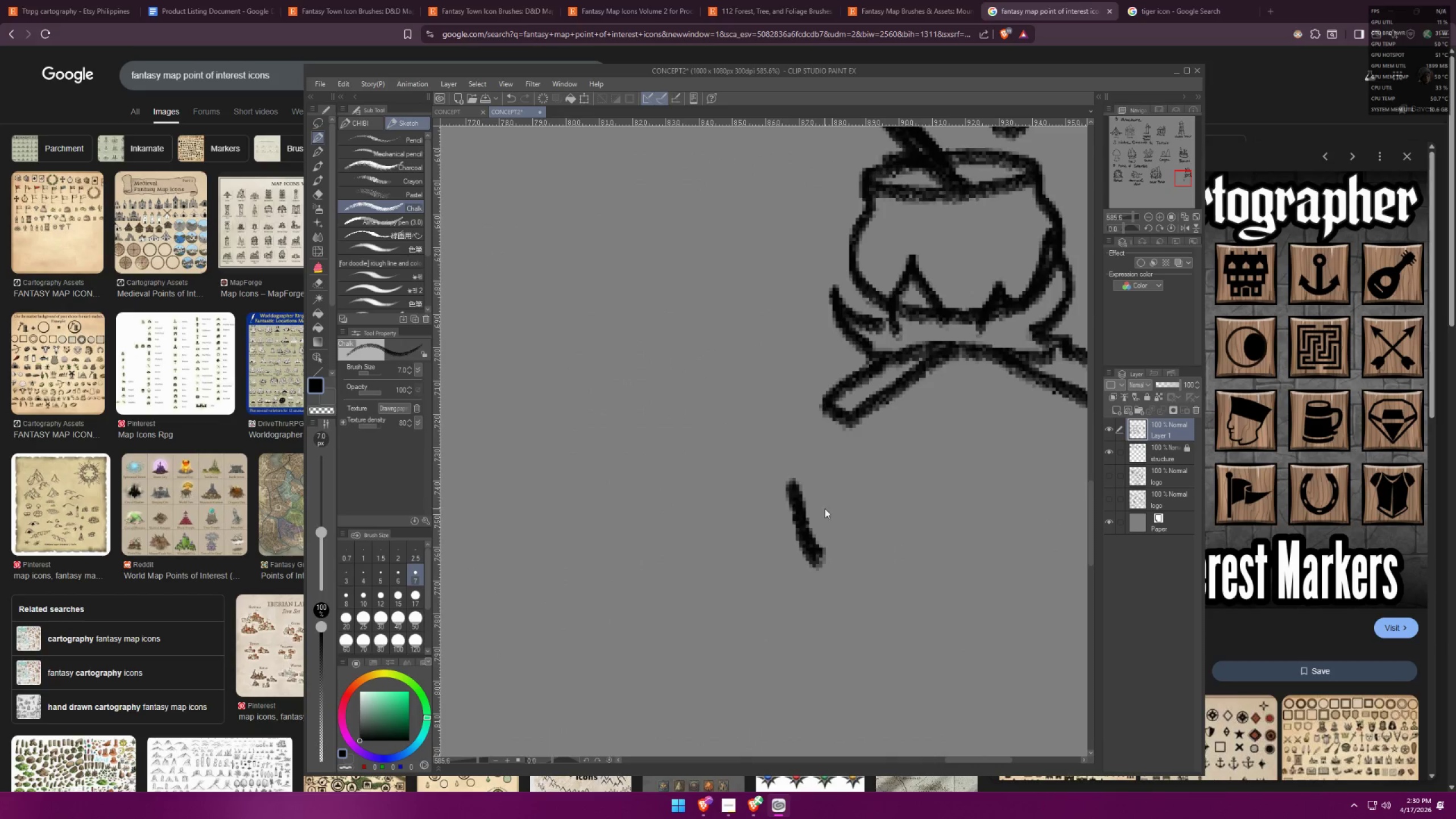 
key(Control+Z)
 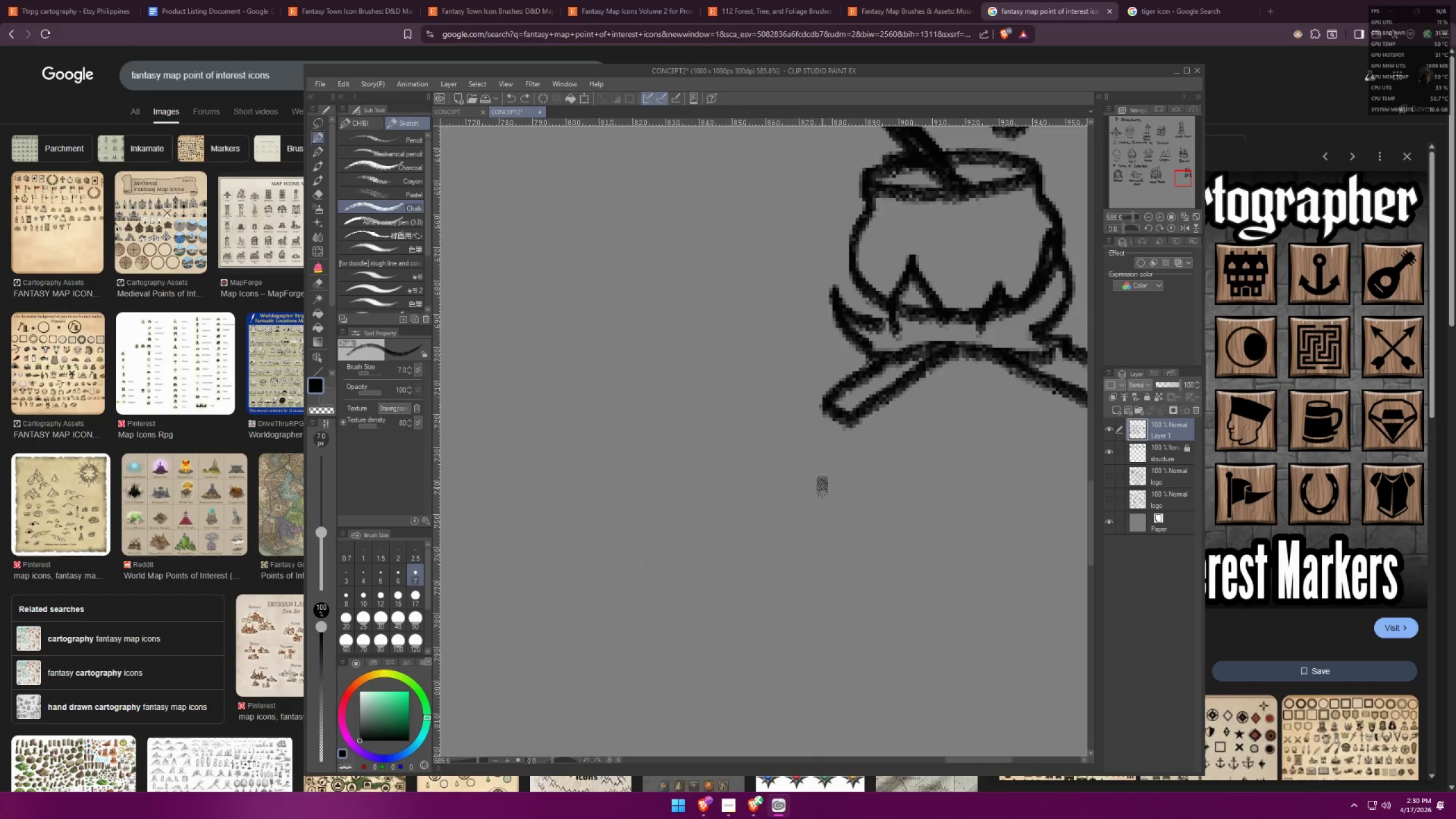 
left_click_drag(start_coordinate=[756, 442], to_coordinate=[765, 524])
 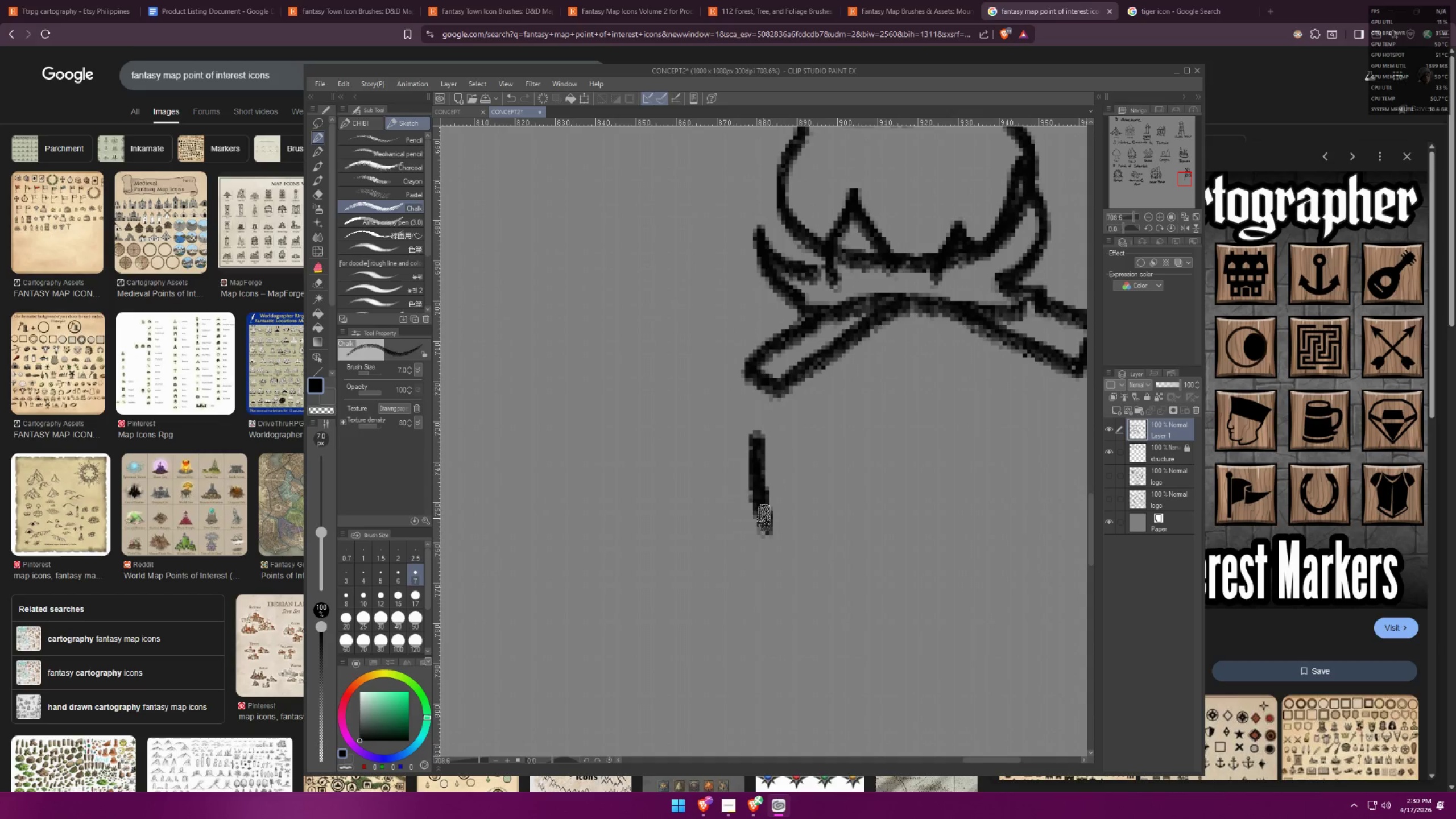 
scroll: coordinate [844, 506], scroll_direction: up, amount: 2.0
 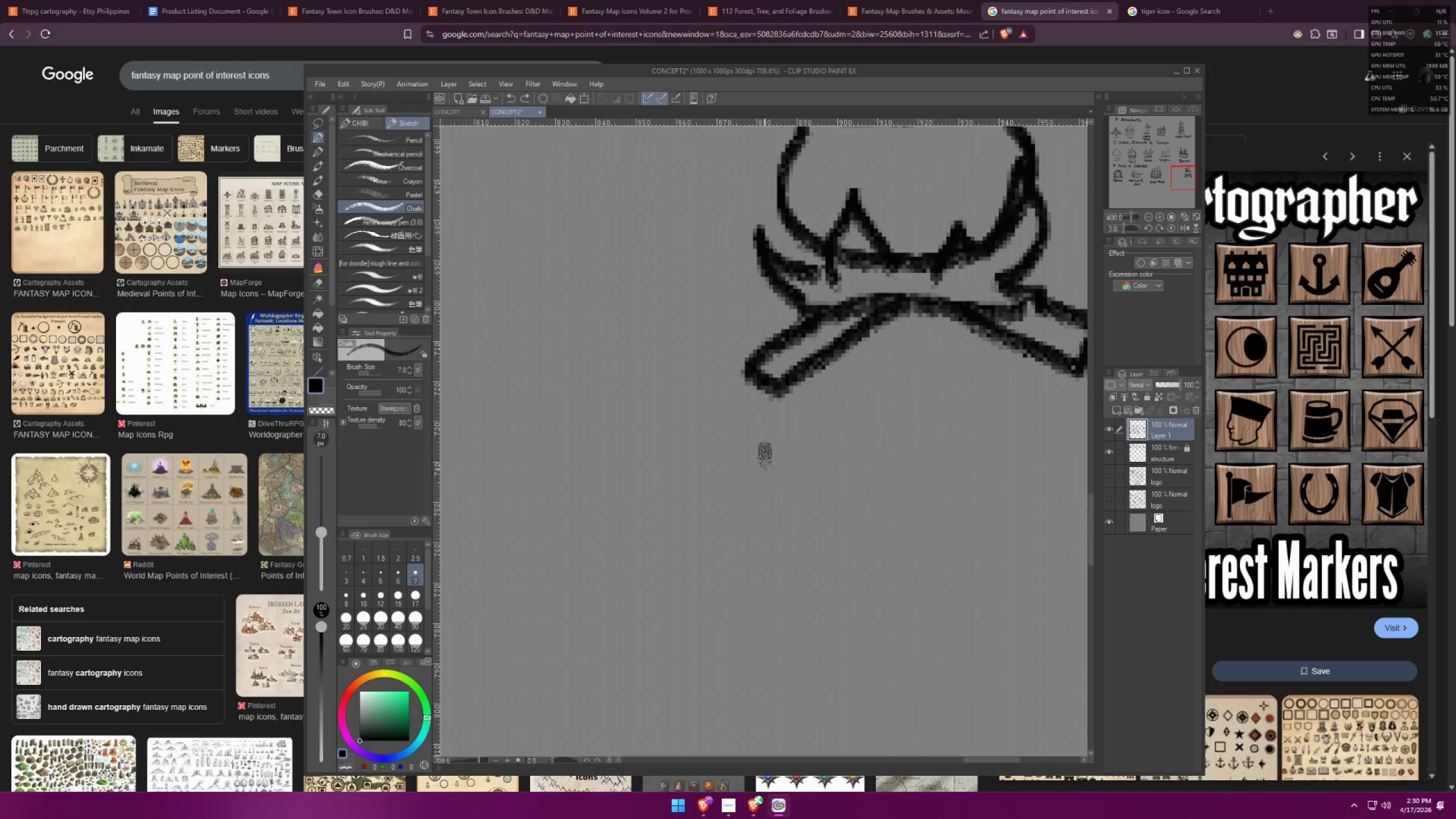 
left_click_drag(start_coordinate=[750, 457], to_coordinate=[764, 482])
 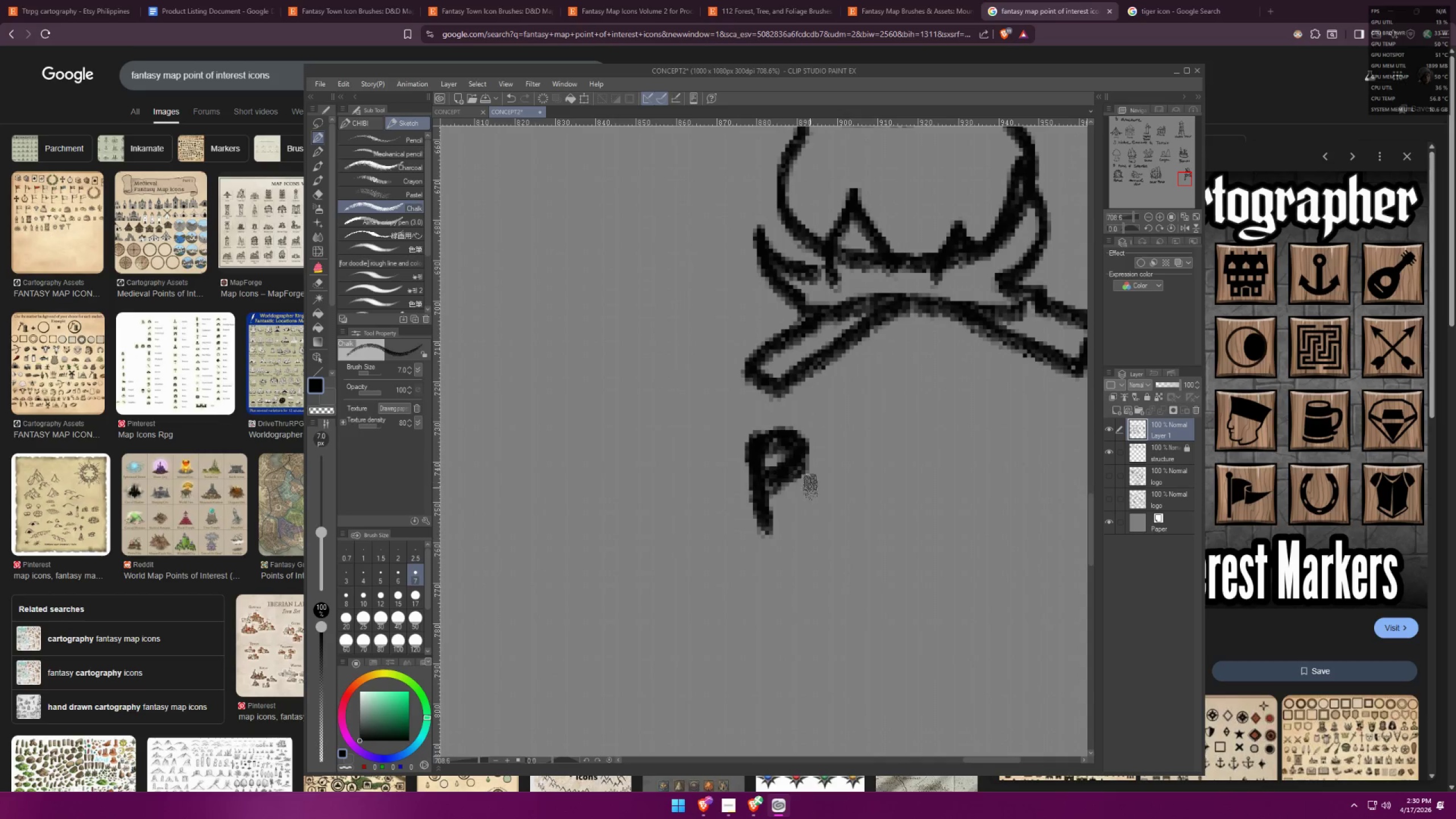 
left_click_drag(start_coordinate=[810, 488], to_coordinate=[812, 485])
 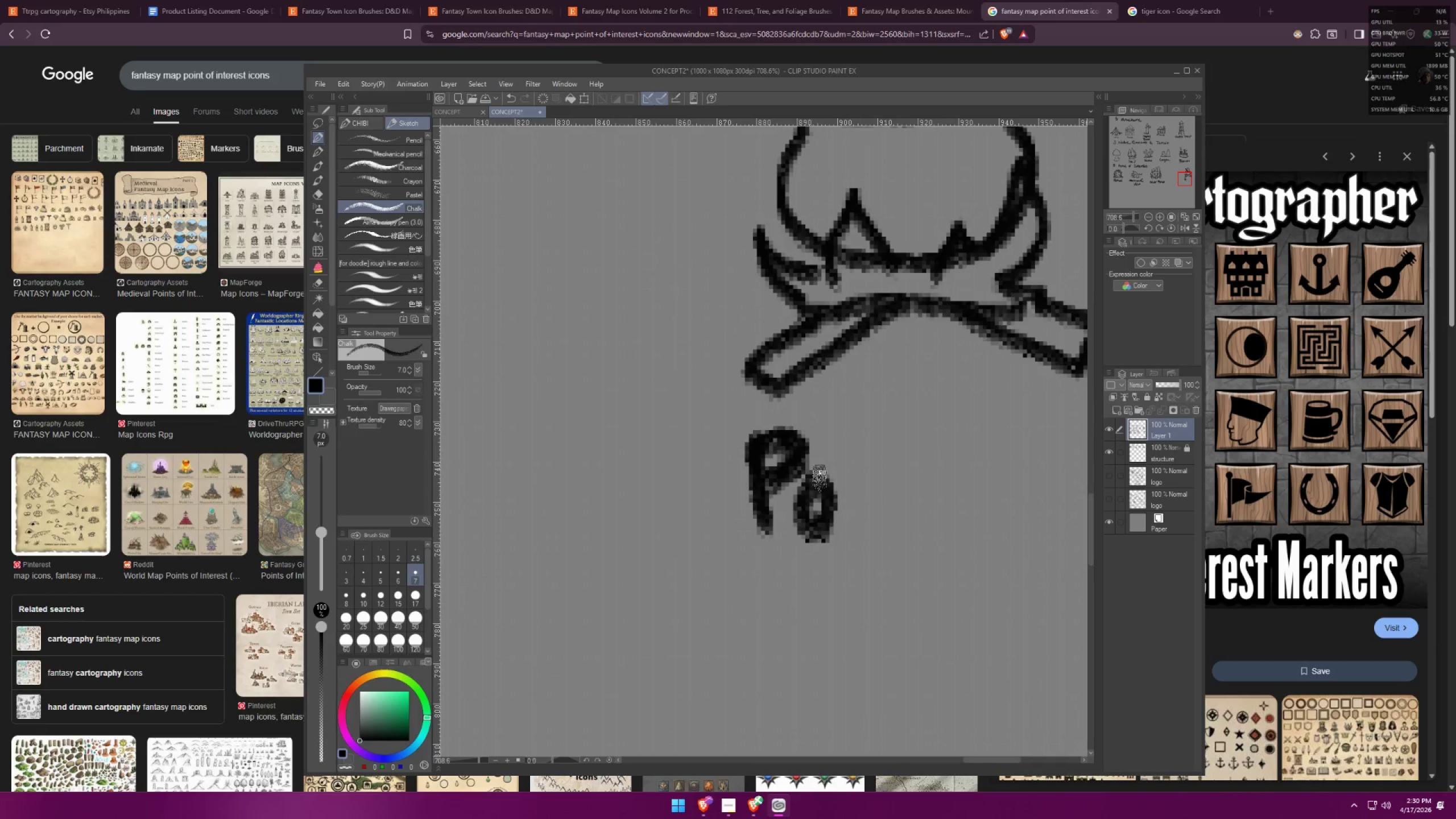 
left_click_drag(start_coordinate=[865, 454], to_coordinate=[890, 519])
 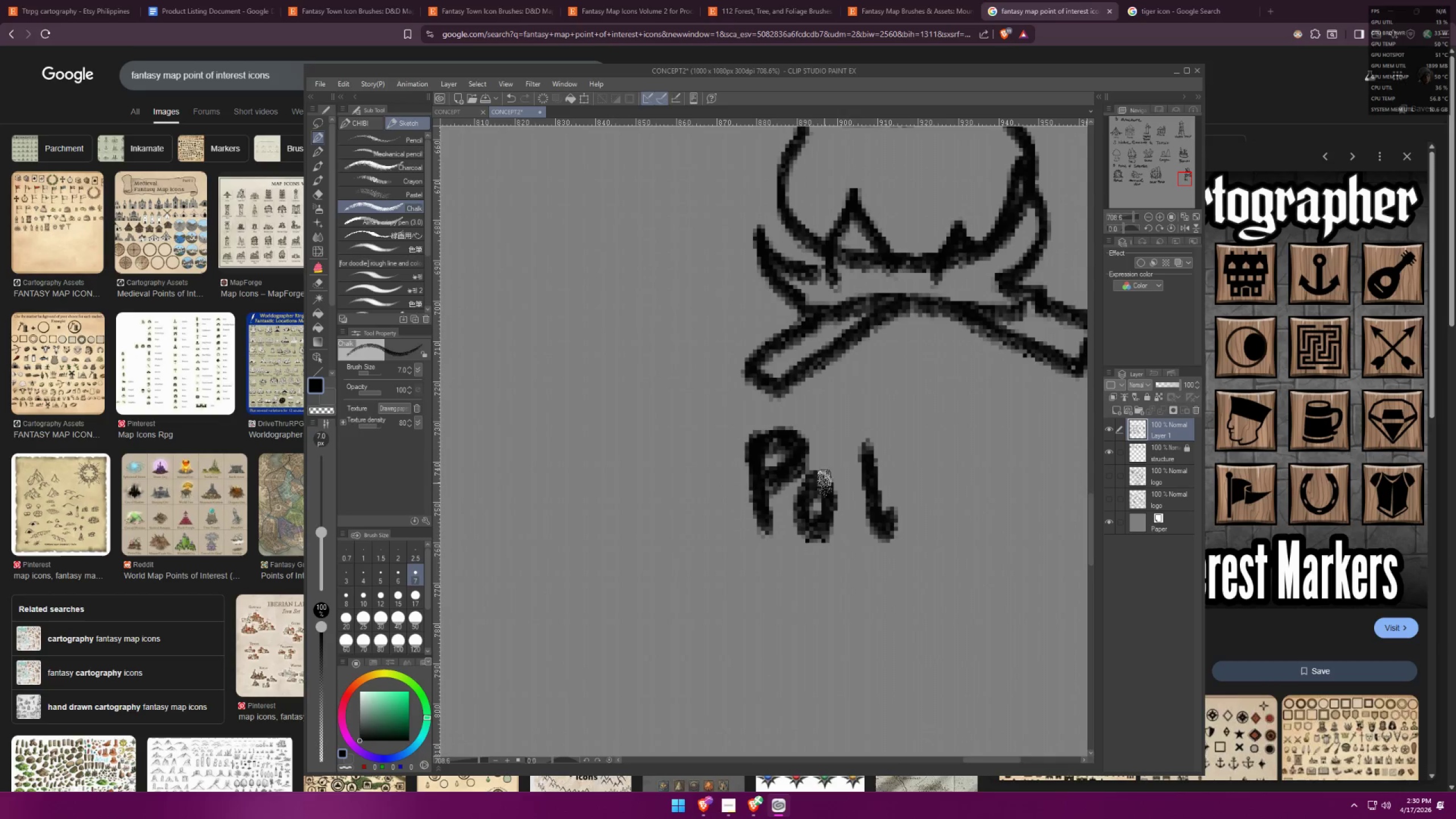 
left_click_drag(start_coordinate=[820, 483], to_coordinate=[894, 481])
 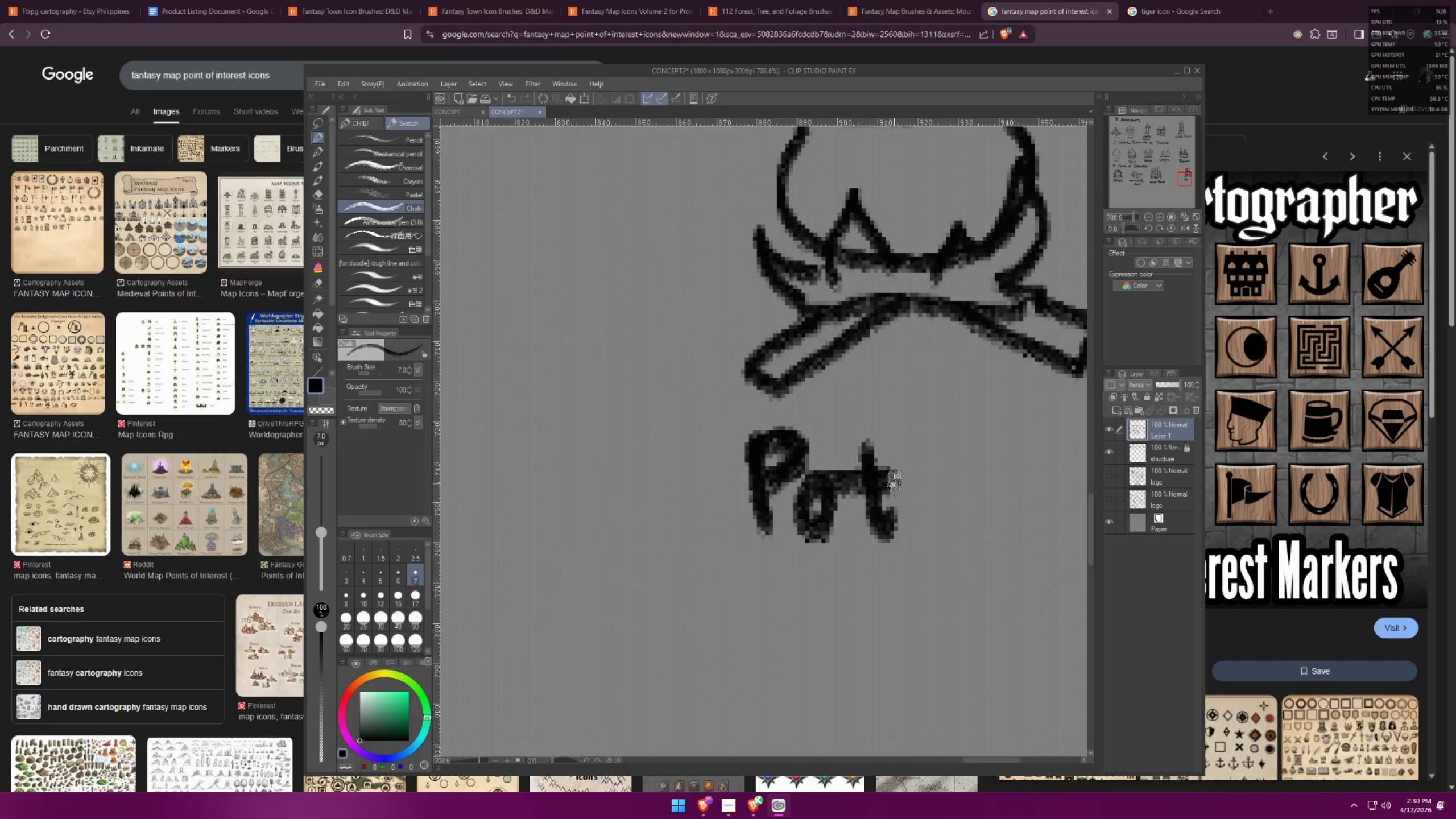 
left_click_drag(start_coordinate=[897, 491], to_coordinate=[909, 522])
 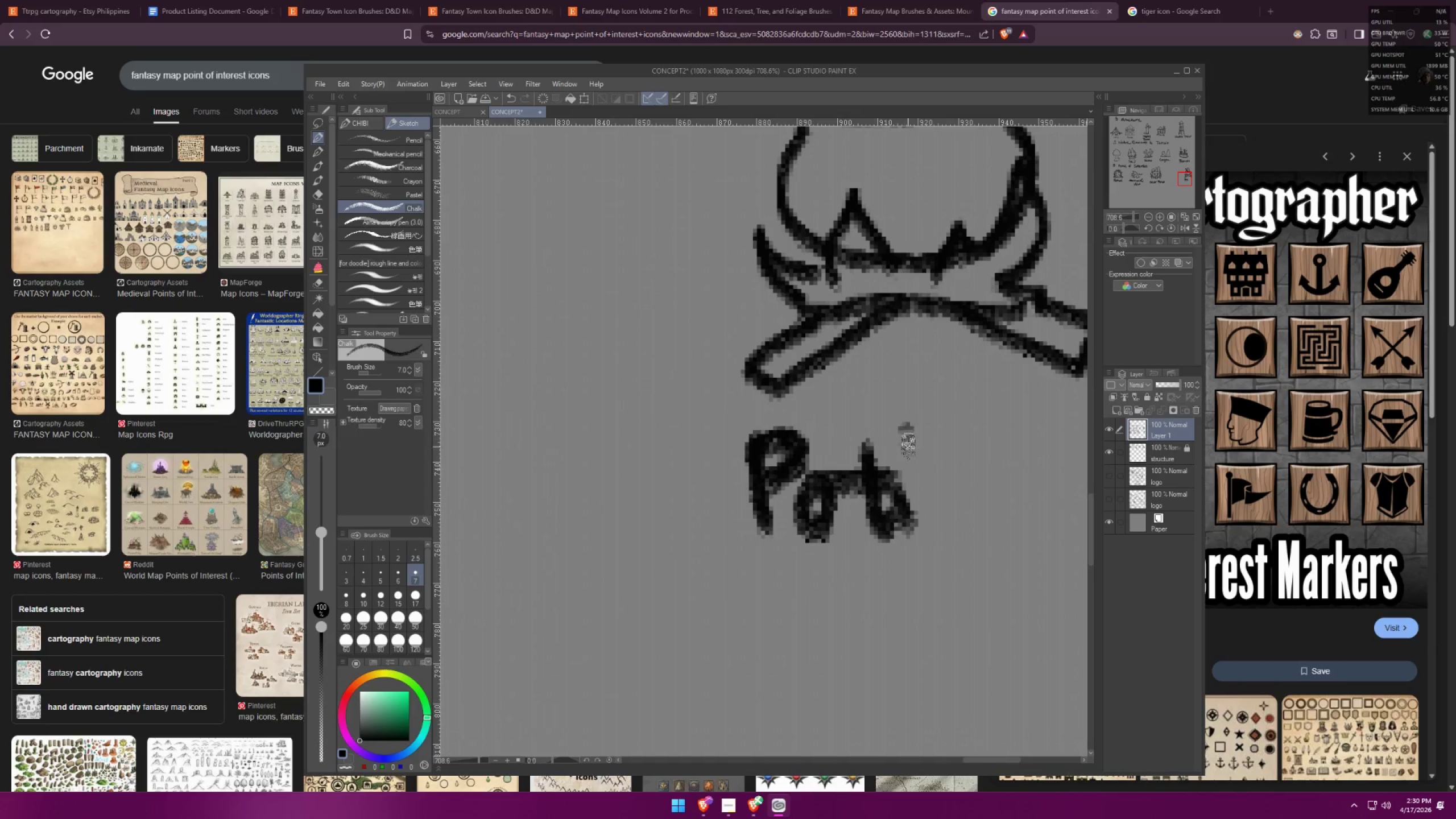 
left_click_drag(start_coordinate=[944, 495], to_coordinate=[931, 489])
 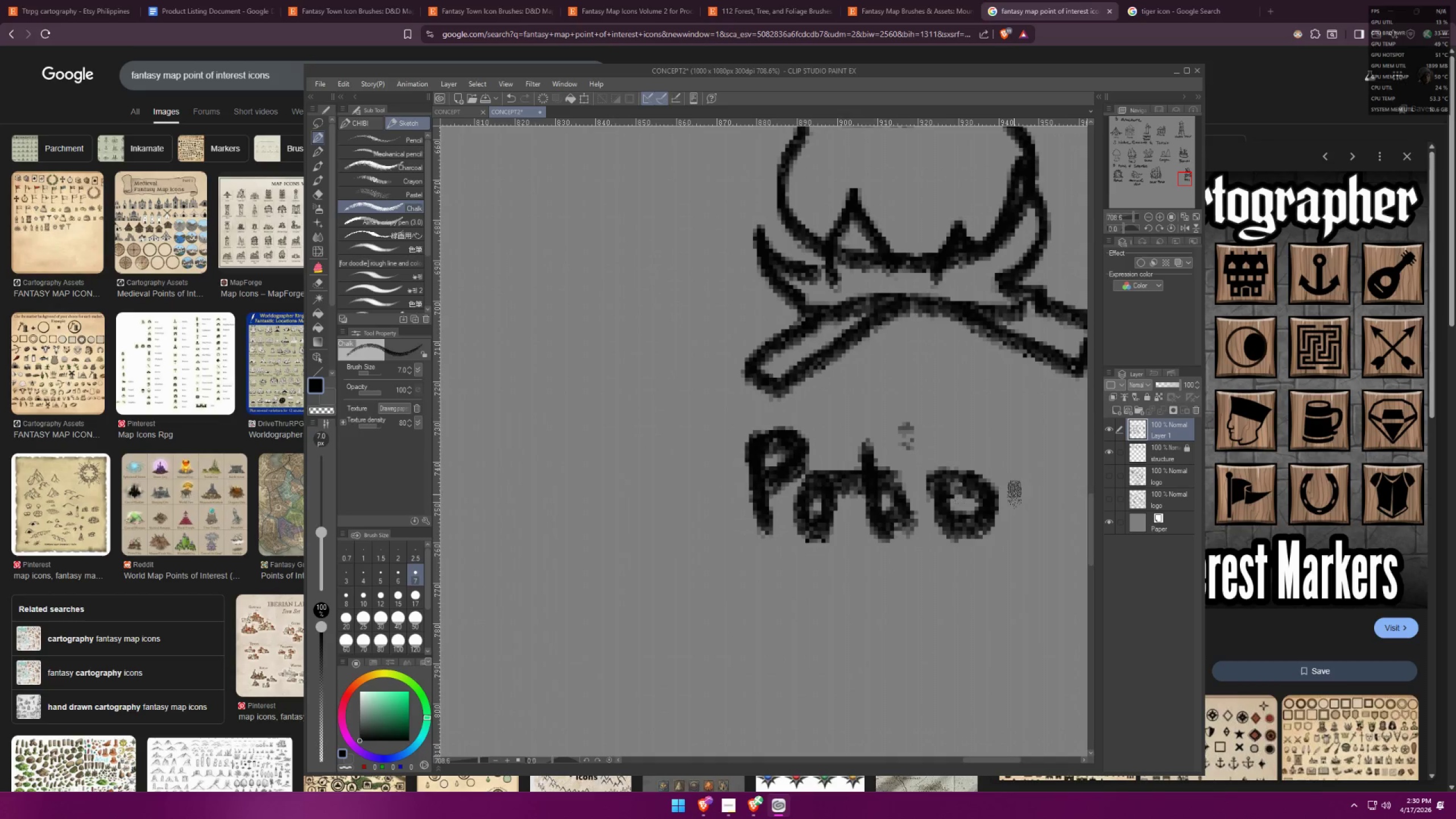 
left_click_drag(start_coordinate=[1013, 495], to_coordinate=[1052, 527])
 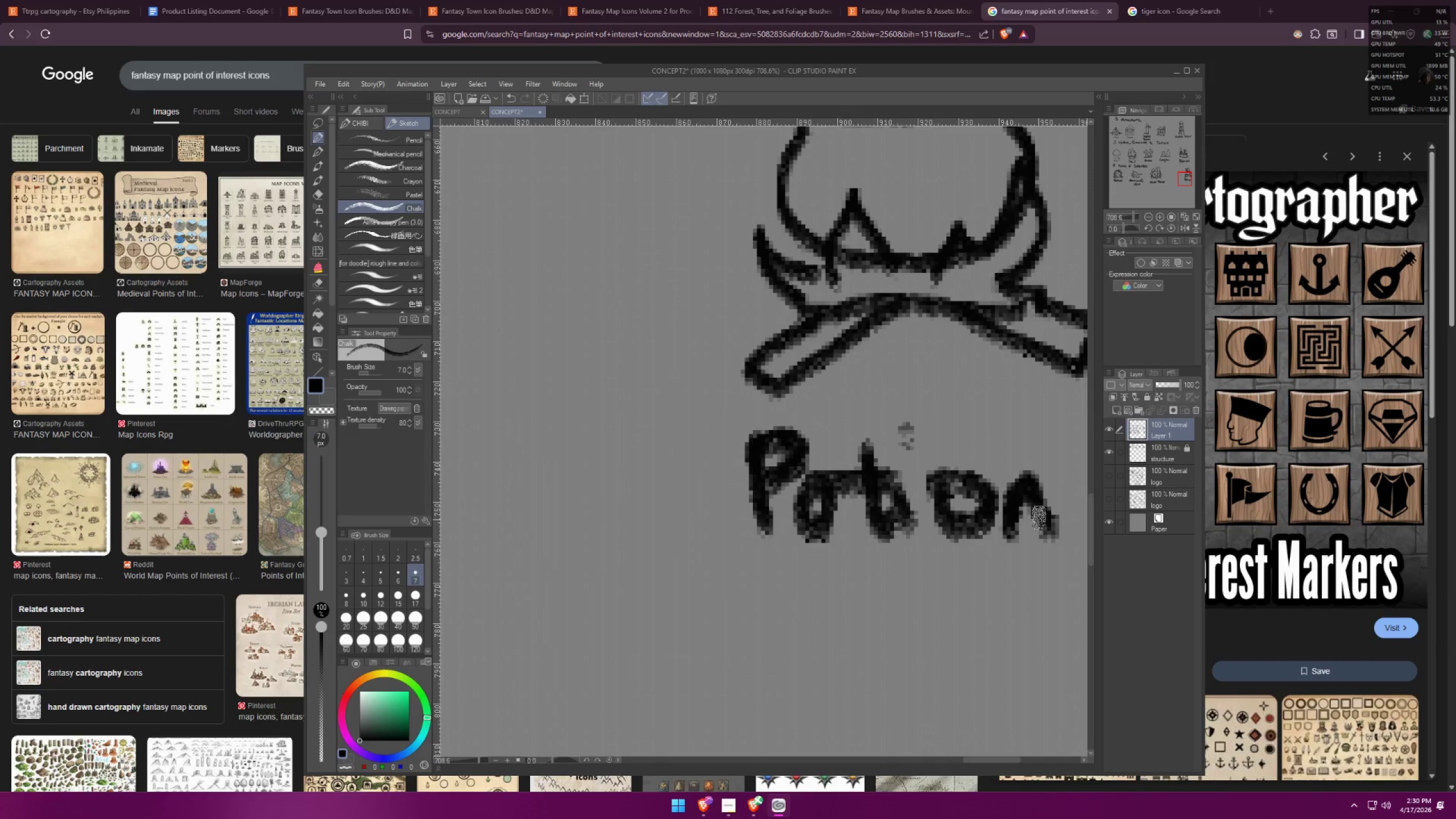 
key(Space)
 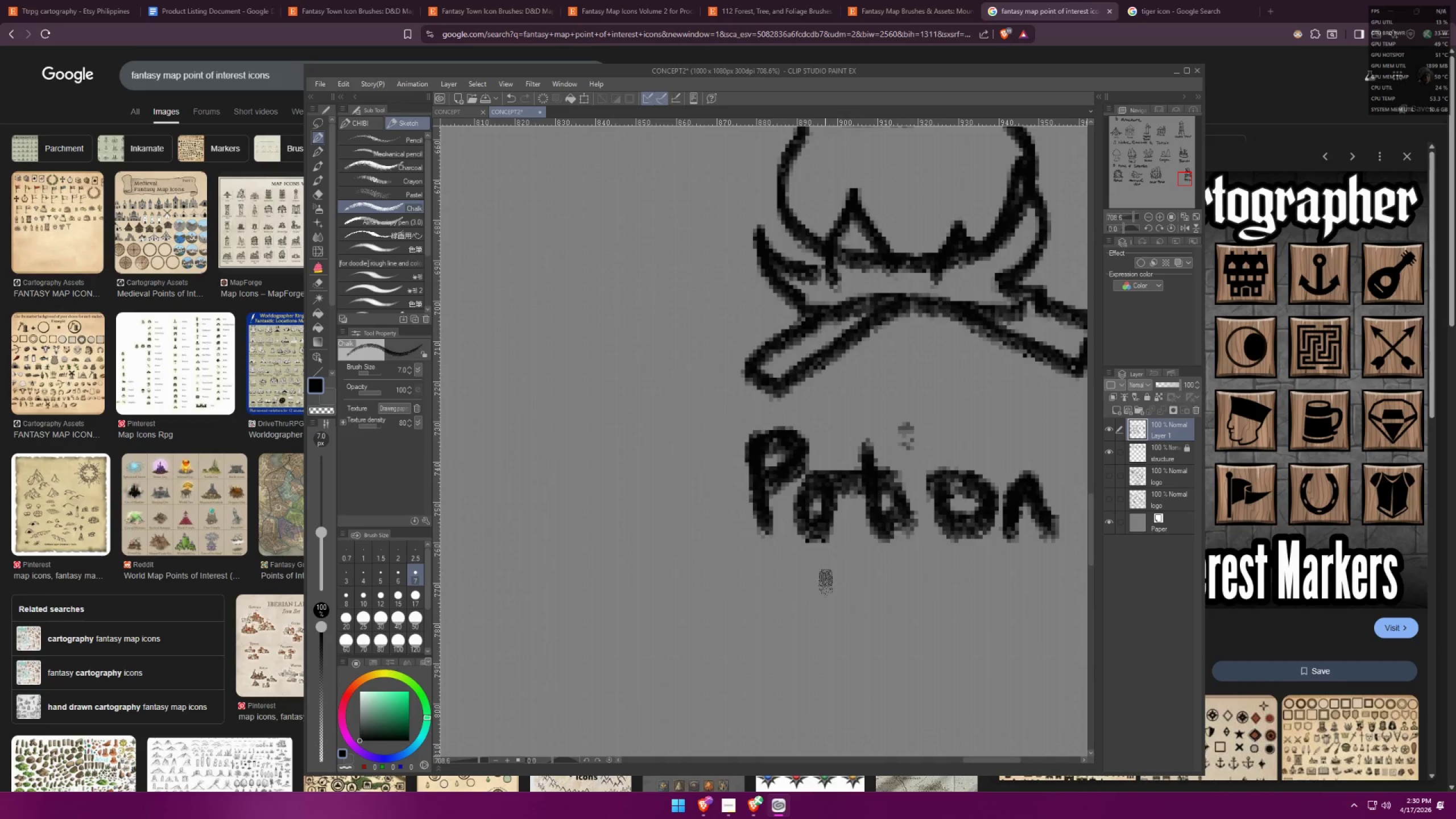 
left_click_drag(start_coordinate=[821, 582], to_coordinate=[816, 614])
 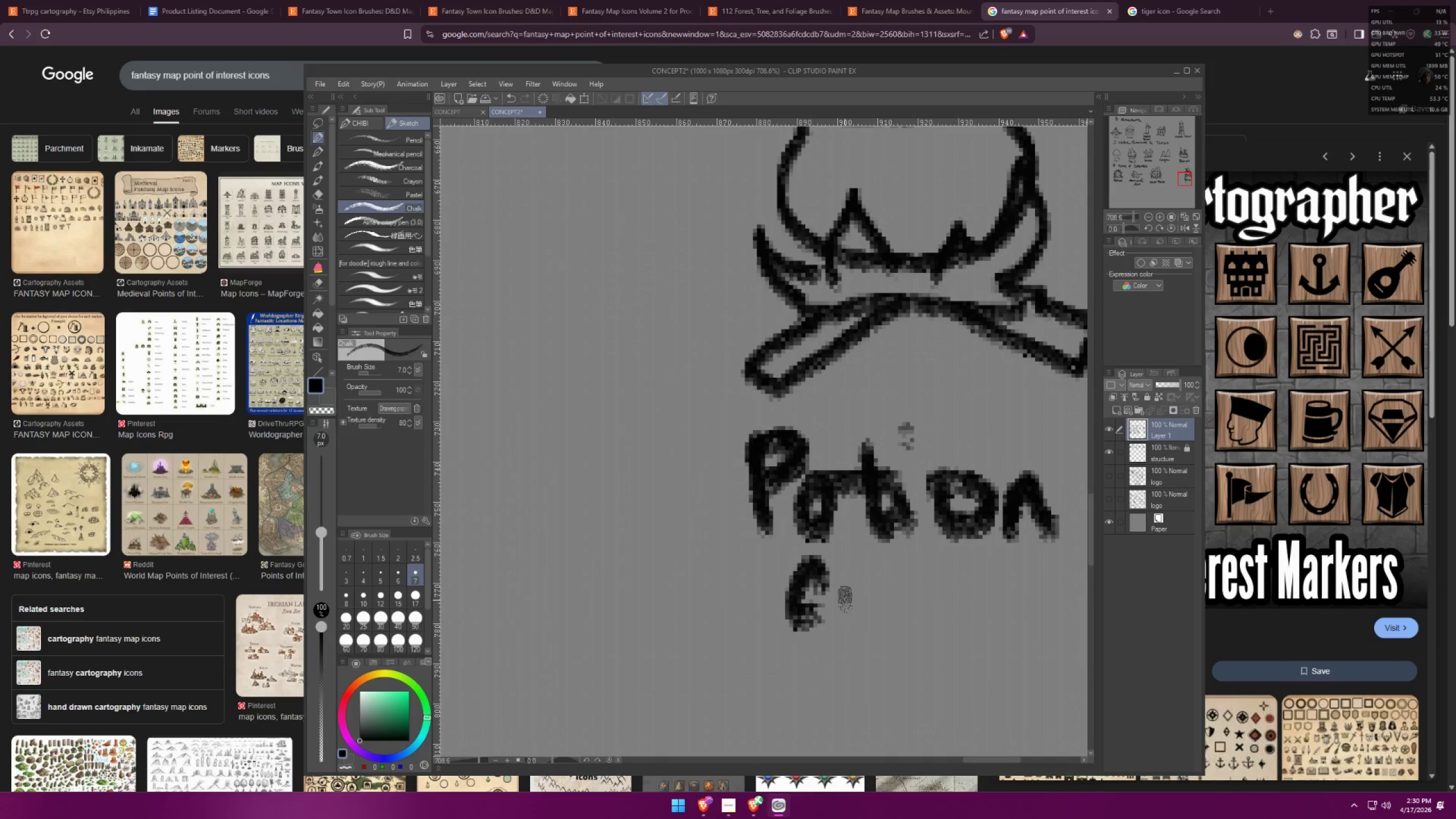 
left_click_drag(start_coordinate=[851, 594], to_coordinate=[900, 593])
 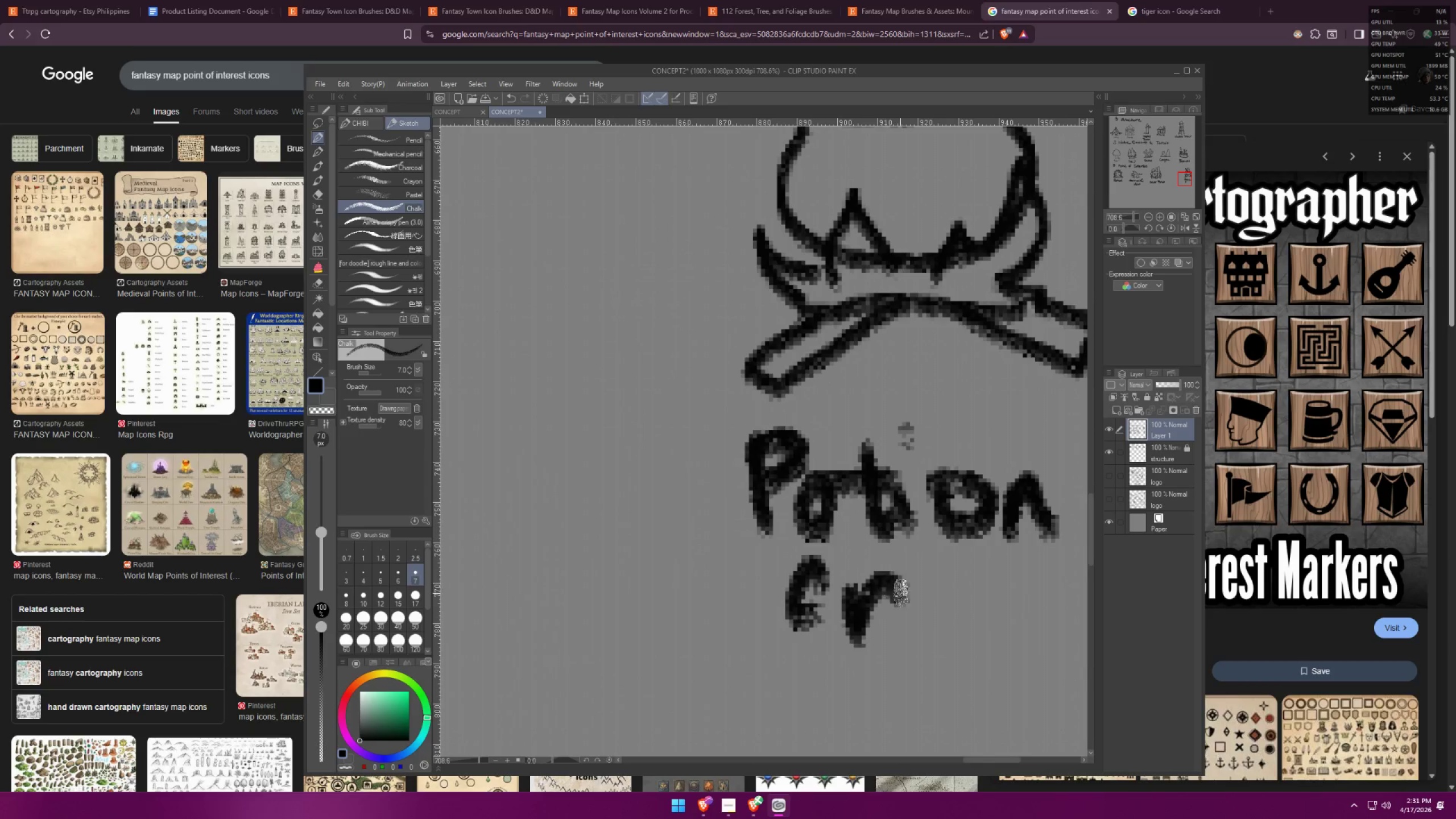 
left_click_drag(start_coordinate=[926, 597], to_coordinate=[949, 619])
 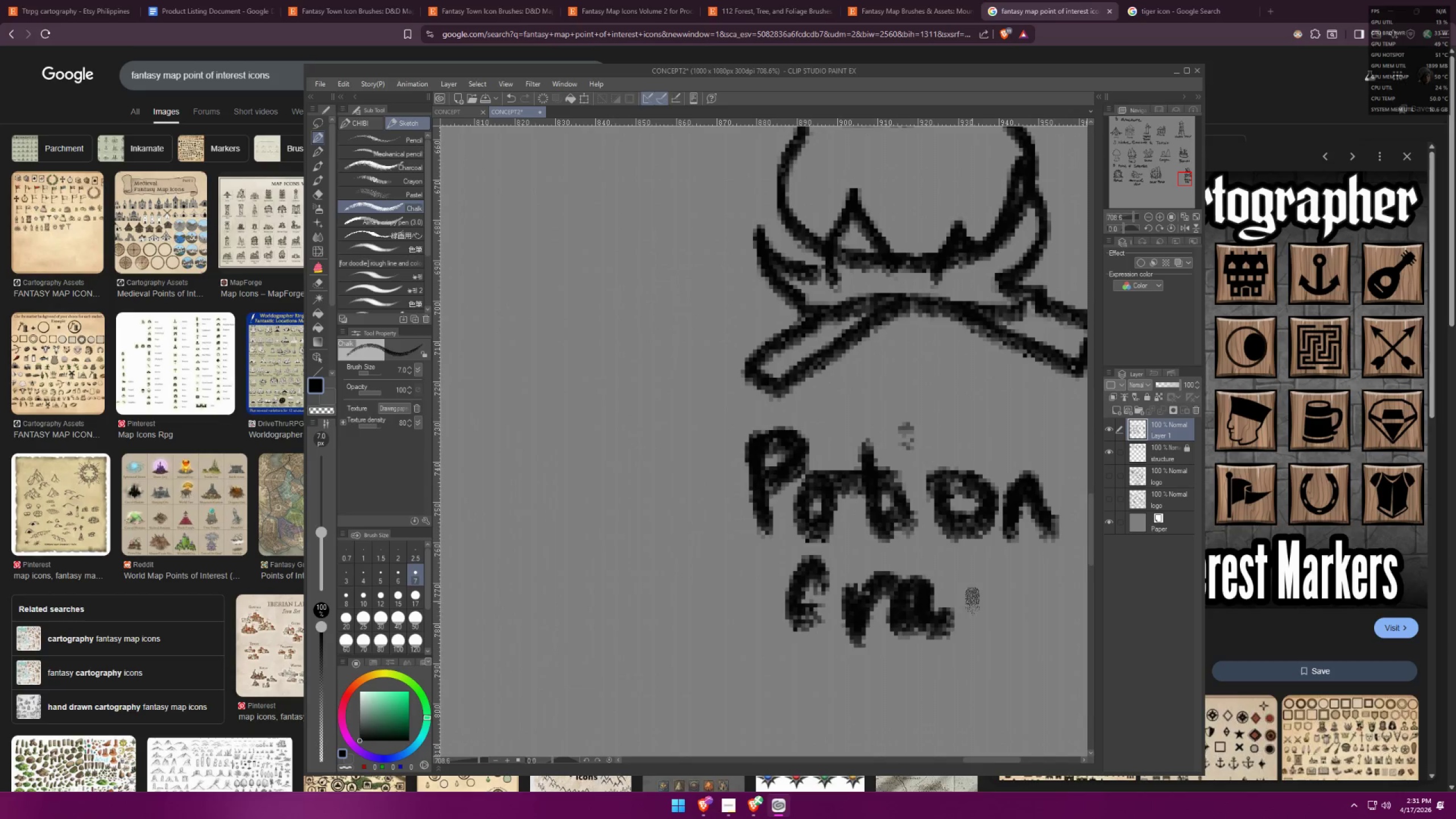 
left_click_drag(start_coordinate=[986, 565], to_coordinate=[951, 637])
 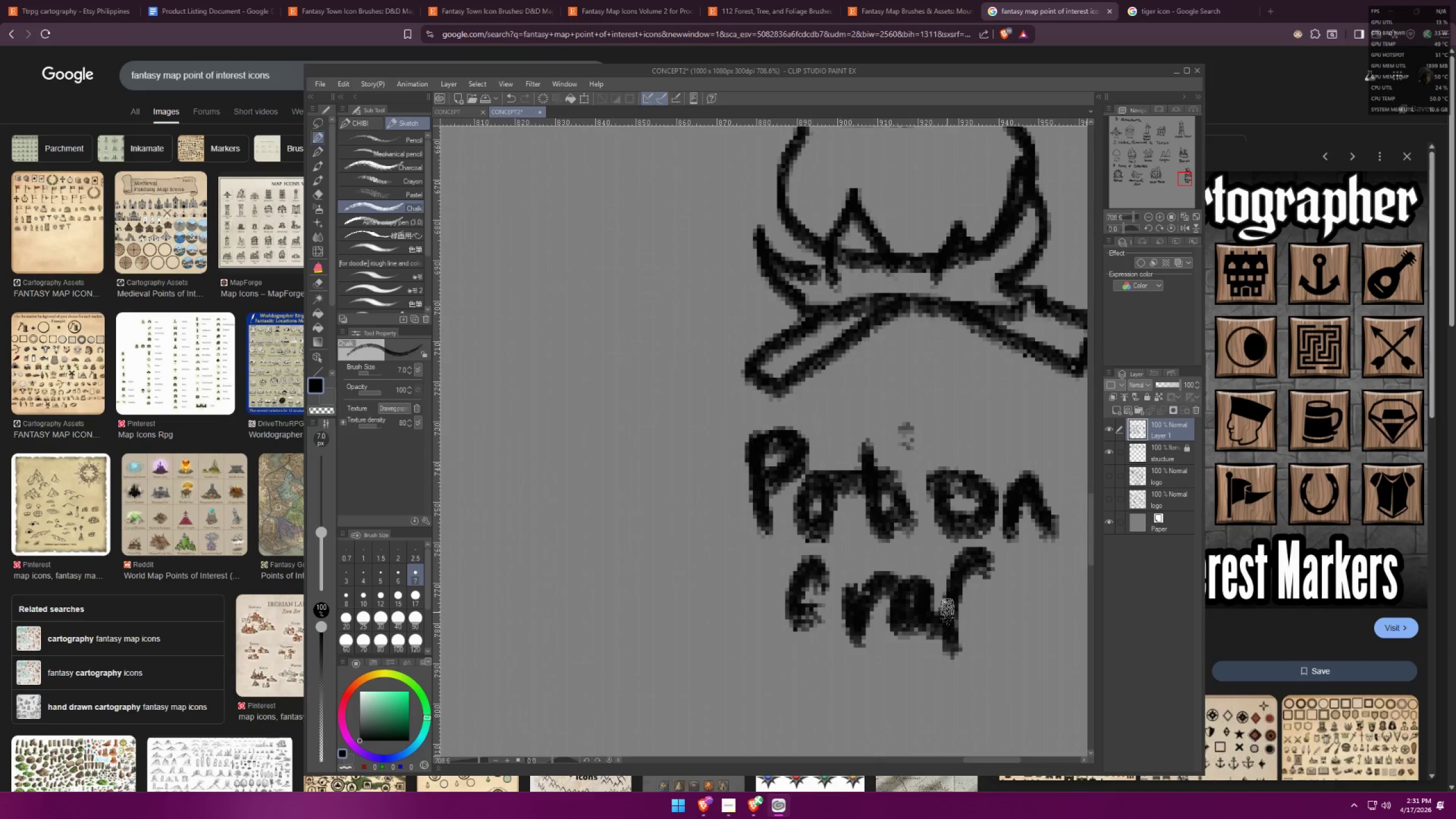 
left_click_drag(start_coordinate=[948, 605], to_coordinate=[986, 610])
 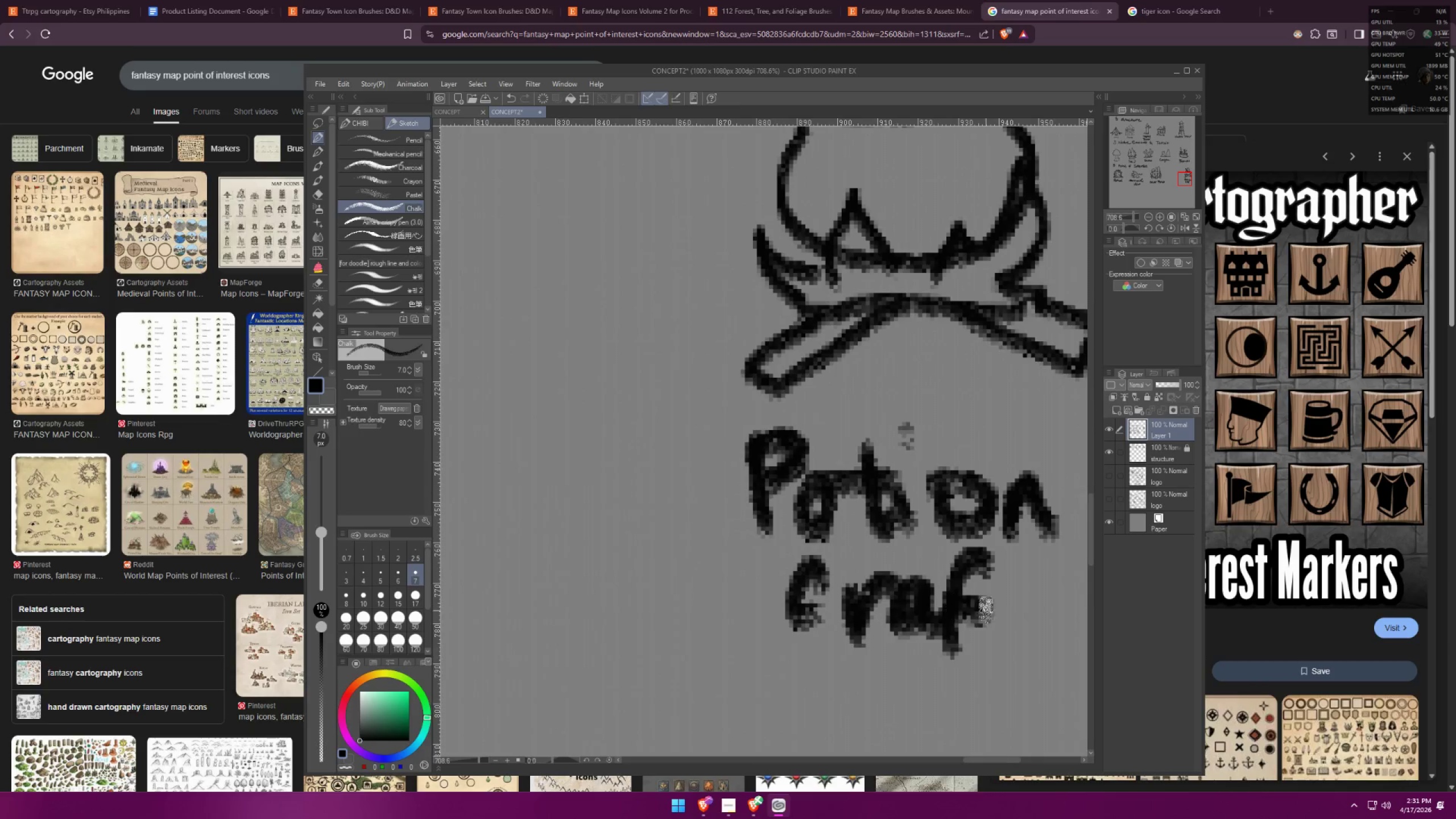 
key(Space)
 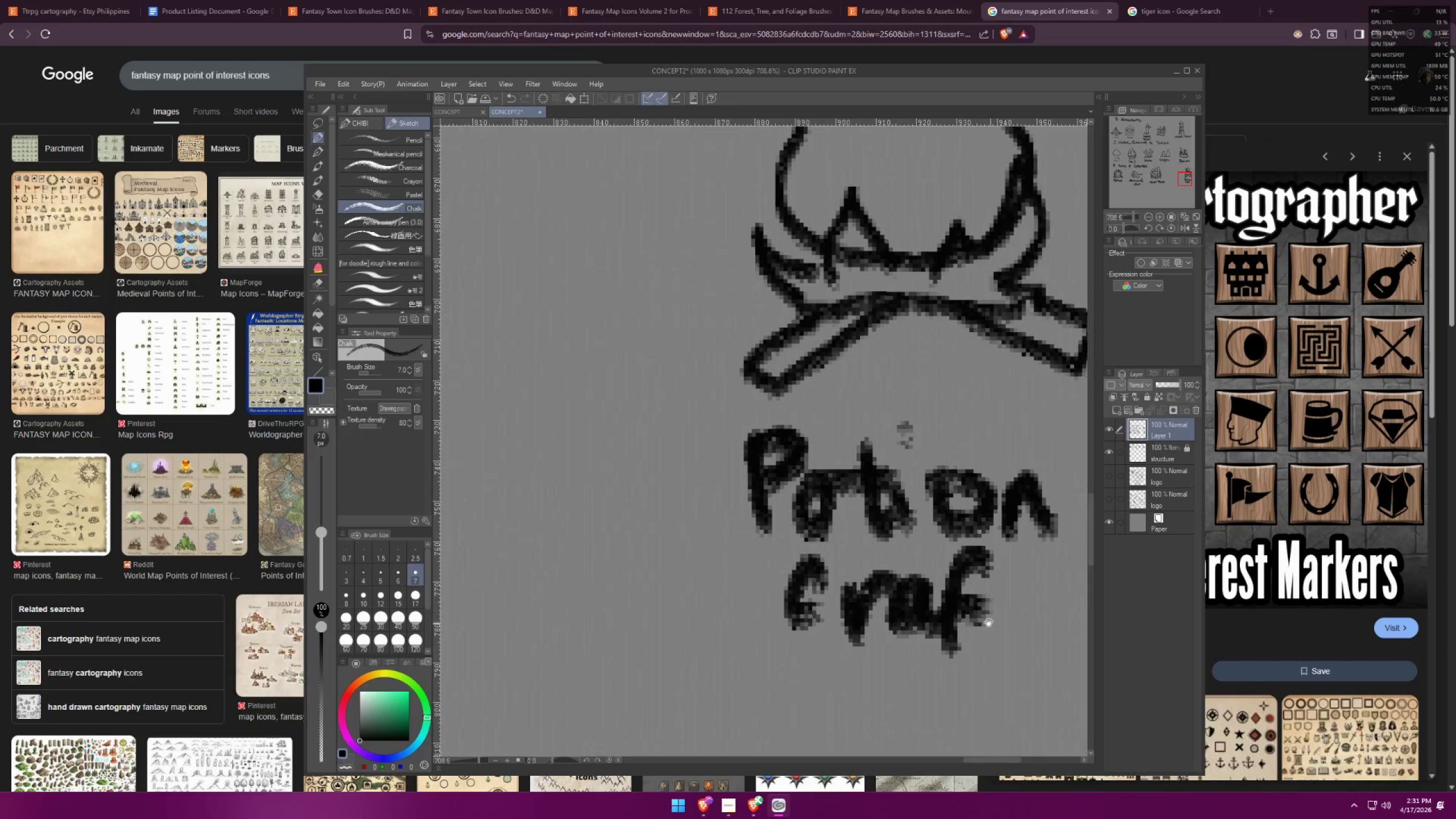 
left_click_drag(start_coordinate=[992, 624], to_coordinate=[853, 591])
 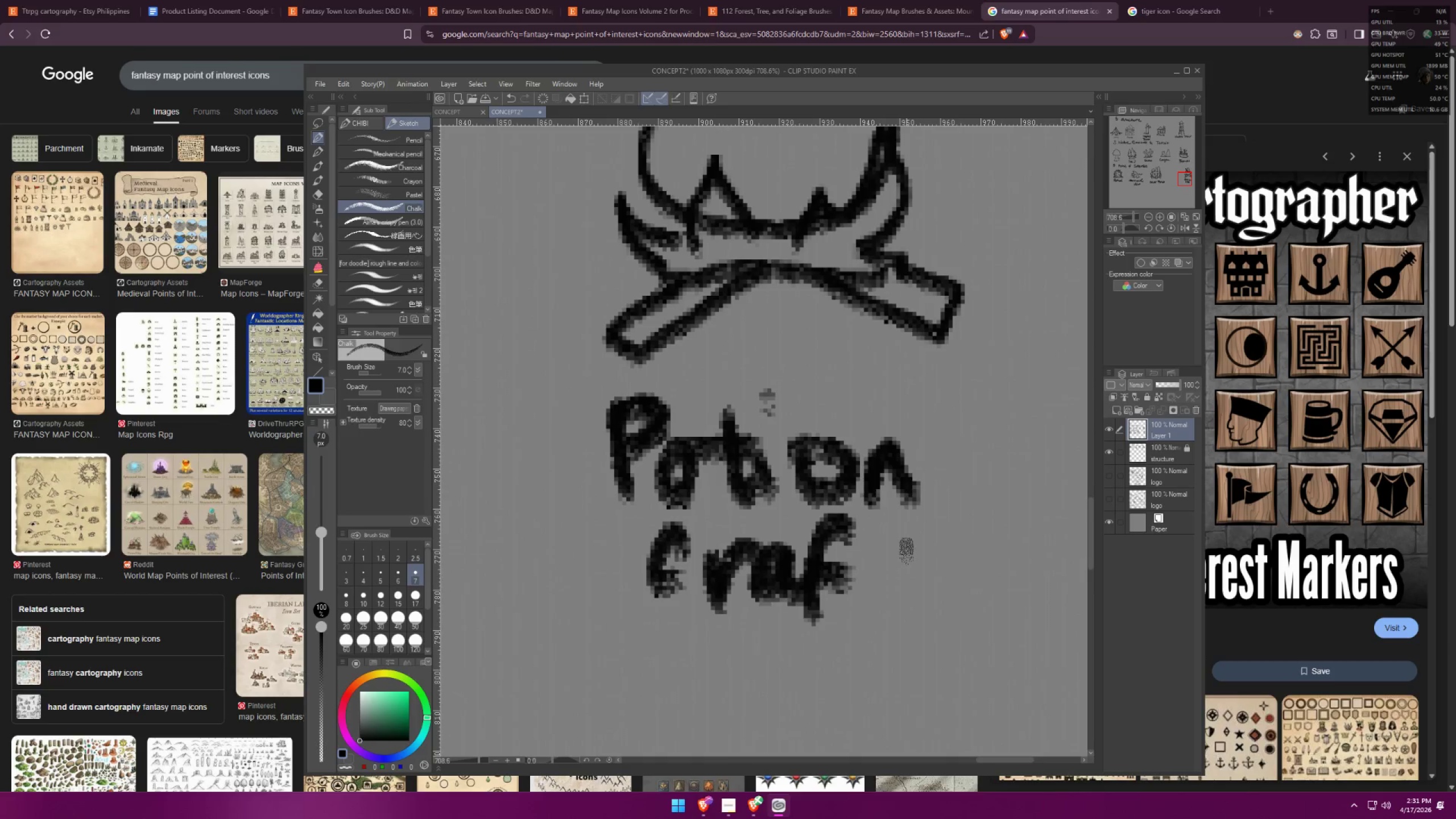 
left_click_drag(start_coordinate=[903, 535], to_coordinate=[886, 604])
 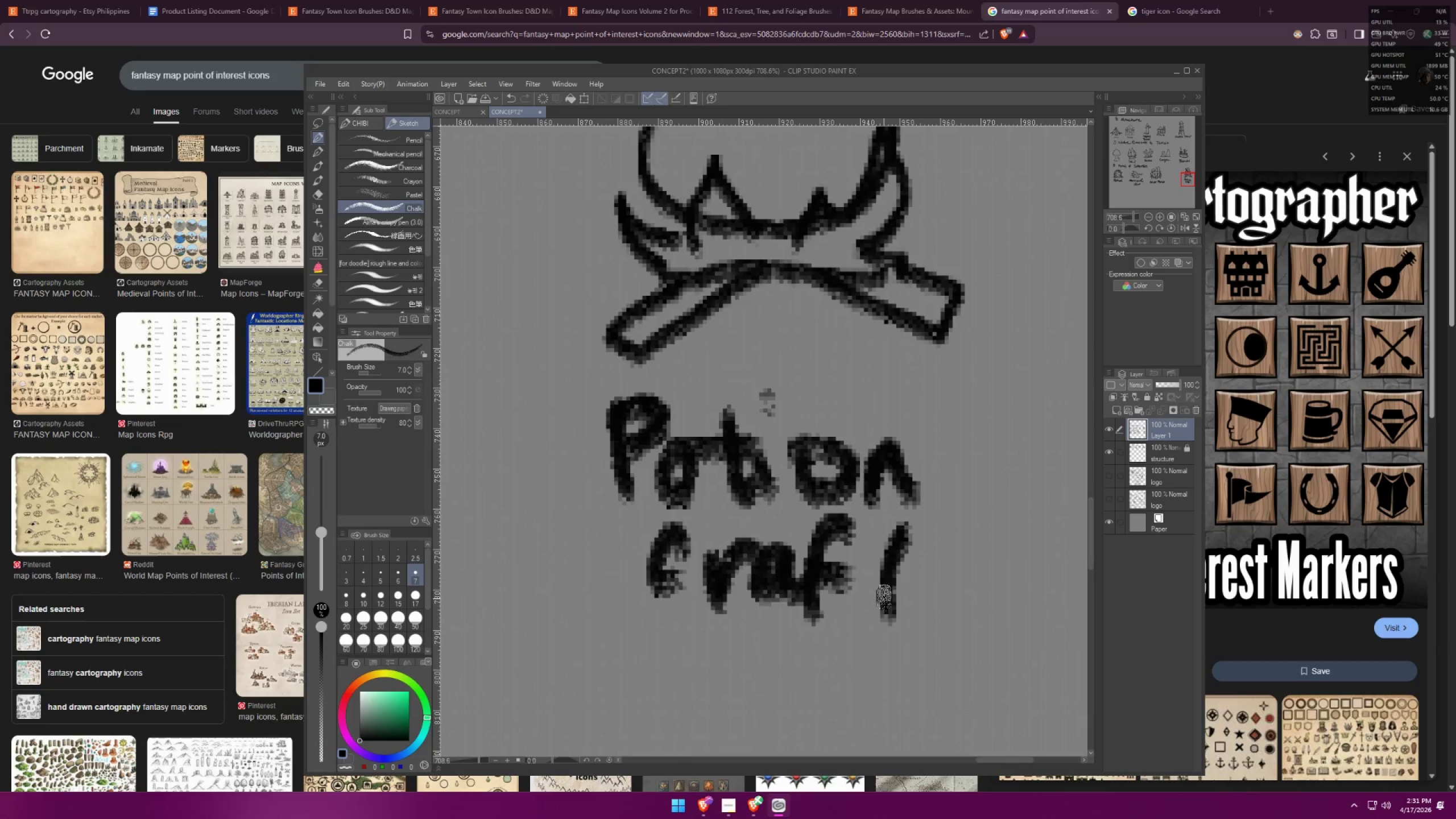 
left_click_drag(start_coordinate=[850, 566], to_coordinate=[924, 585])
 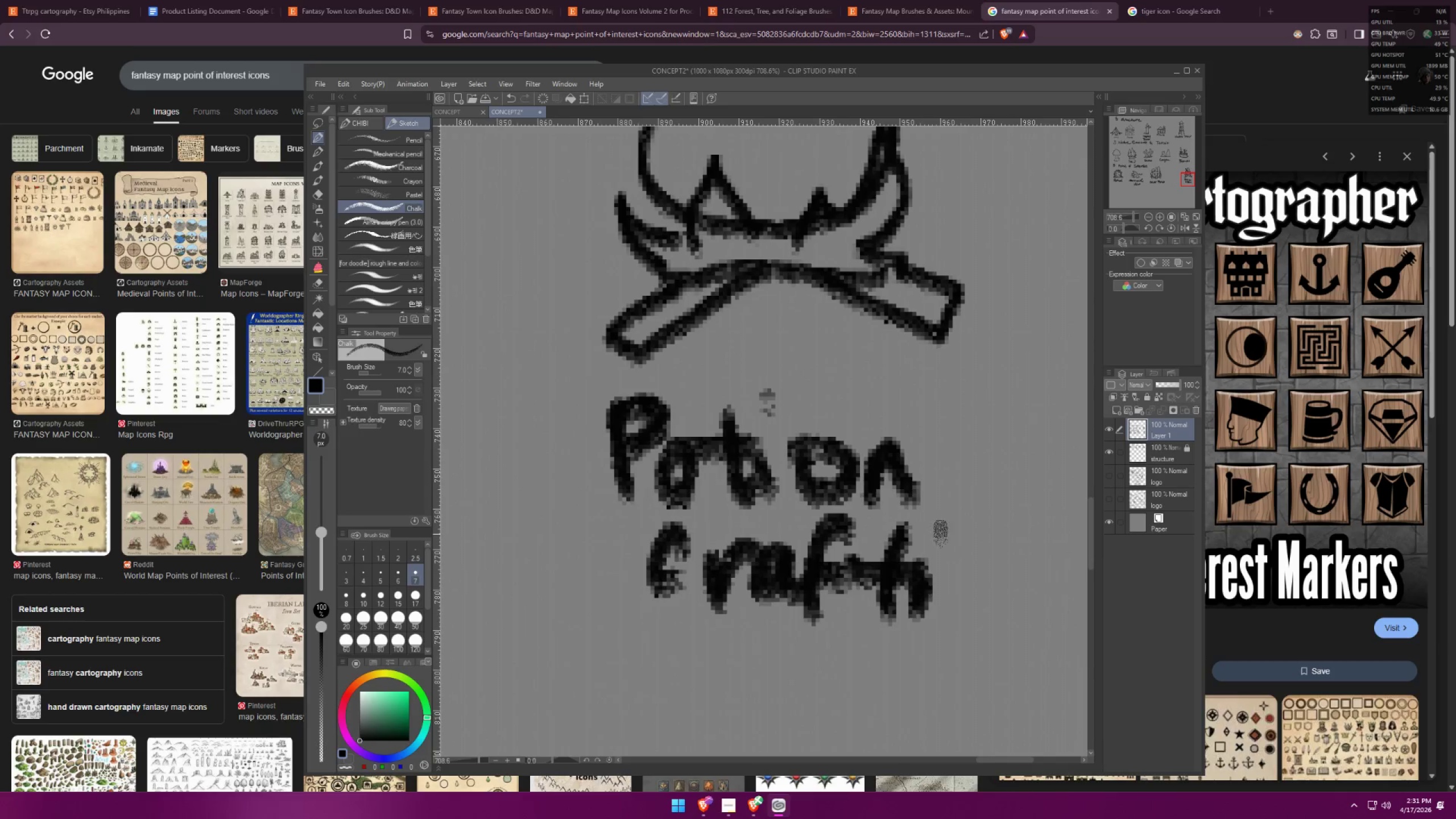 
left_click_drag(start_coordinate=[939, 524], to_coordinate=[937, 532])
 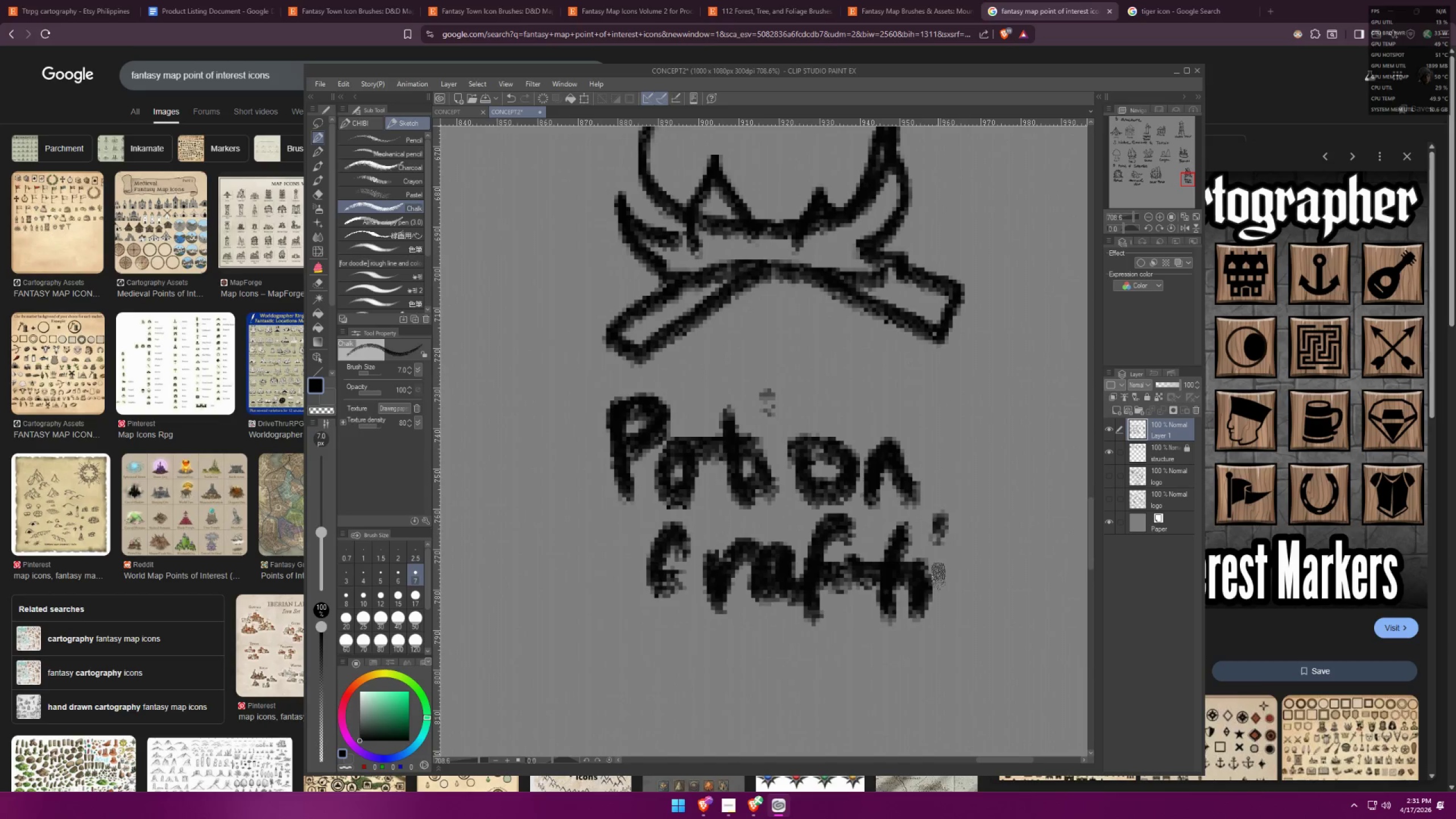 
left_click_drag(start_coordinate=[940, 587], to_coordinate=[1021, 576])
 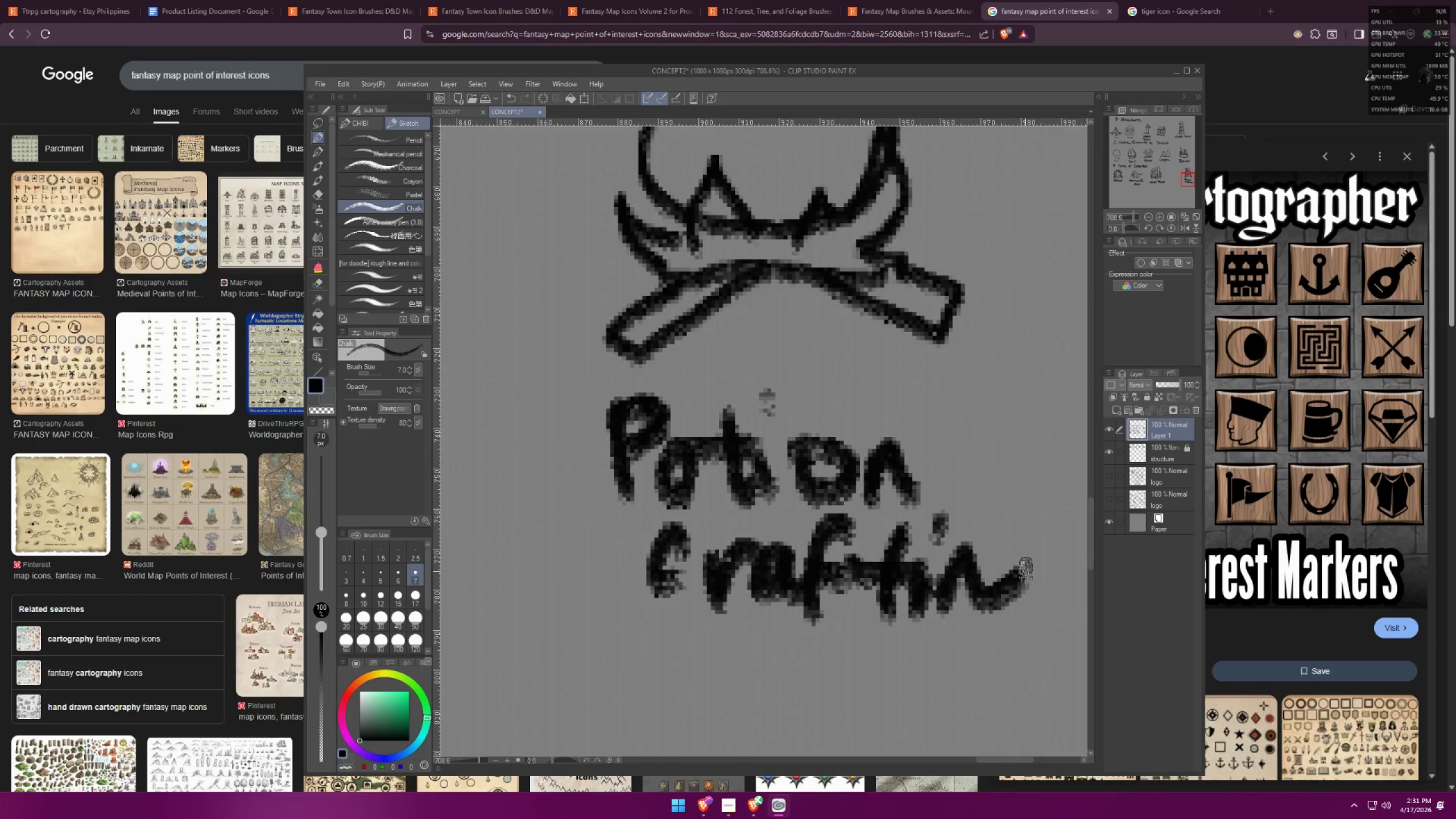 
left_click_drag(start_coordinate=[1025, 561], to_coordinate=[970, 638])
 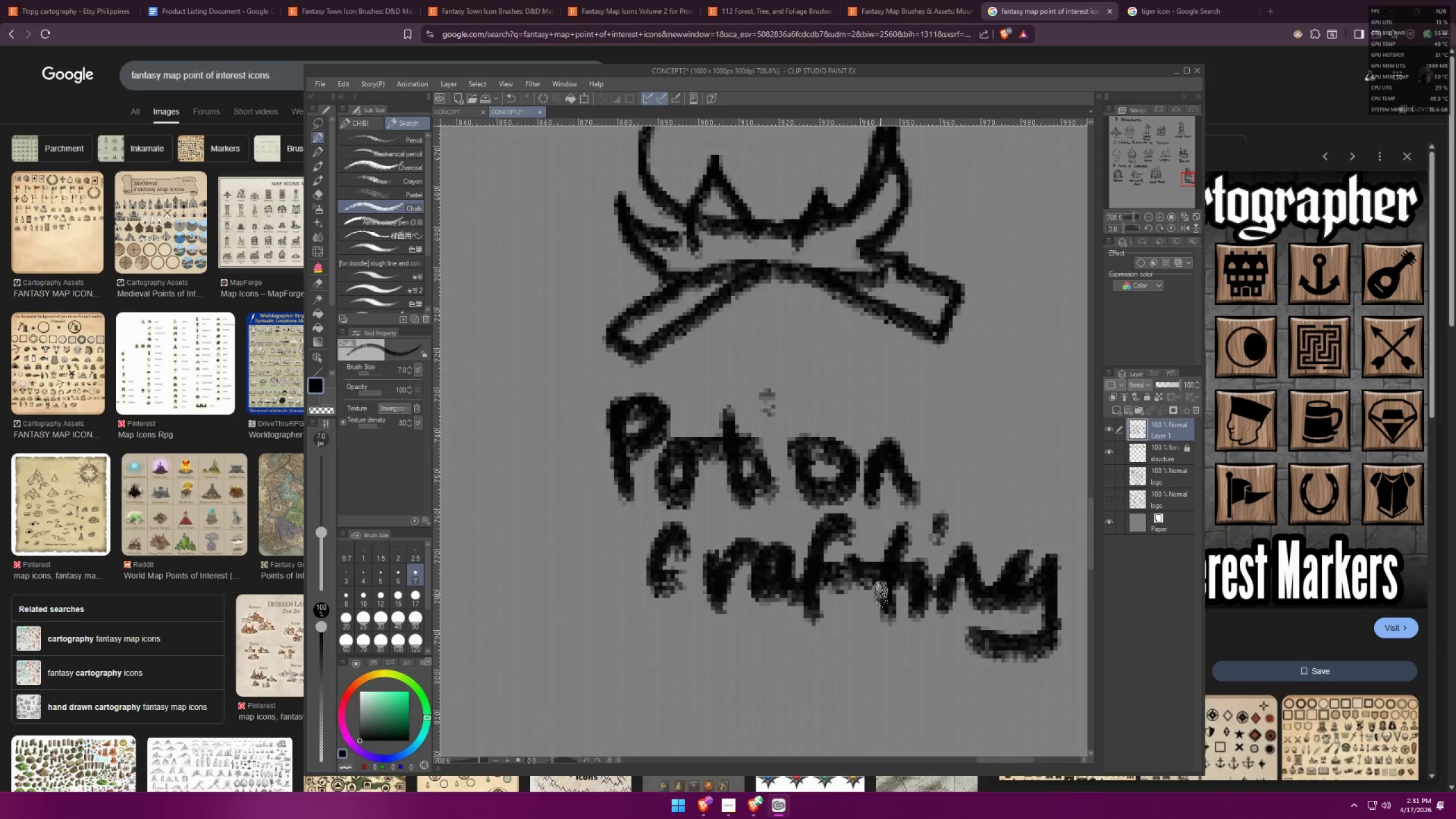 
key(Alt+AltLeft)
 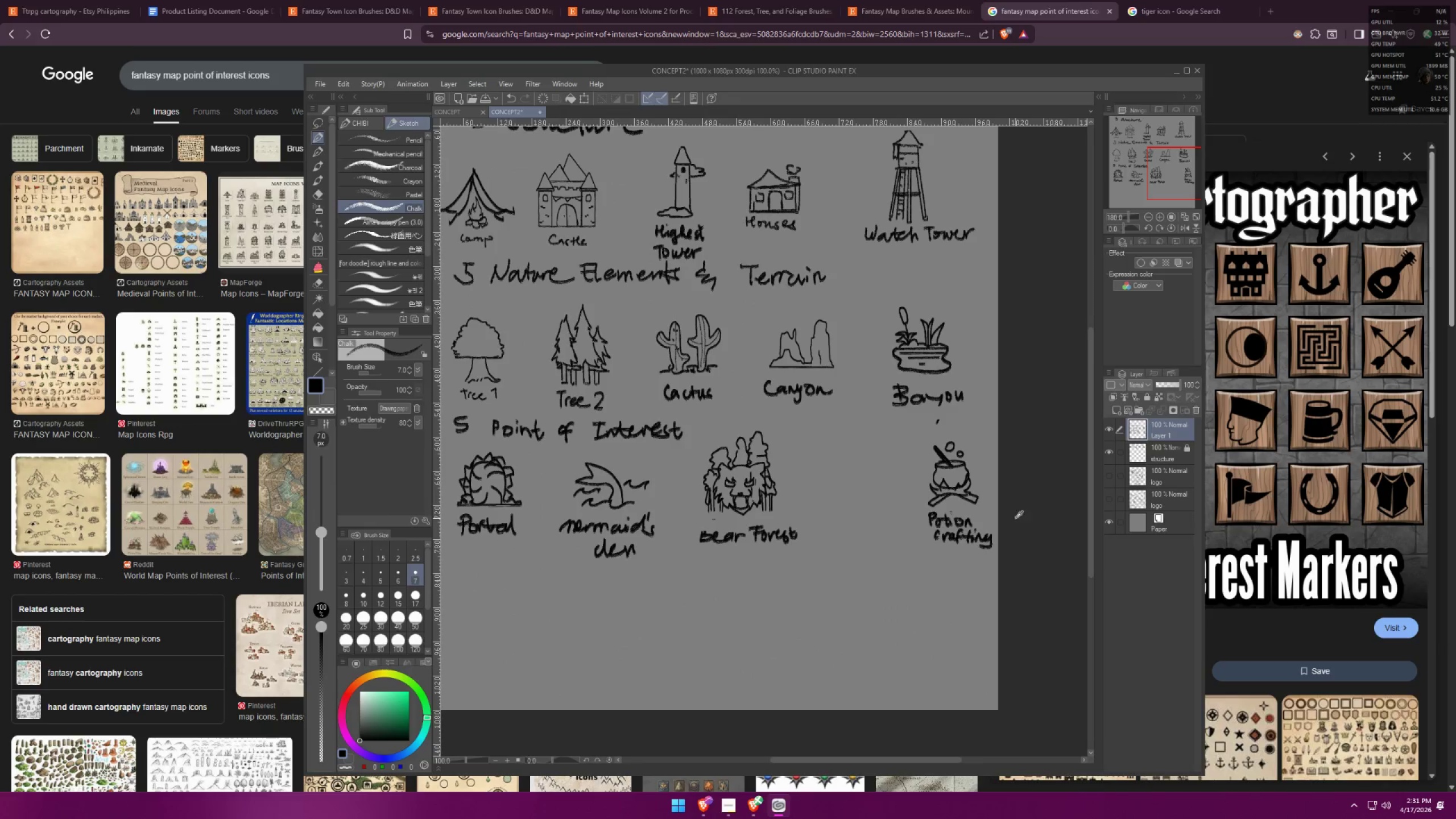 
key(Alt+Tab)
 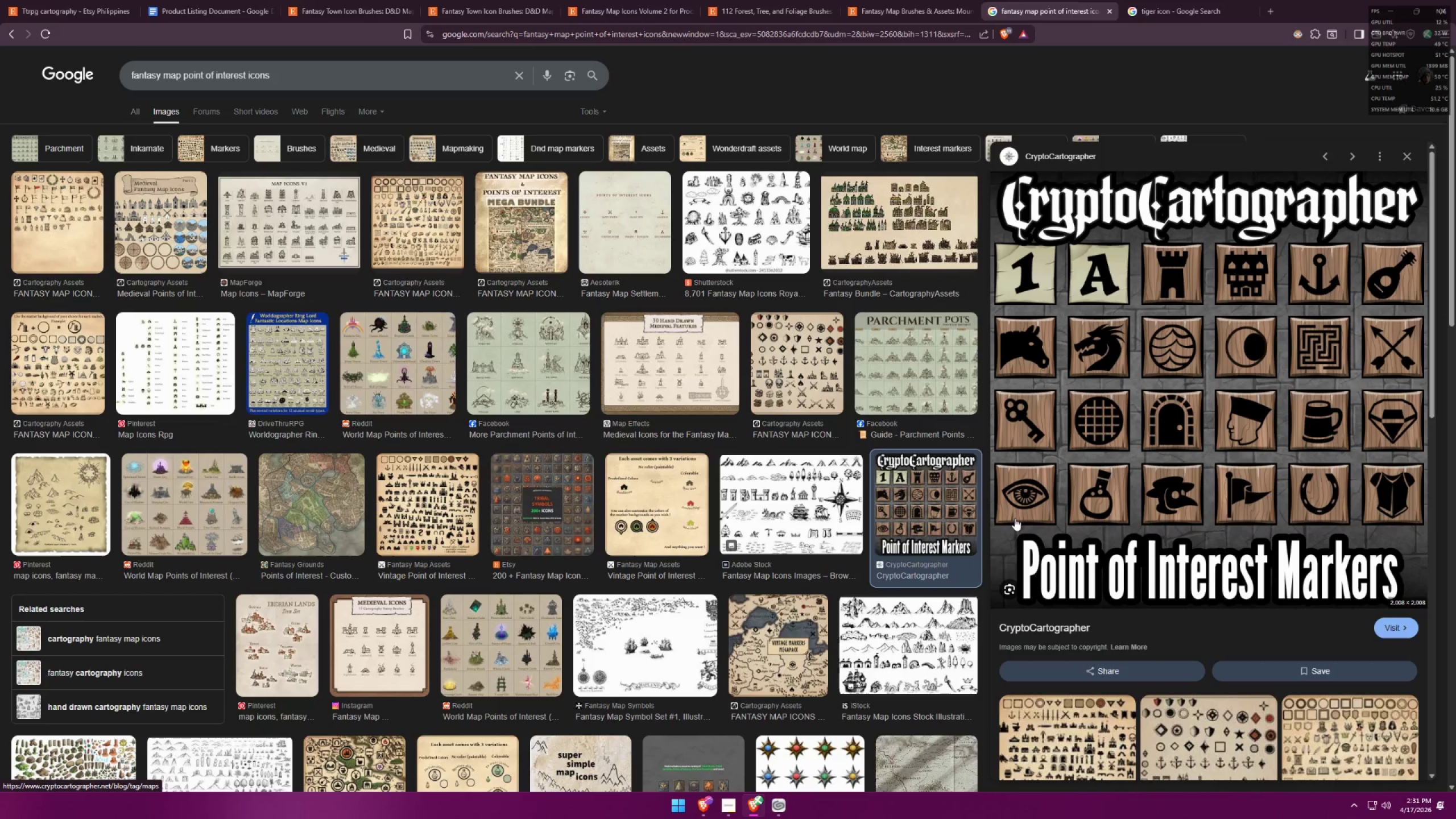 
scroll: coordinate [1000, 522], scroll_direction: down, amount: 20.0
 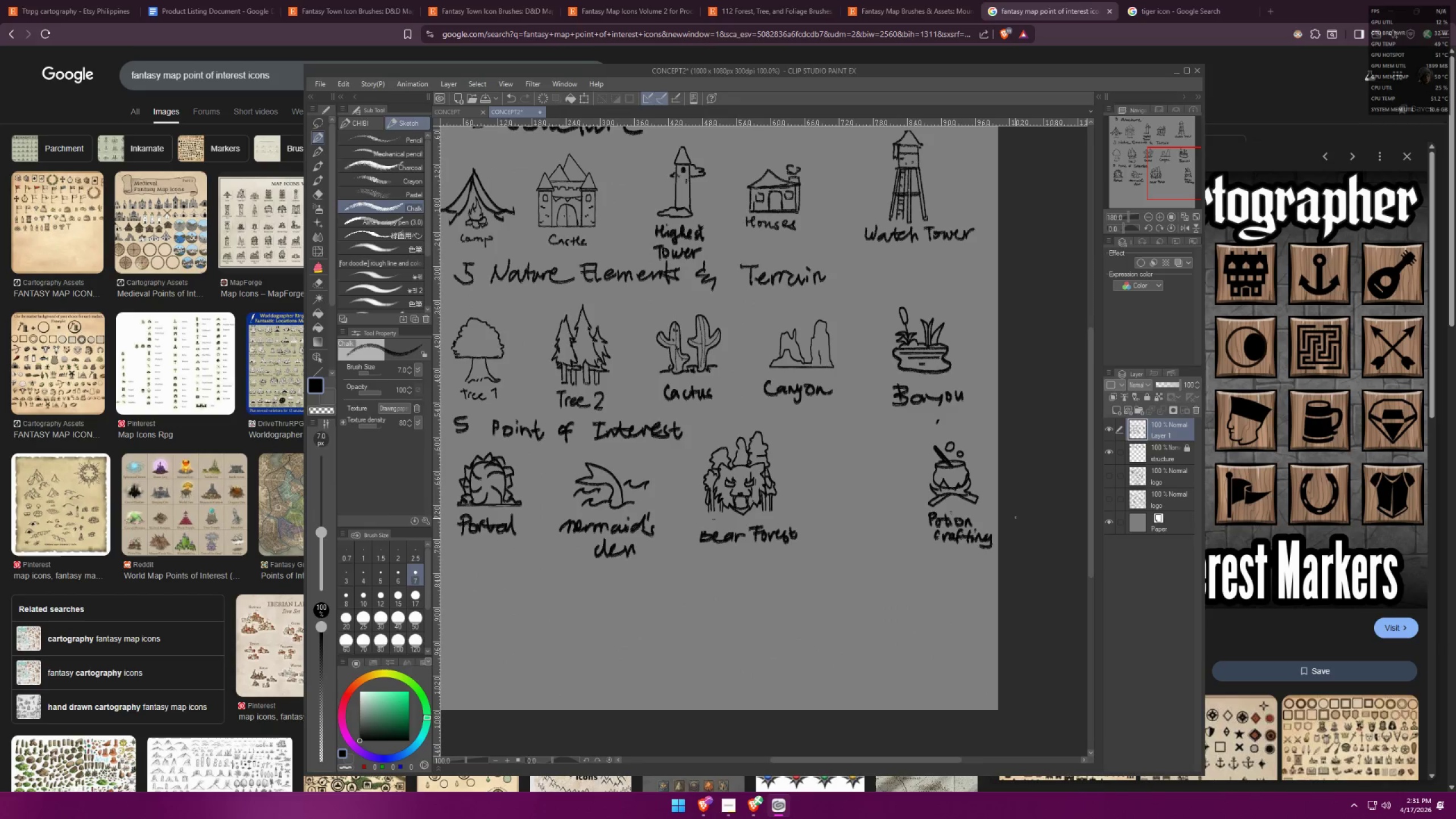 
key(Alt+AltLeft)
 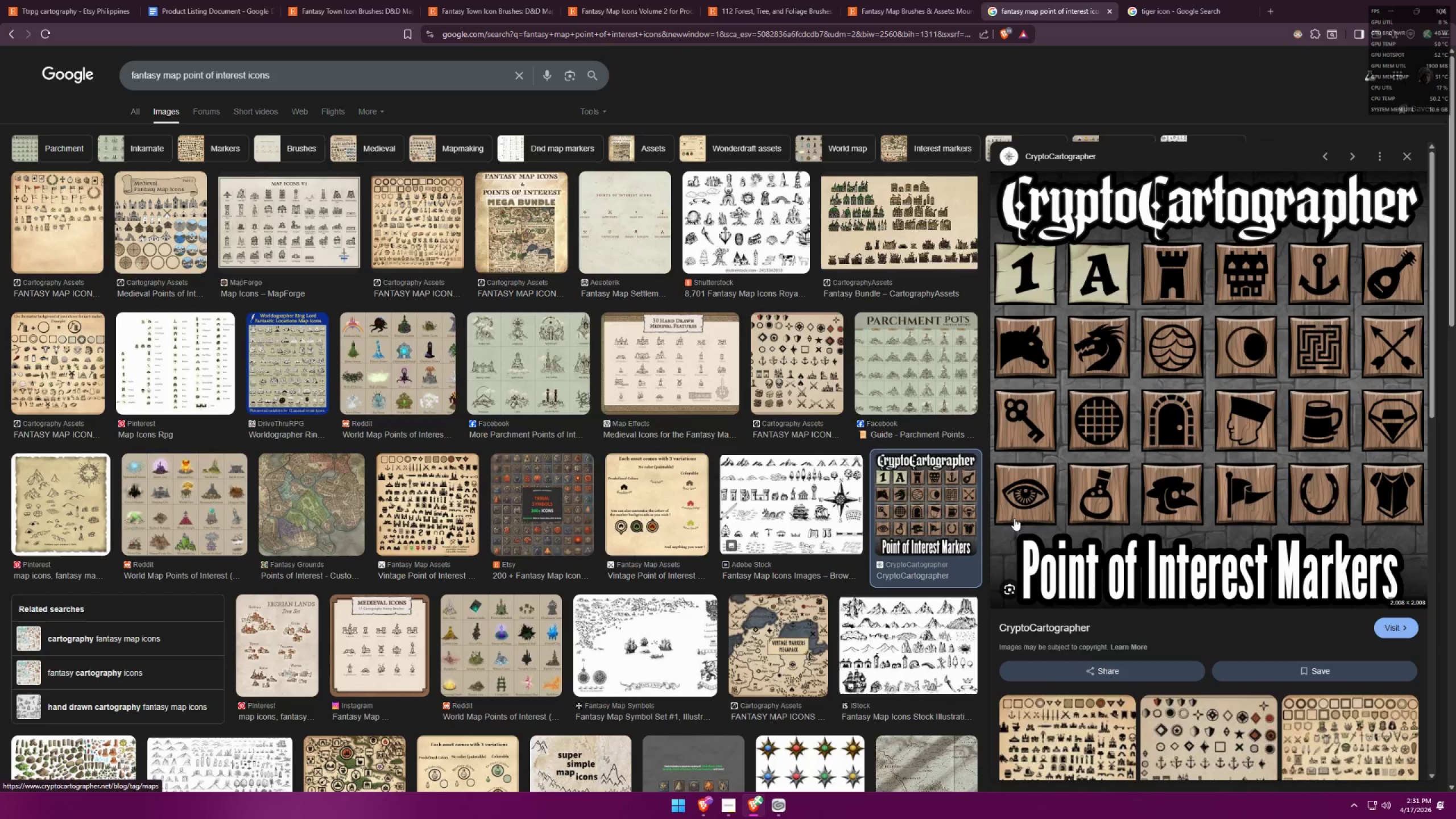 
key(Alt+Tab)
 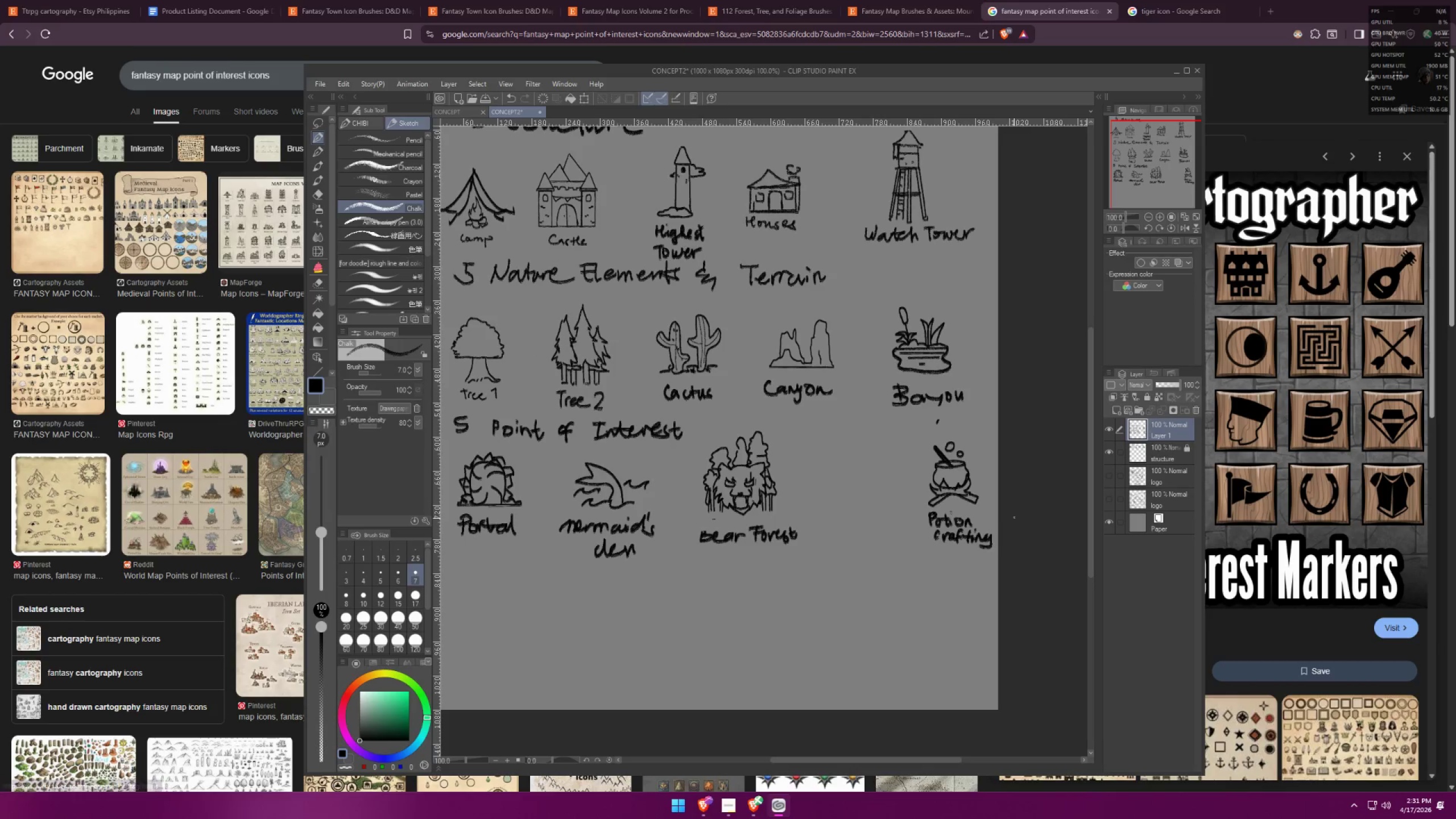 
key(Alt+AltLeft)
 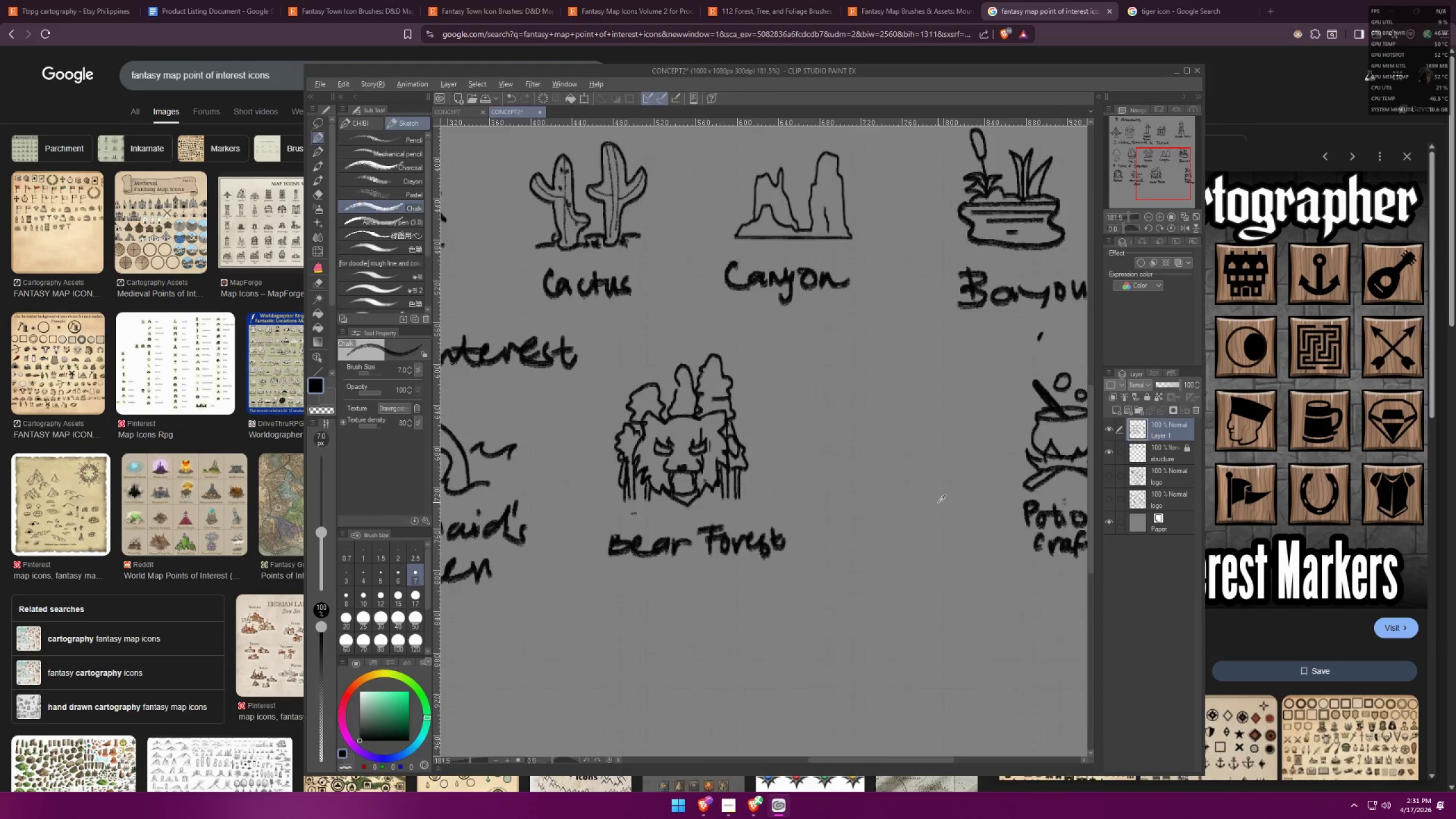 
key(Alt+Tab)
 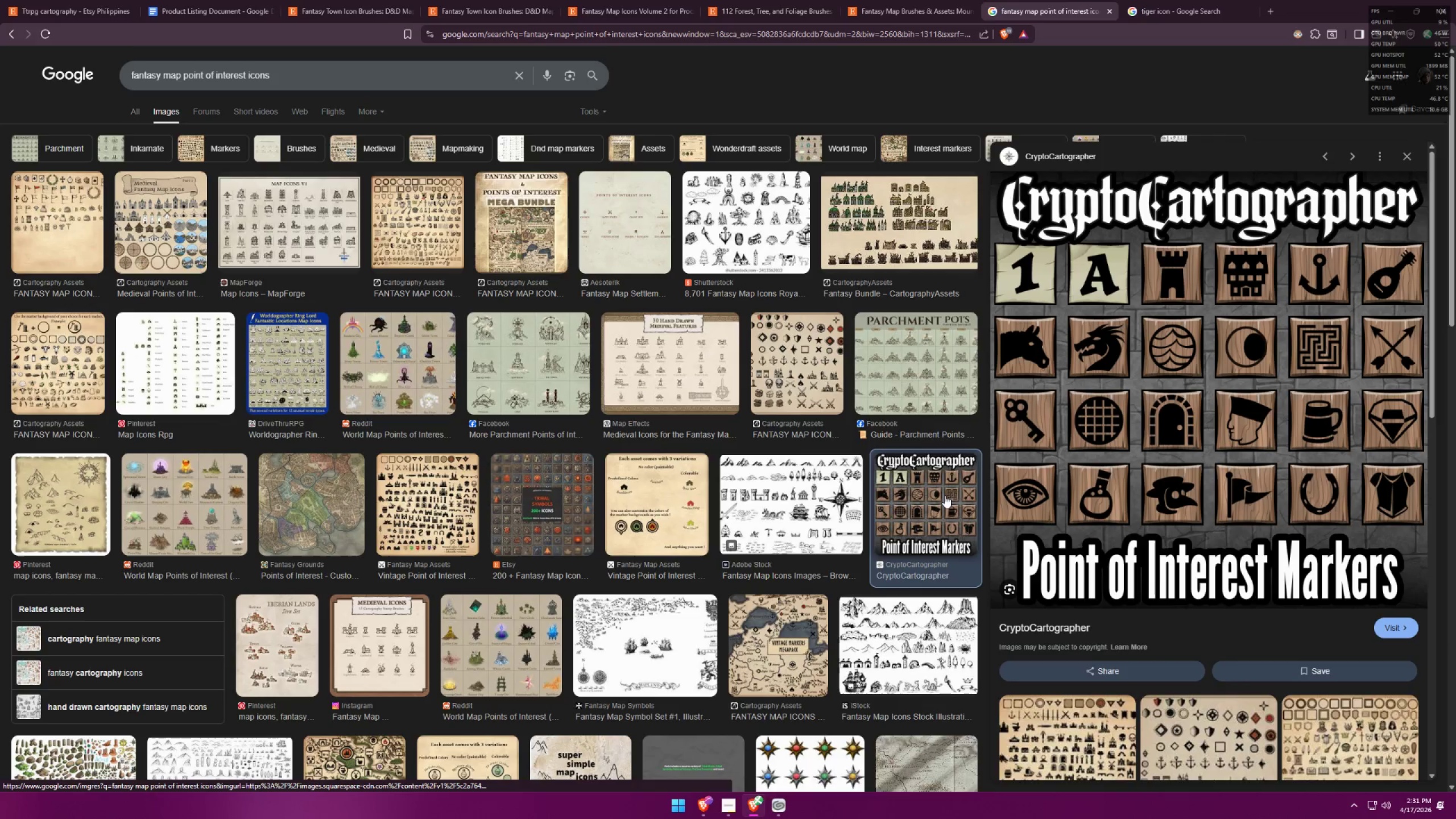 
scroll: coordinate [936, 503], scroll_direction: up, amount: 8.0
 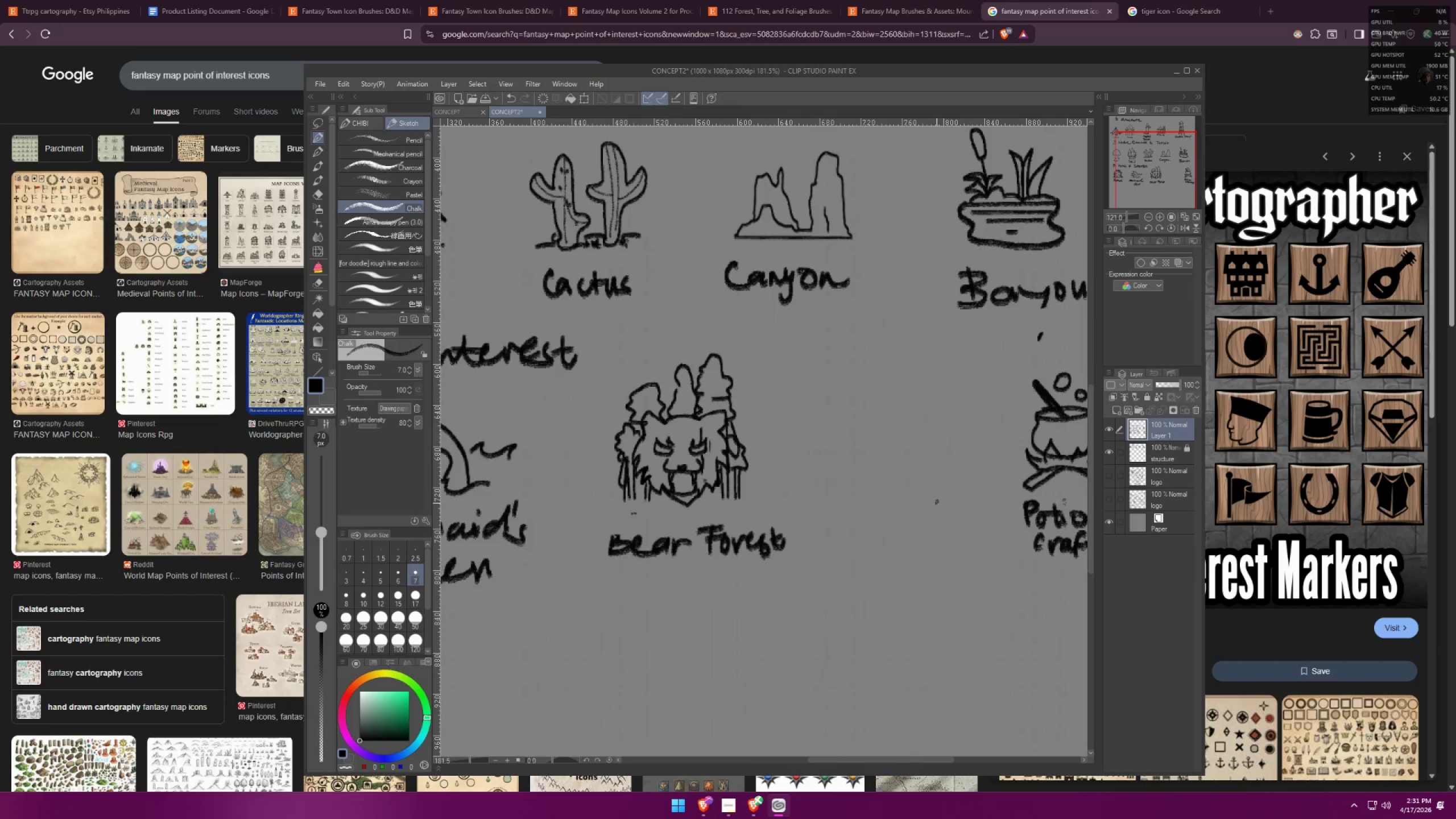 
scroll: coordinate [941, 509], scroll_direction: down, amount: 2.0
 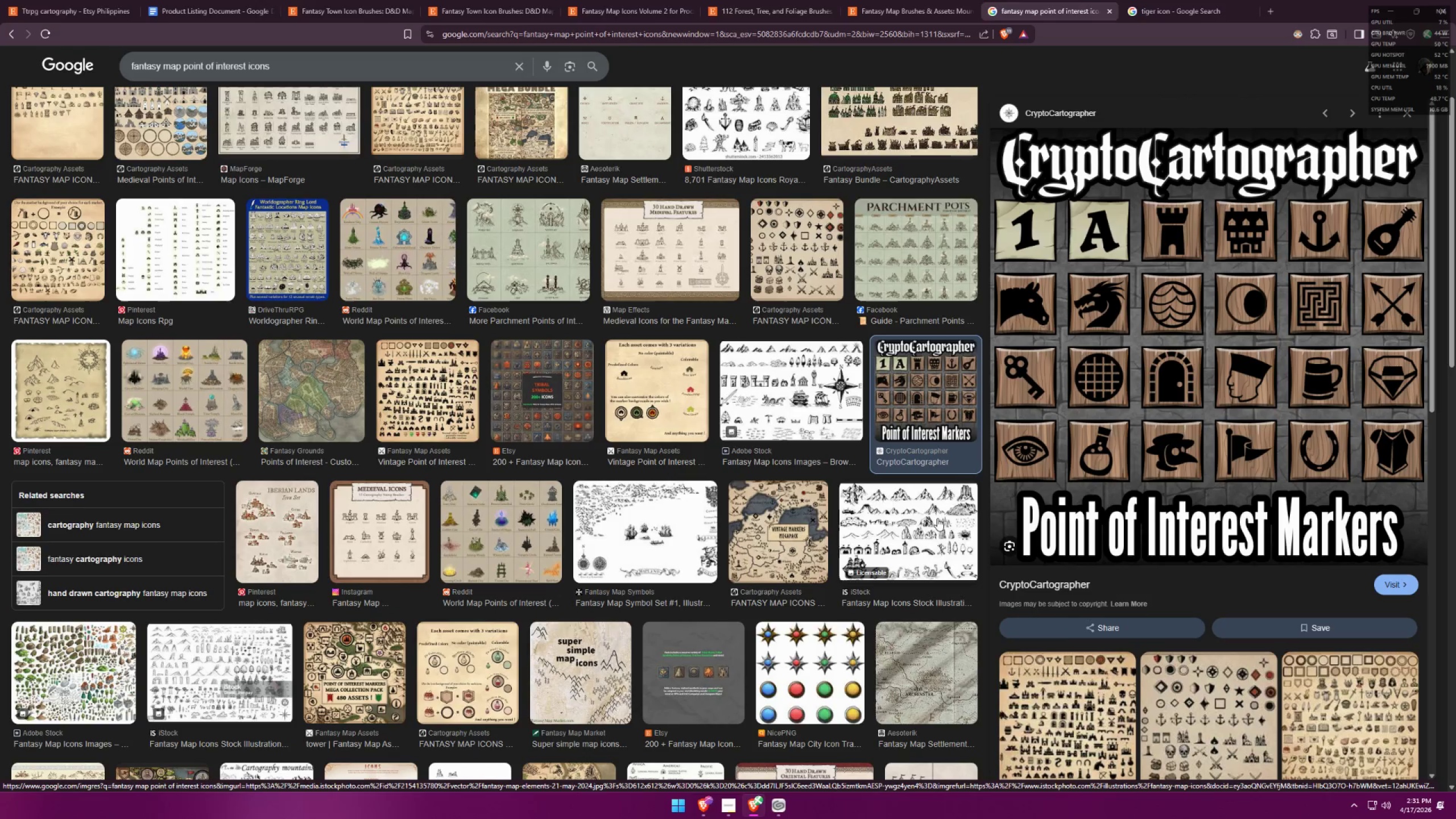 
key(Alt+AltLeft)
 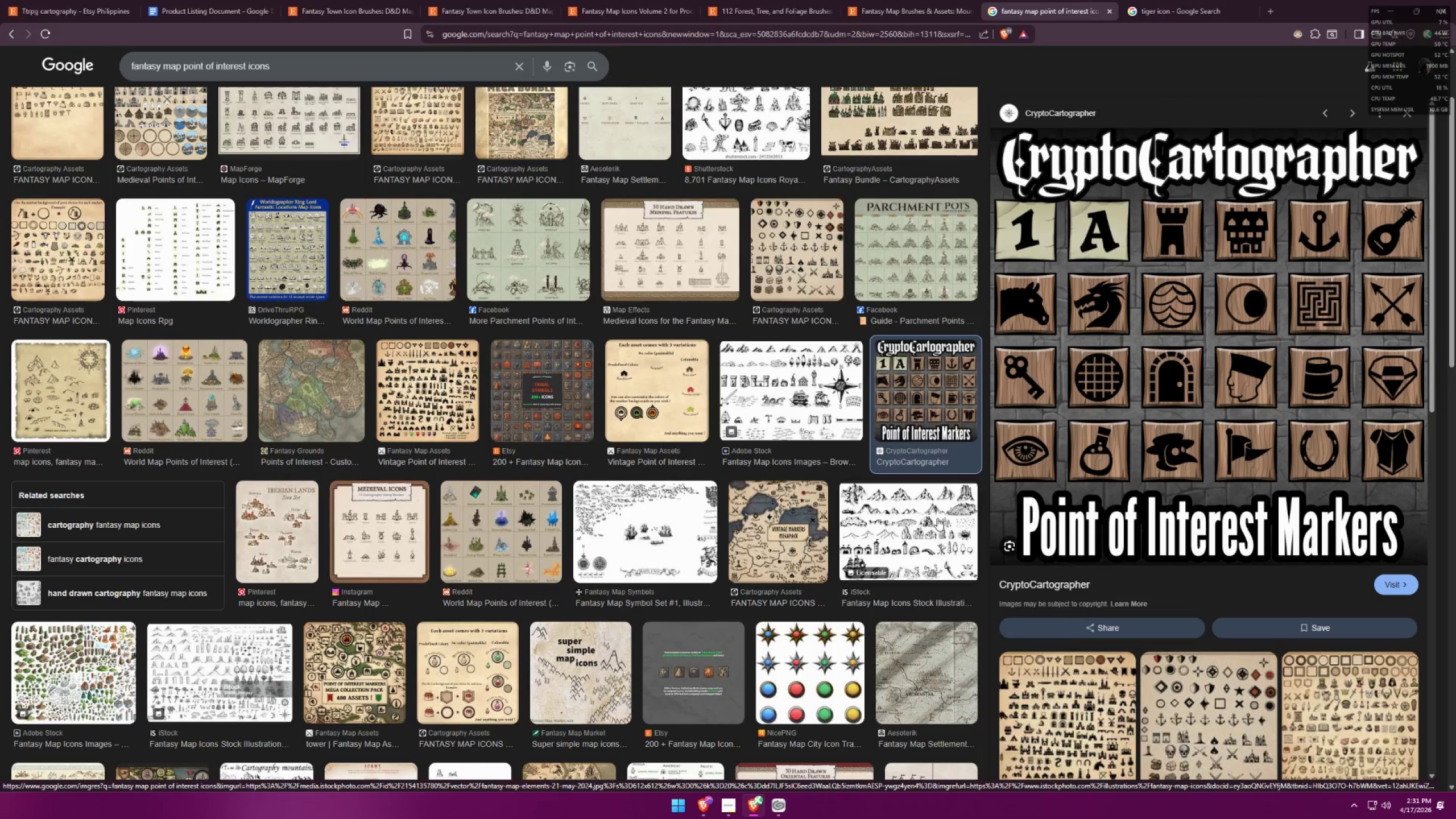 
key(Alt+Tab)
 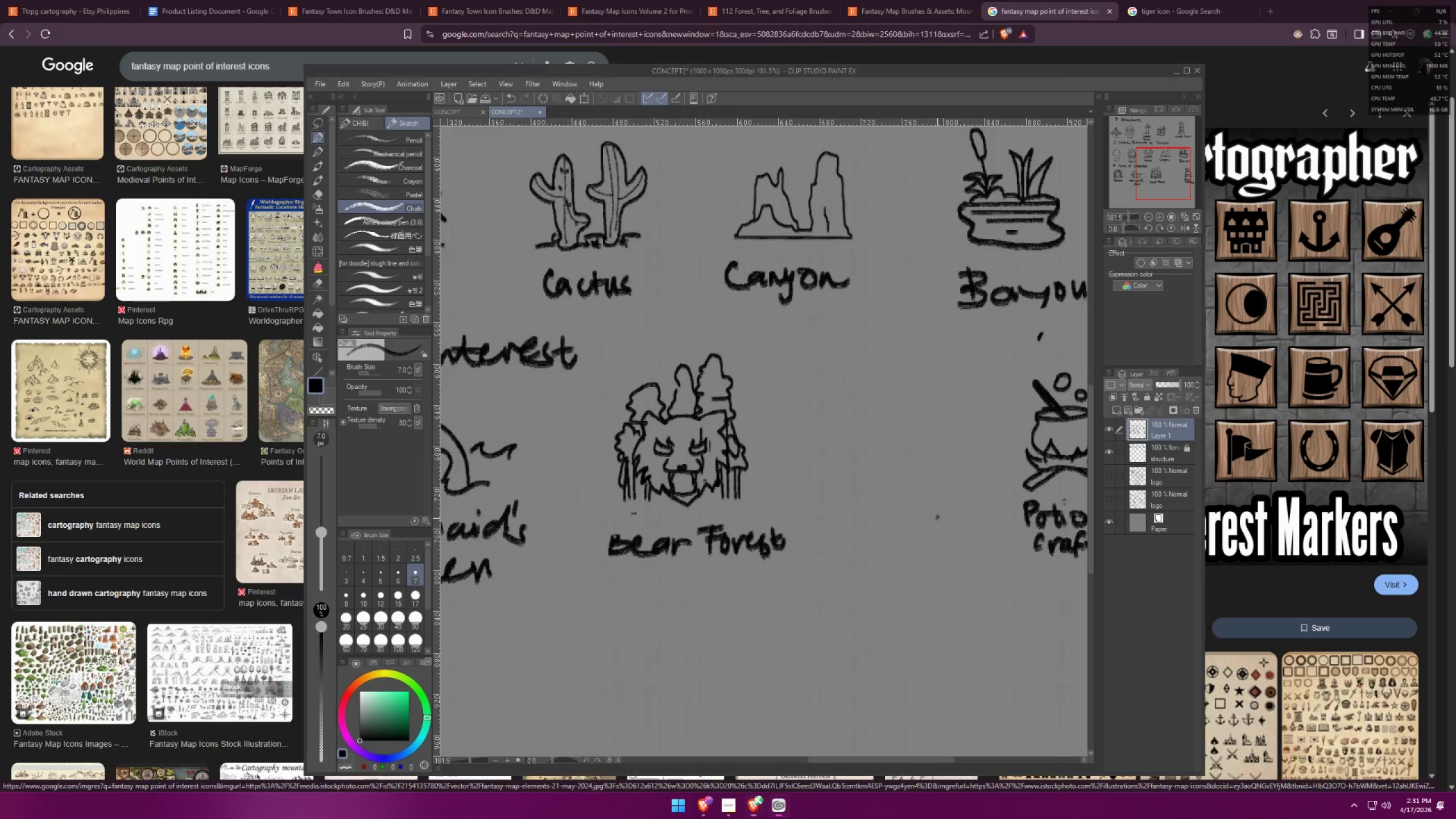 
scroll: coordinate [930, 472], scroll_direction: down, amount: 9.0
 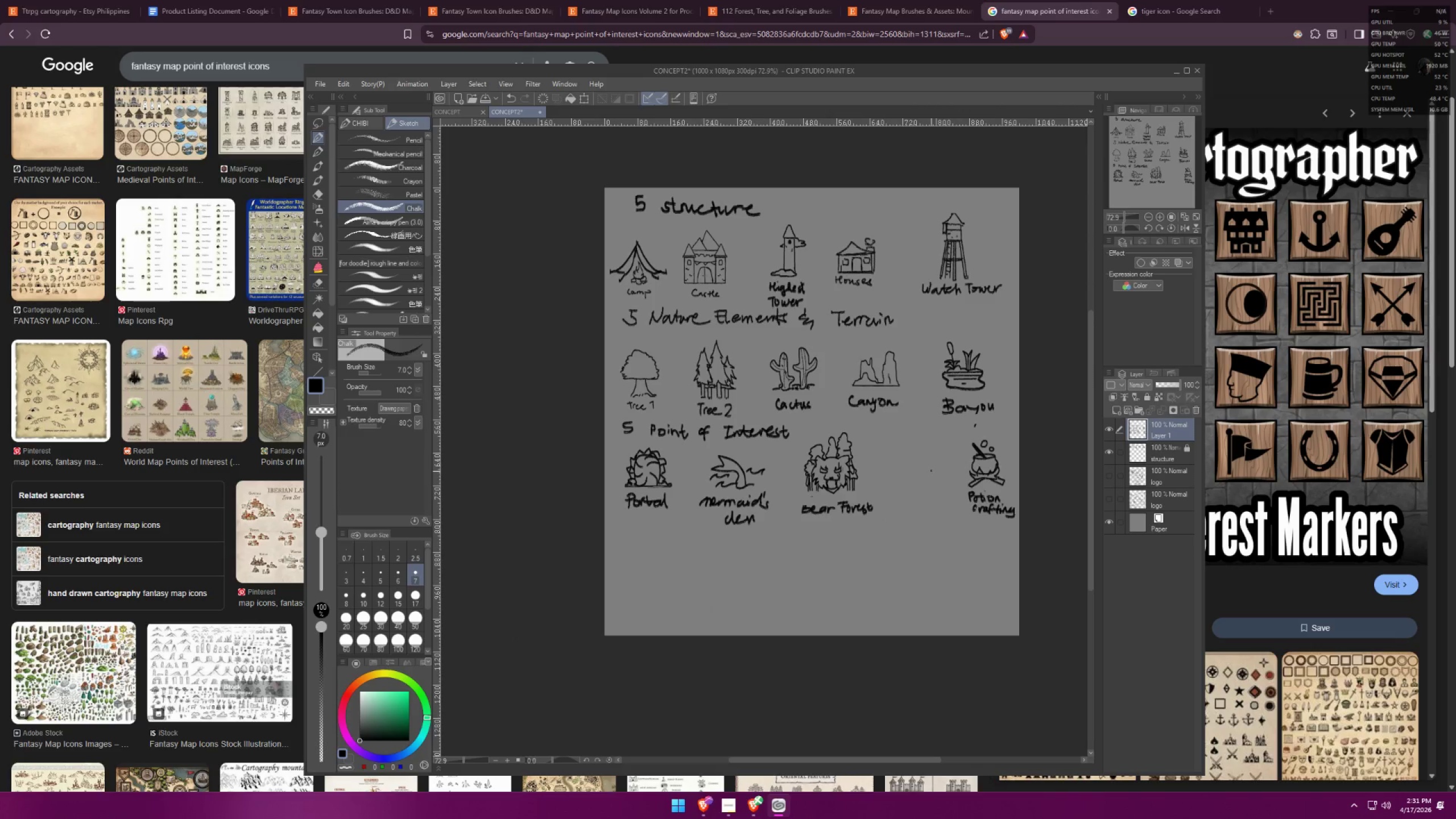 
scroll: coordinate [928, 471], scroll_direction: up, amount: 5.0
 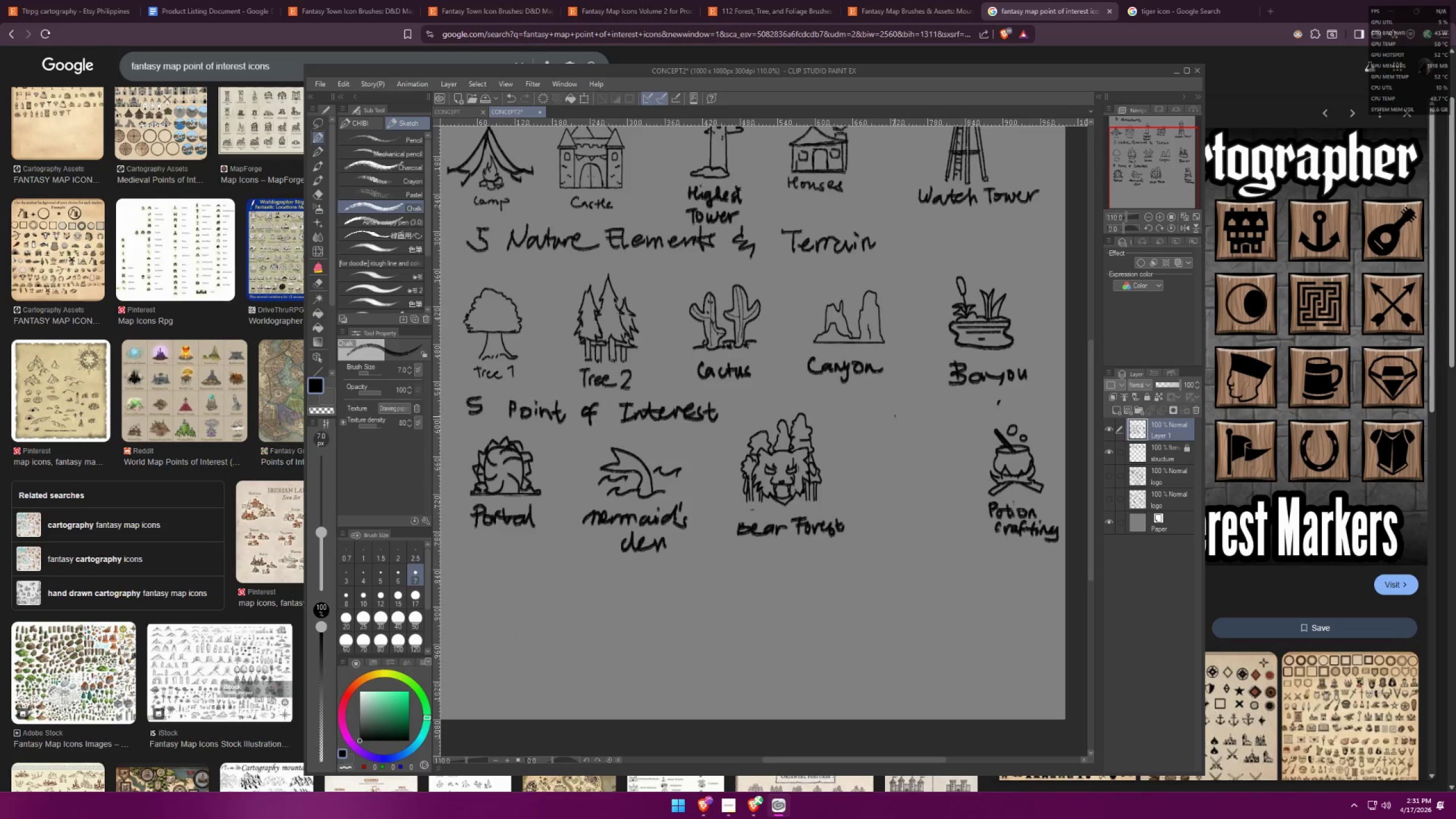 
scroll: coordinate [916, 409], scroll_direction: down, amount: 4.0
 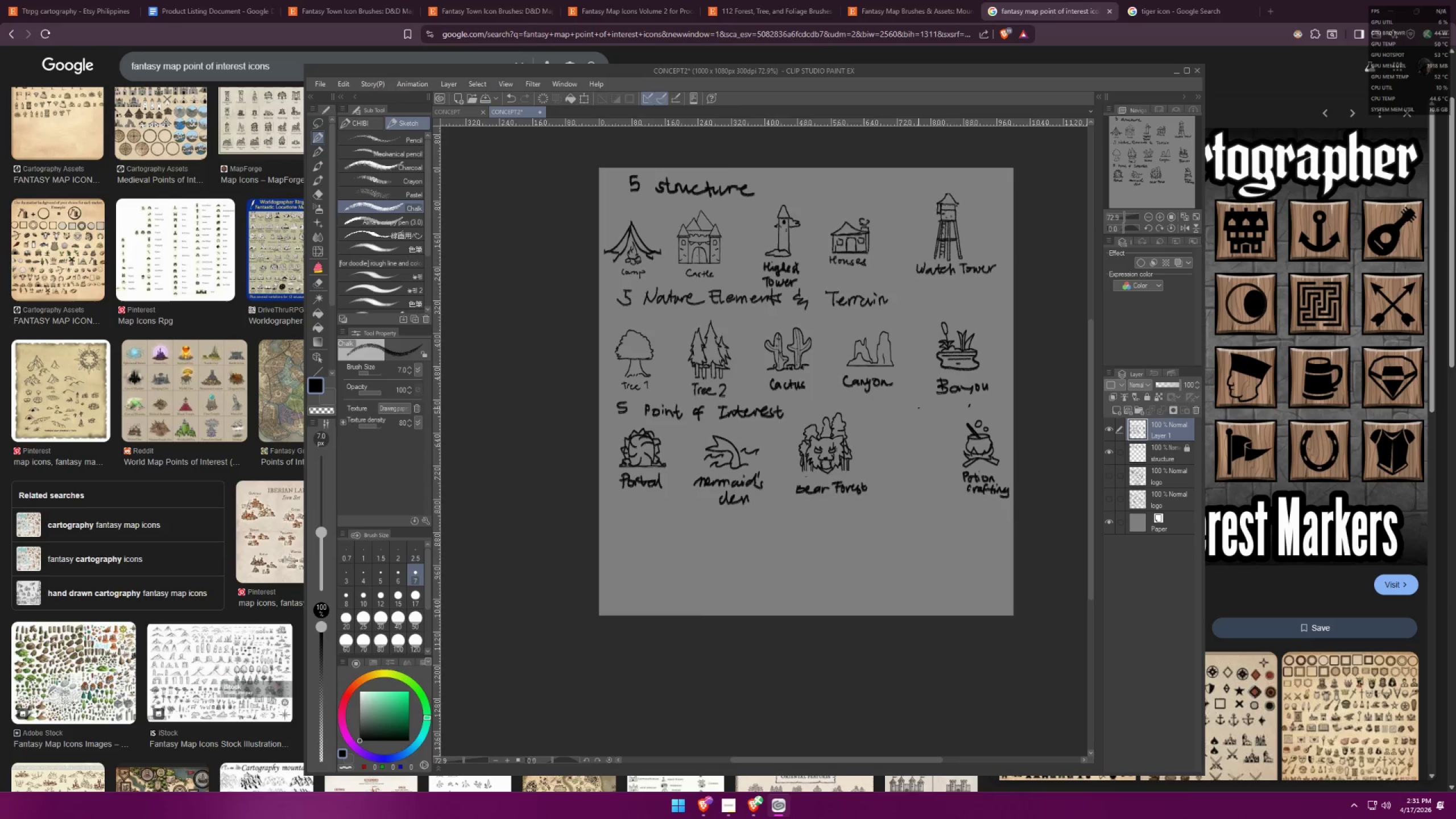 
key(Alt+AltLeft)
 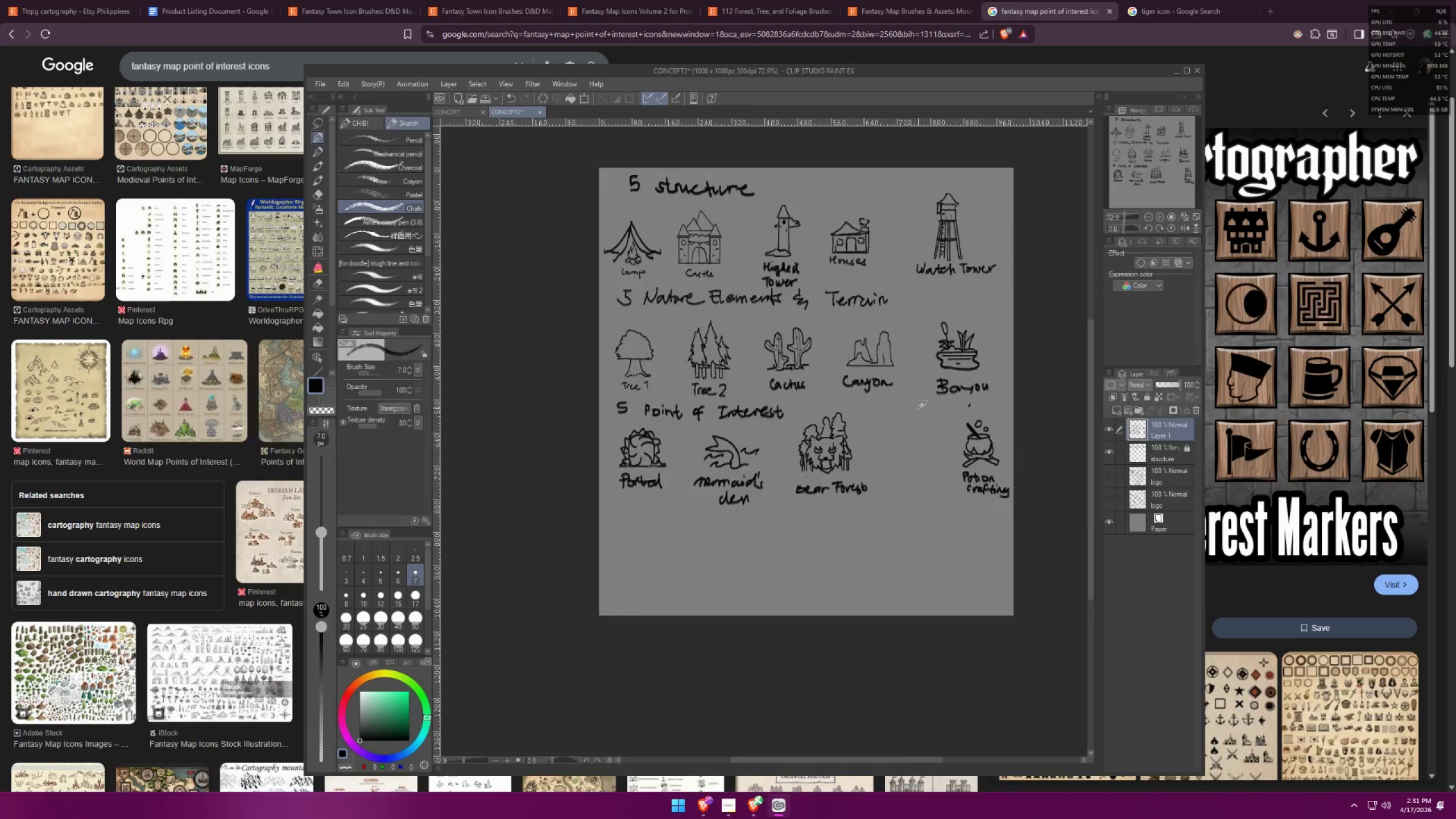 
key(Alt+Tab)
 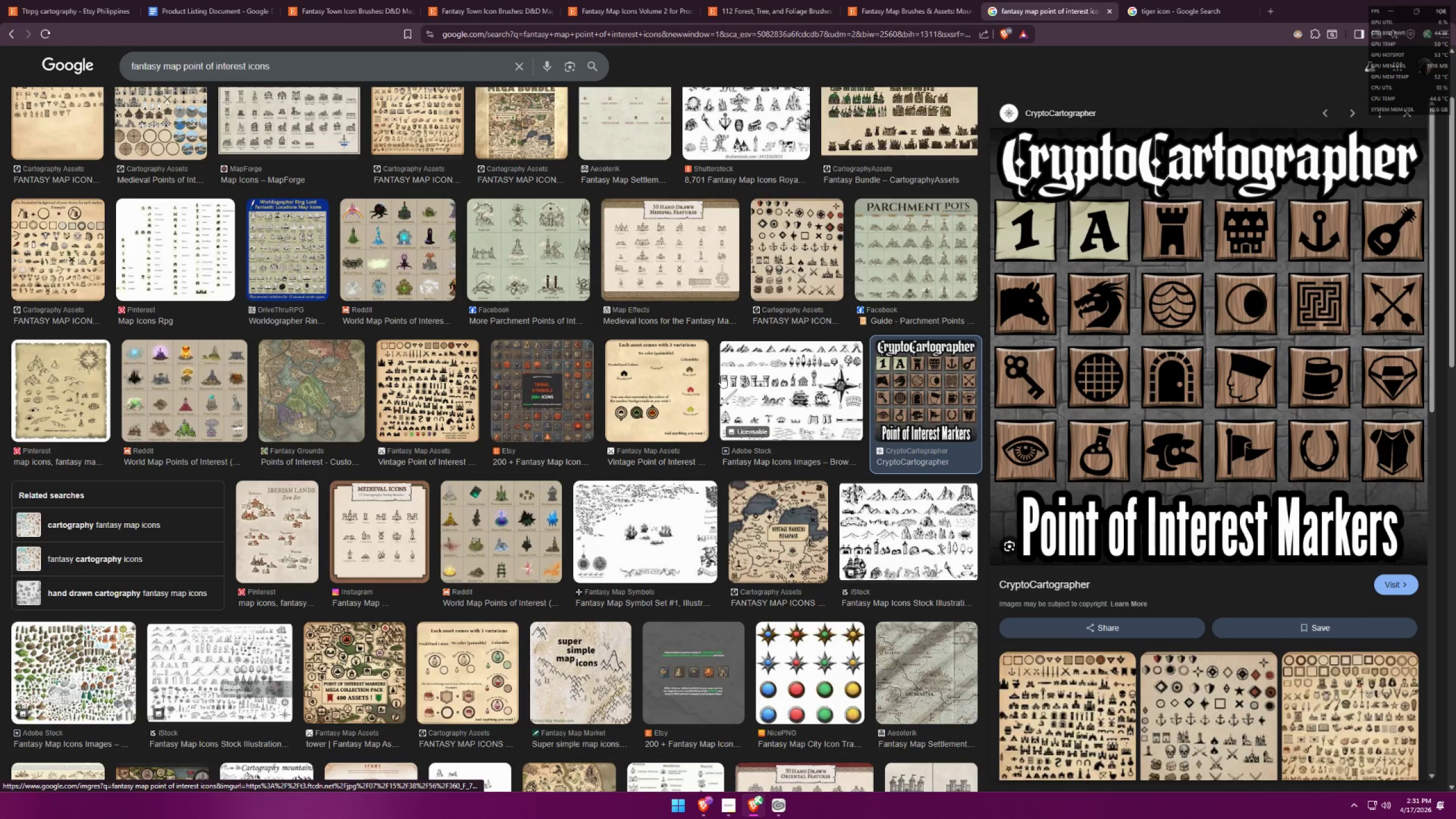 
scroll: coordinate [659, 353], scroll_direction: up, amount: 8.0
 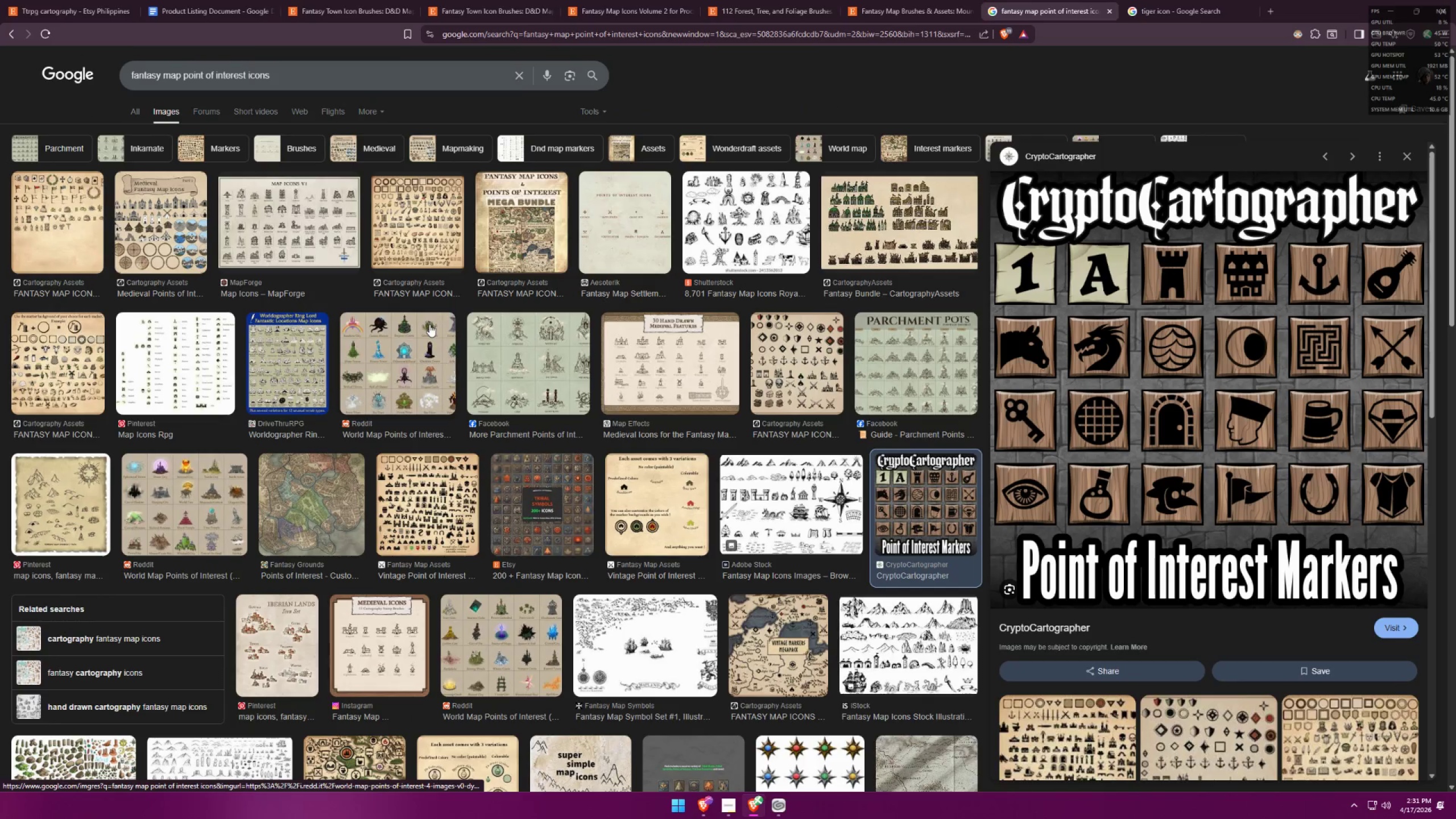 
left_click([429, 324])
 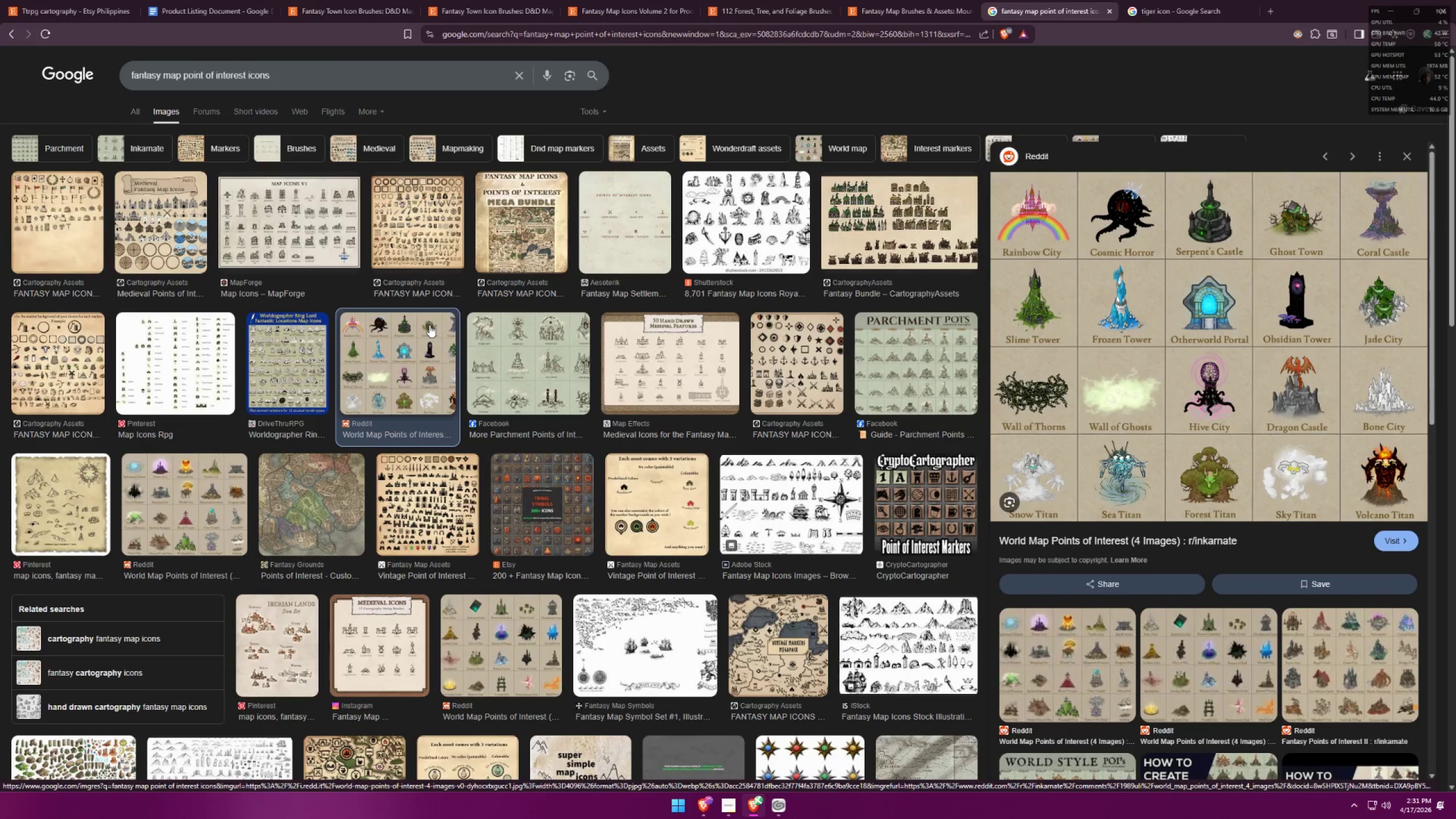 
wait(13.49)
 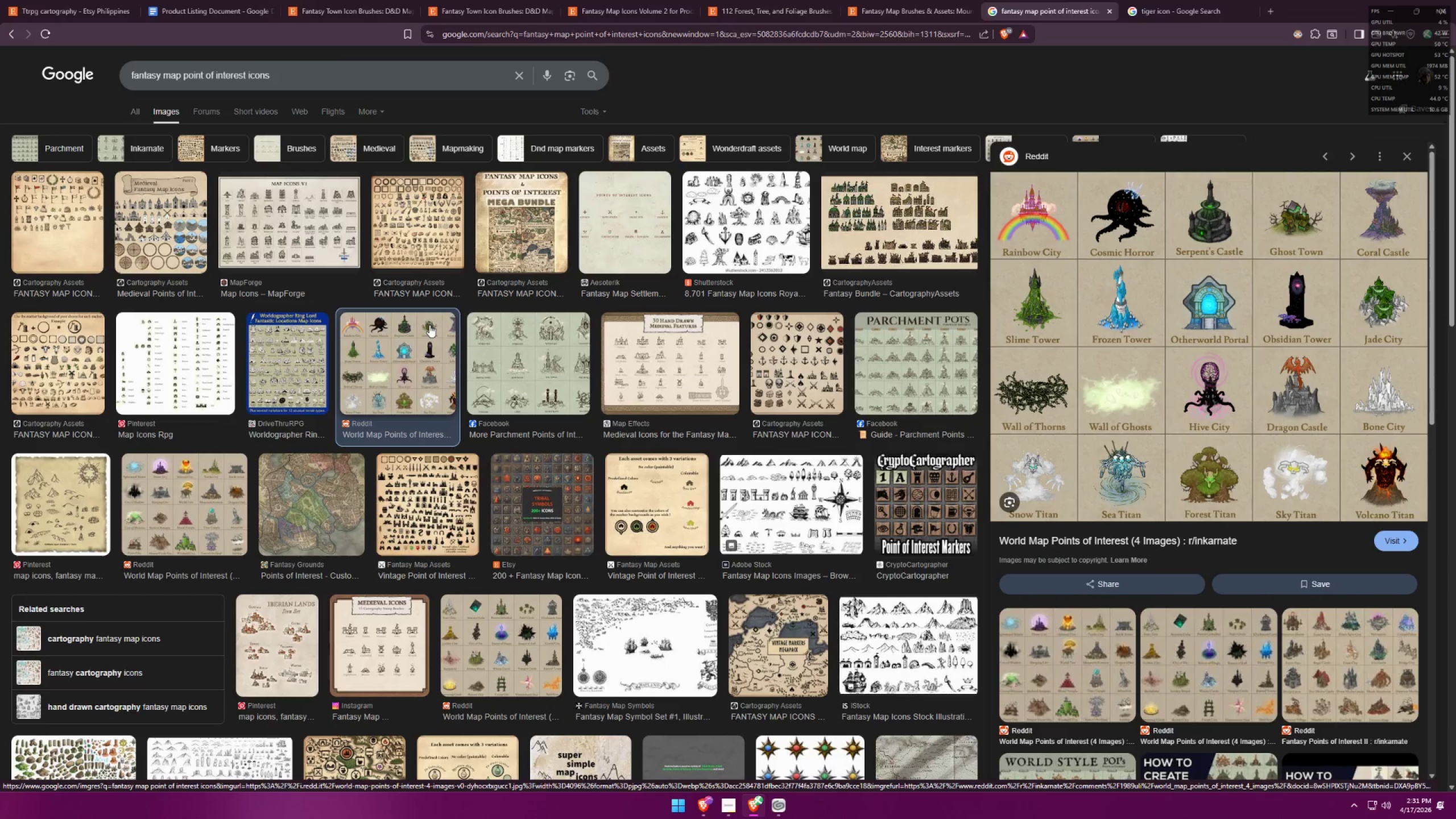 
left_click([934, 492])
 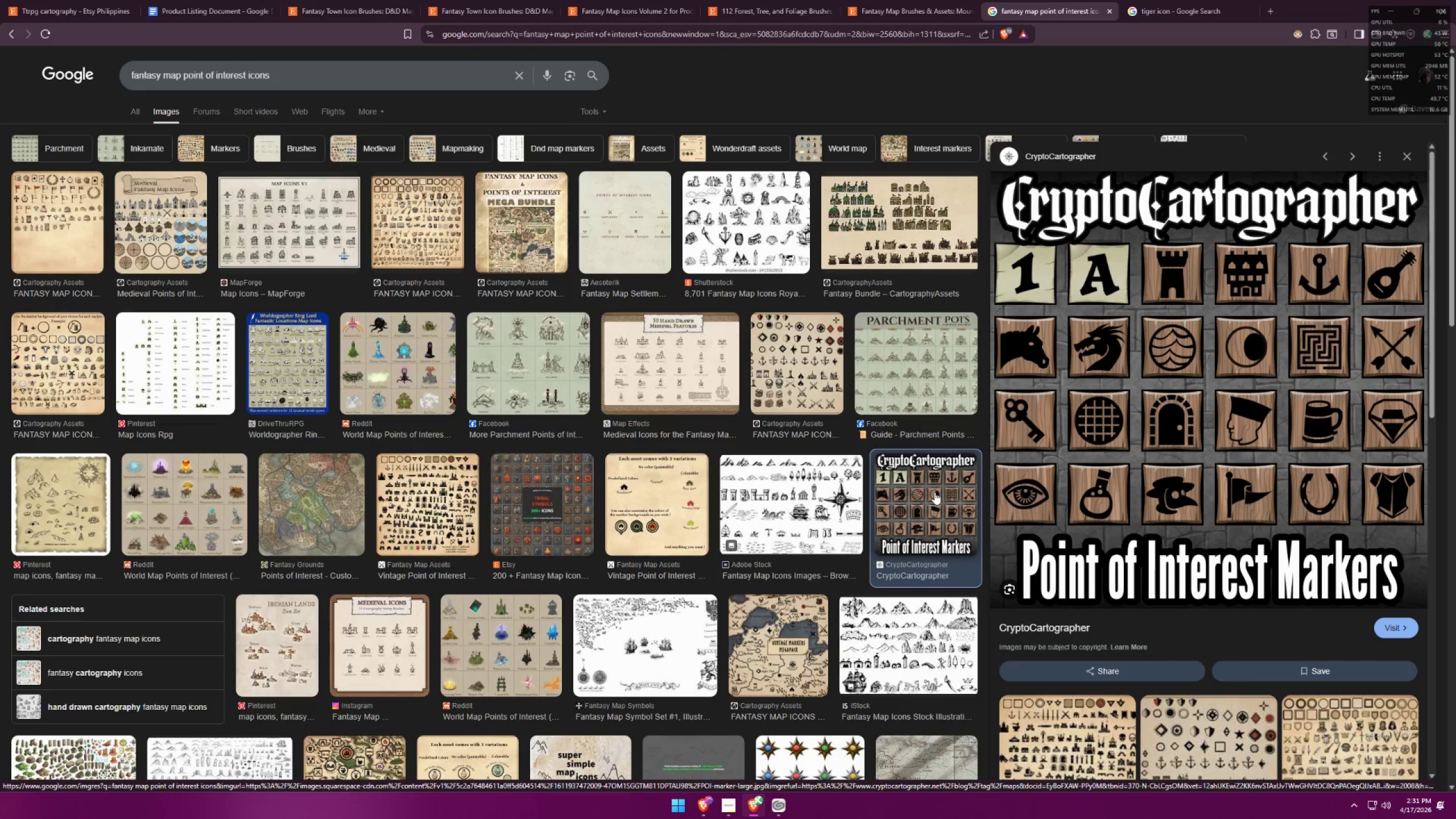 
wait(8.33)
 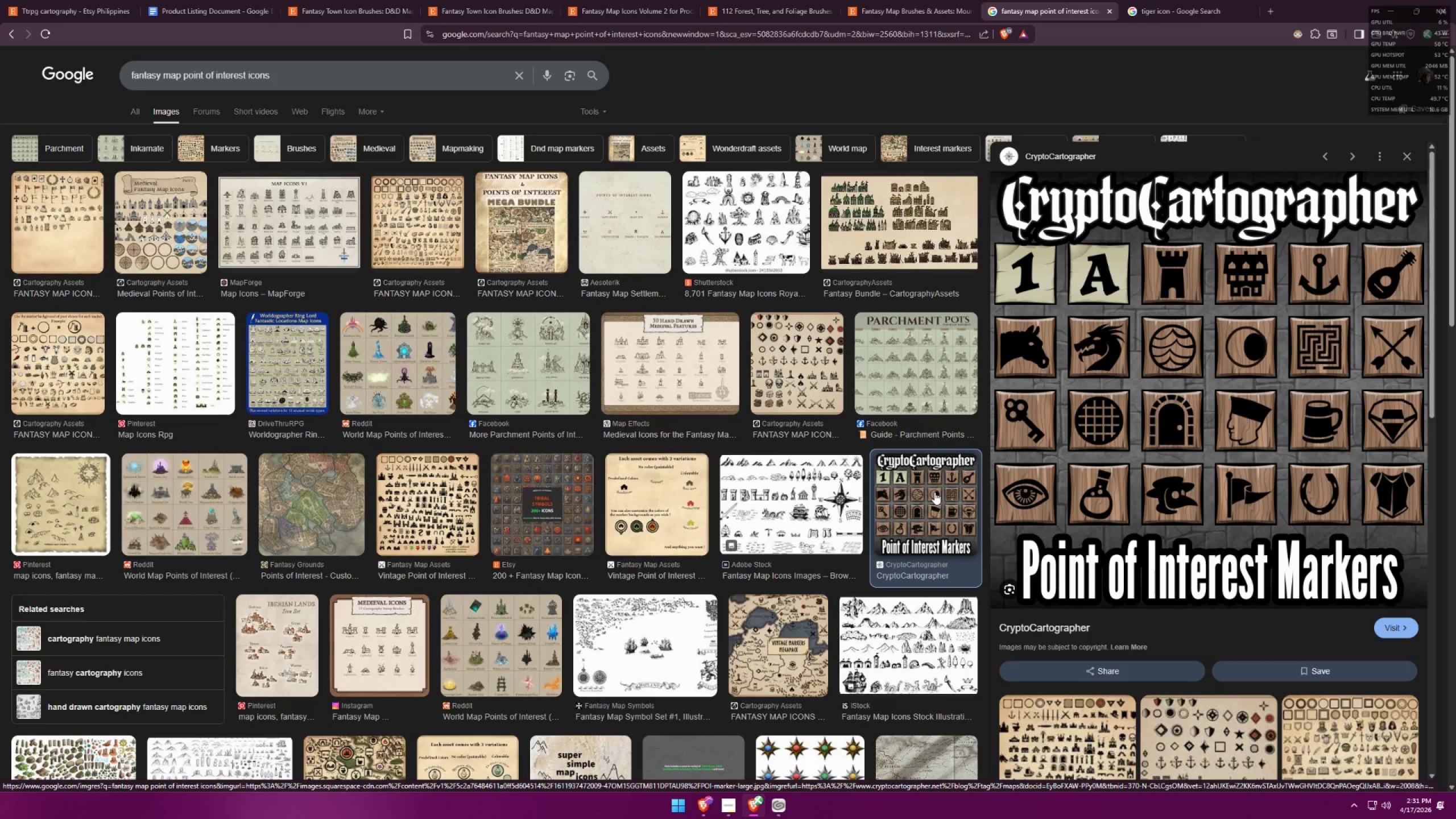 
left_click_drag(start_coordinate=[294, 68], to_coordinate=[0, 39])
 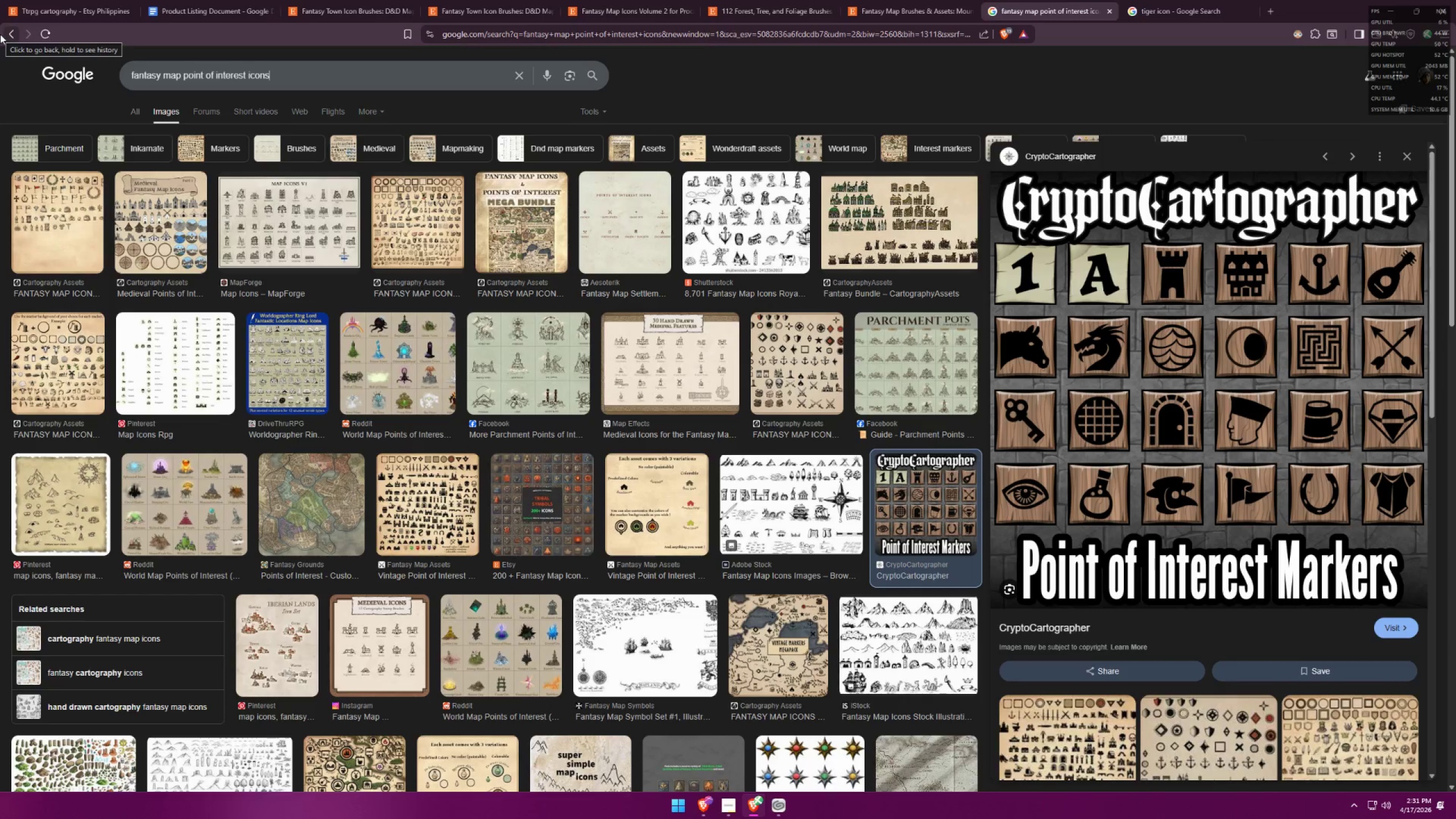 
key(Alt+AltLeft)
 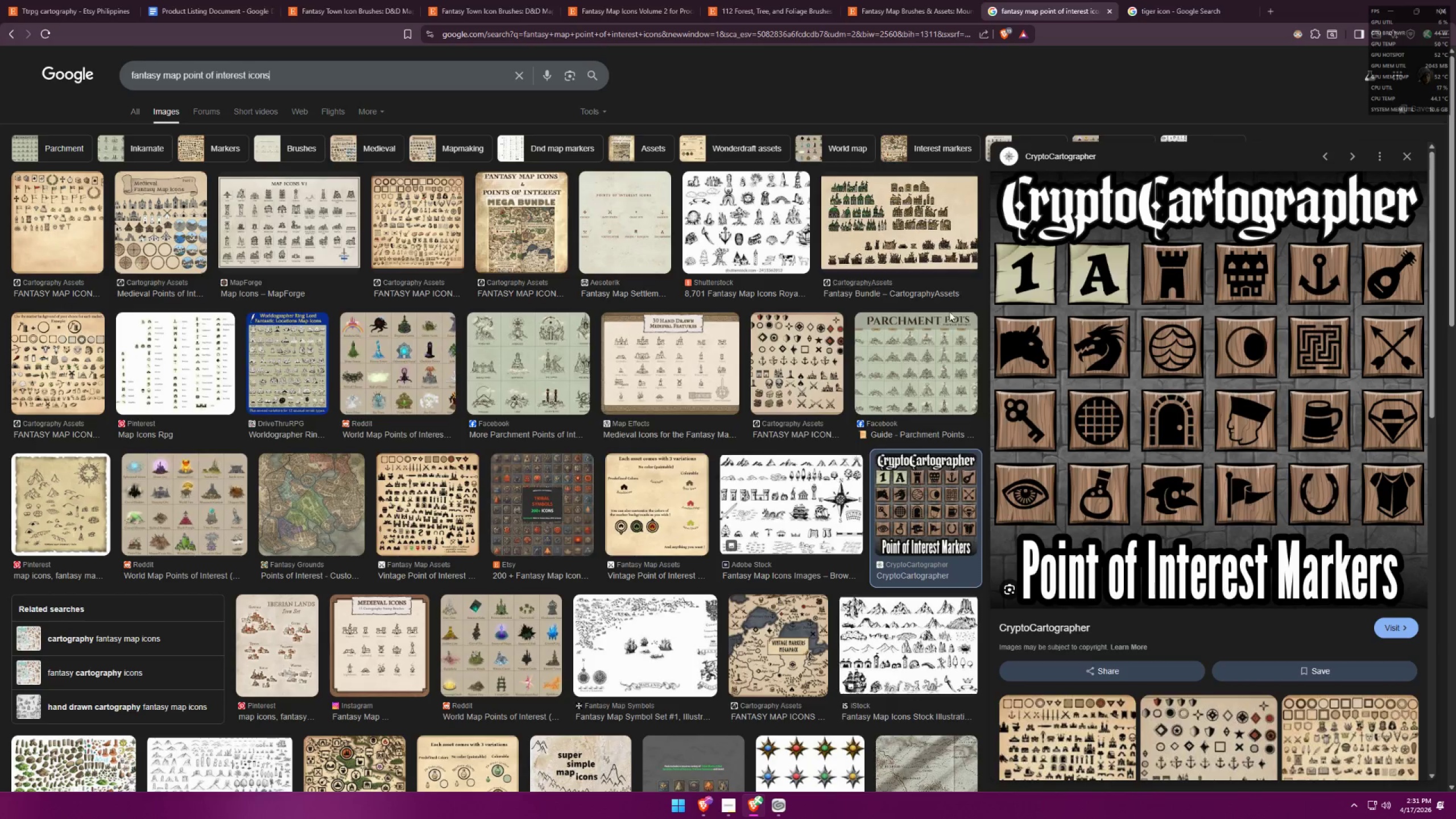 
key(Alt+Tab)
 